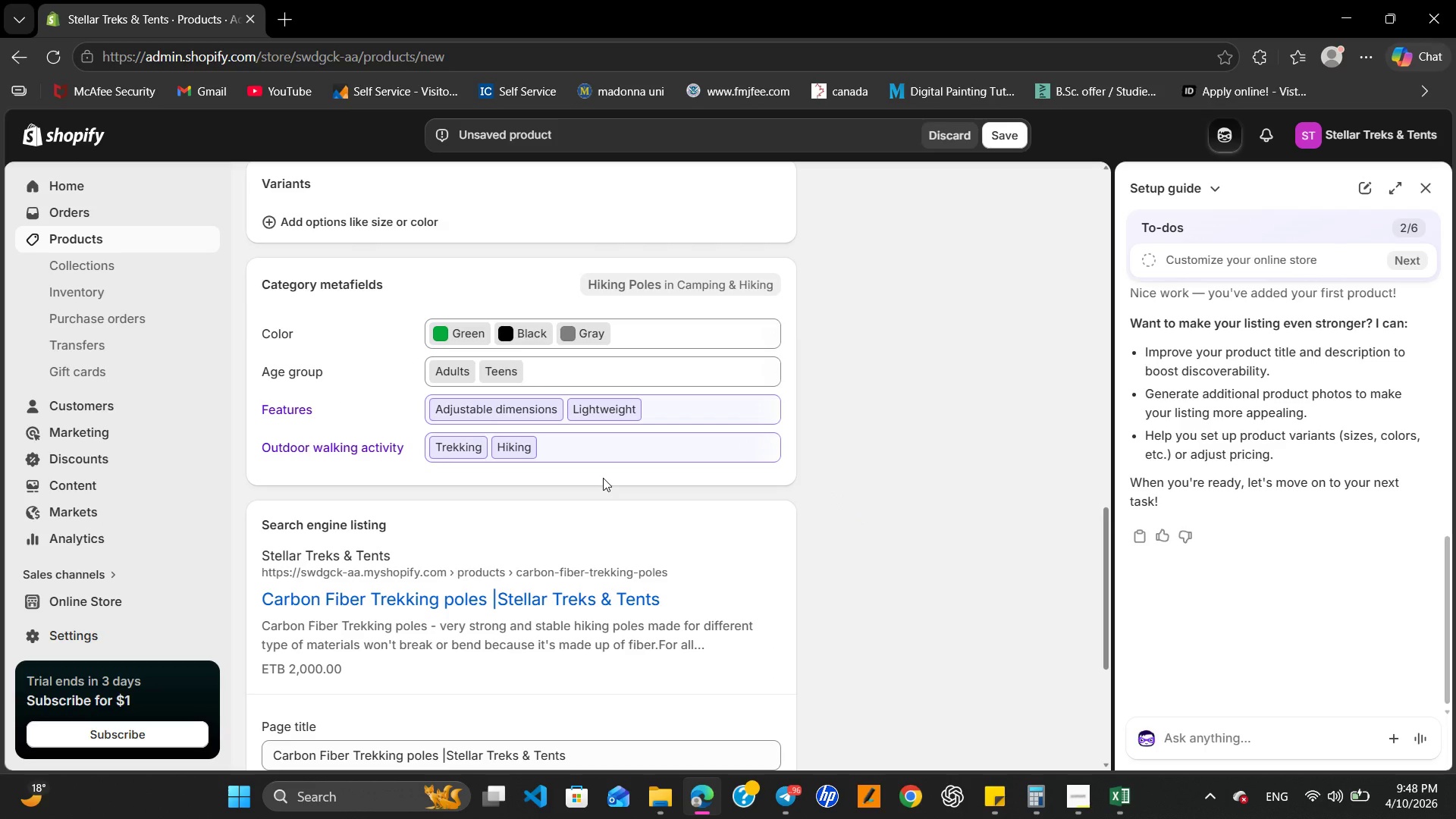 
scroll: coordinate [603, 478], scroll_direction: down, amount: 2.0
 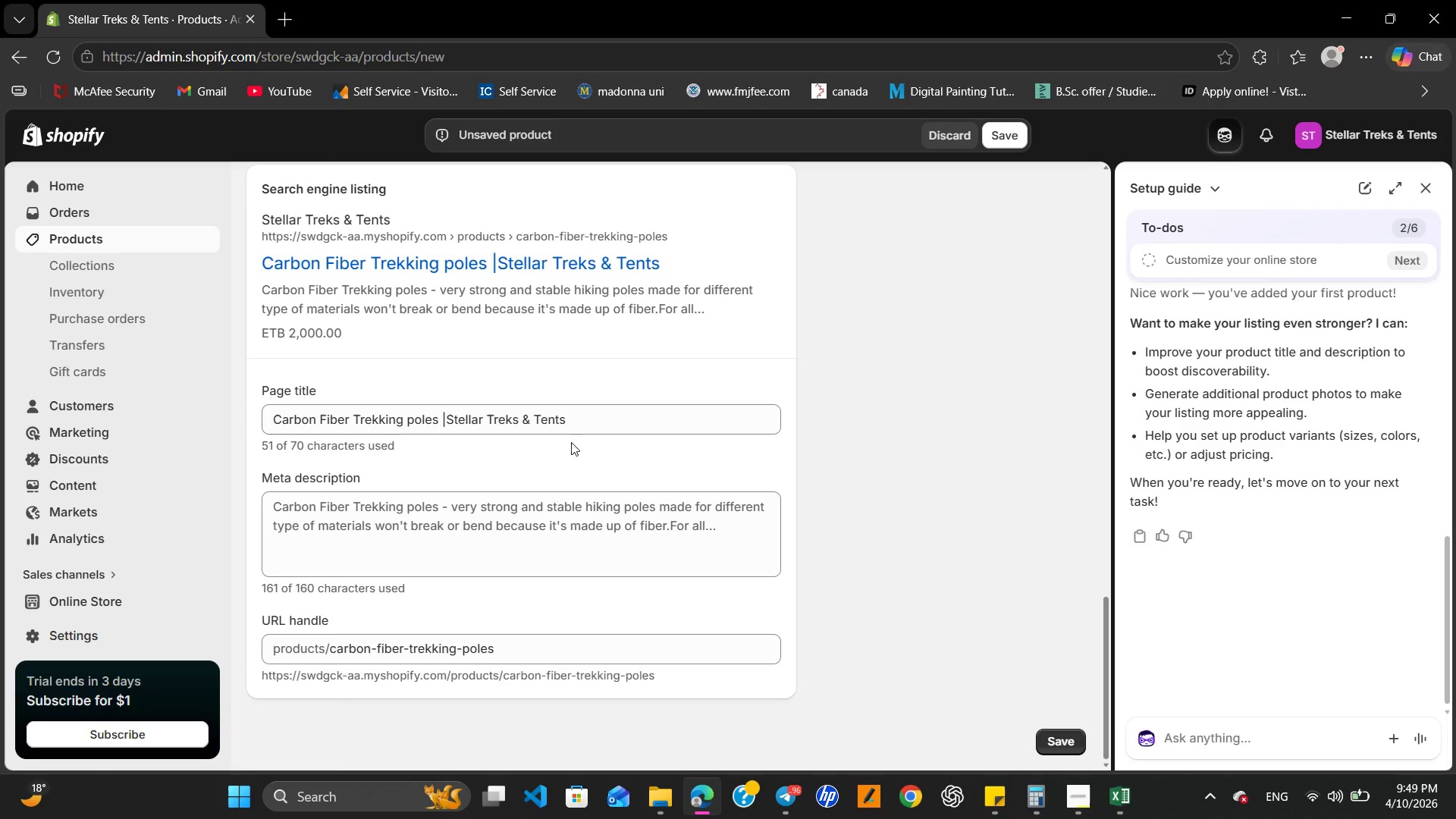 
left_click([451, 420])
 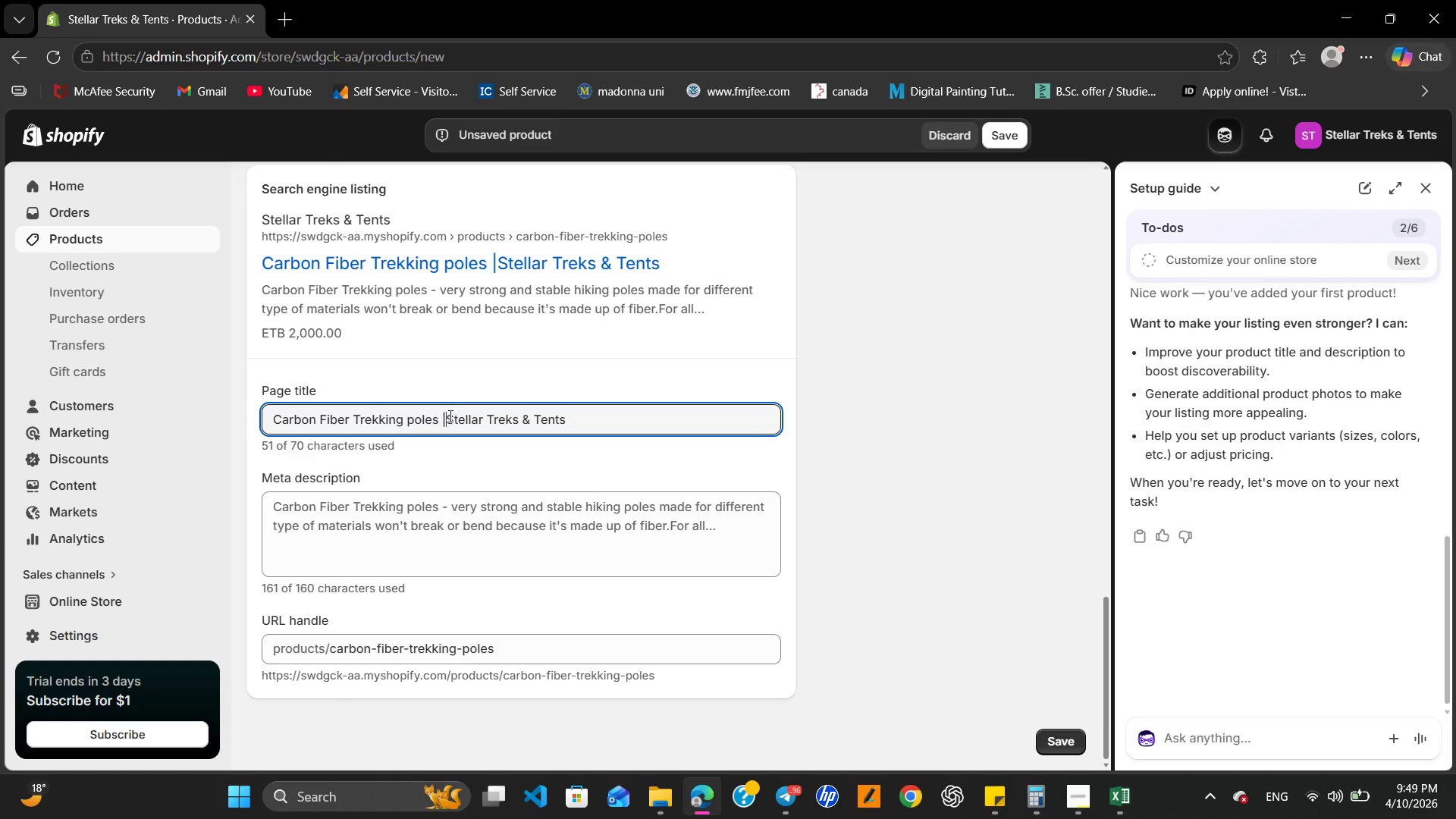 
key(Space)
 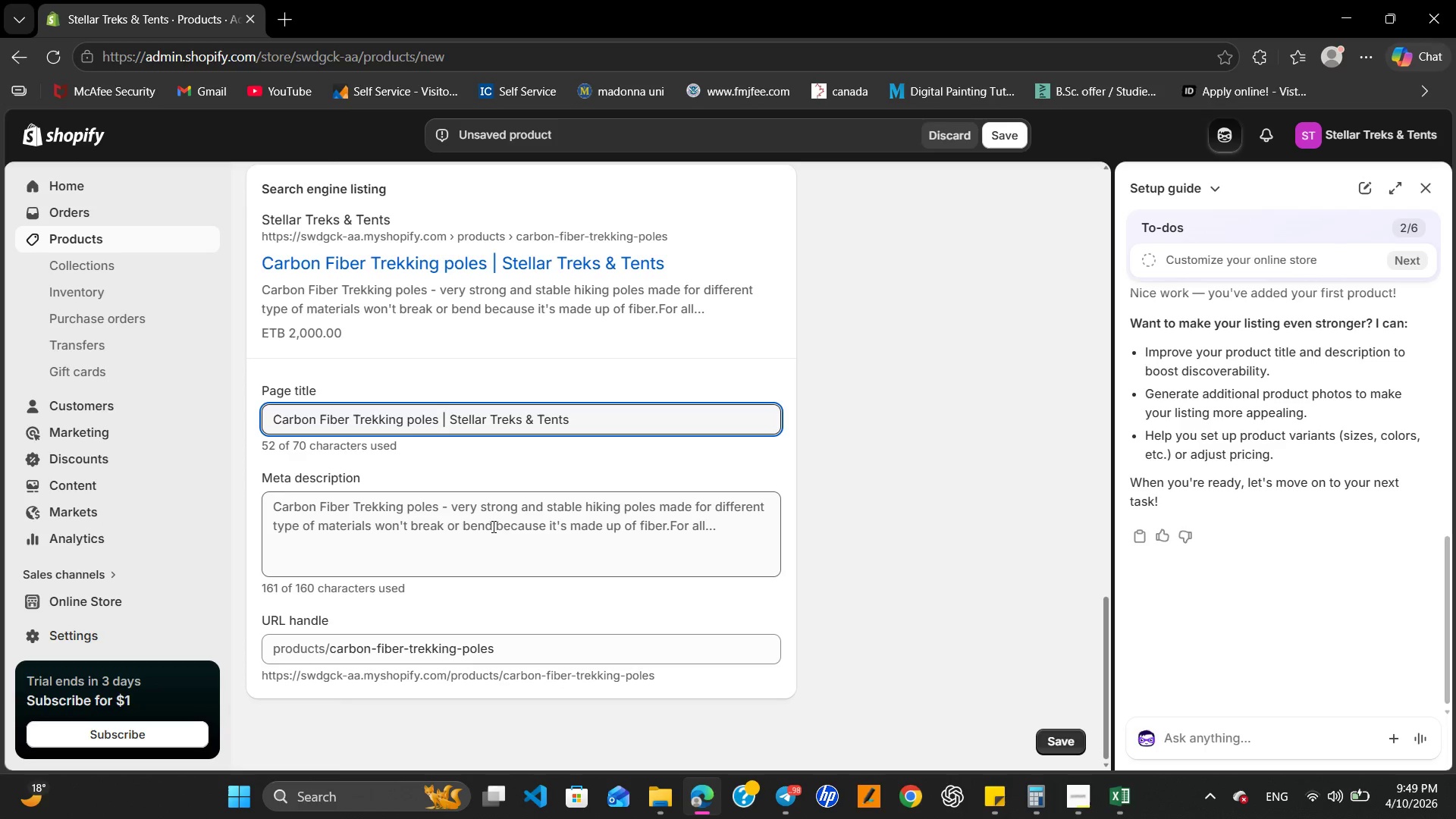 
scroll: coordinate [496, 526], scroll_direction: down, amount: 2.0
 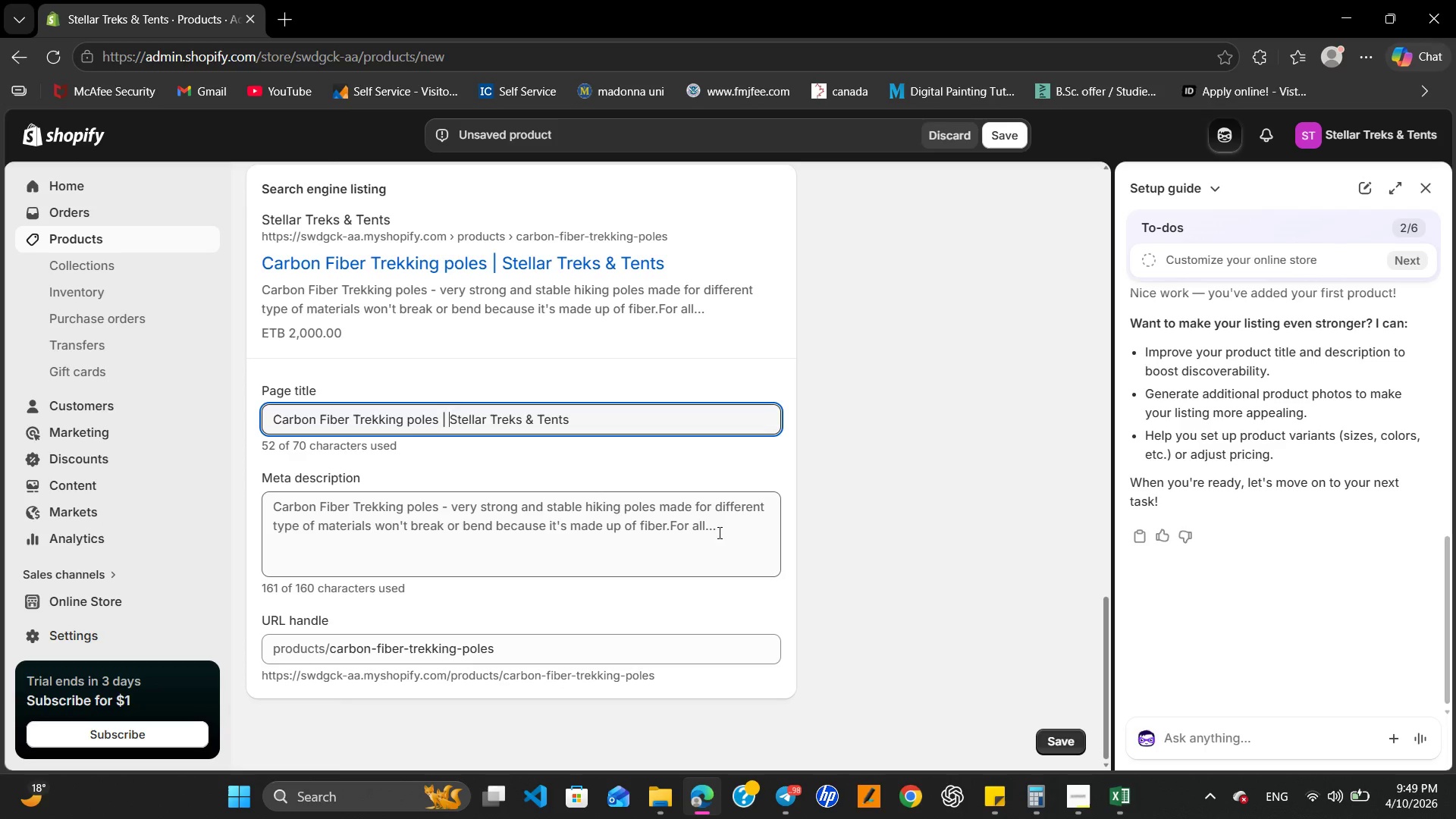 
left_click([719, 538])
 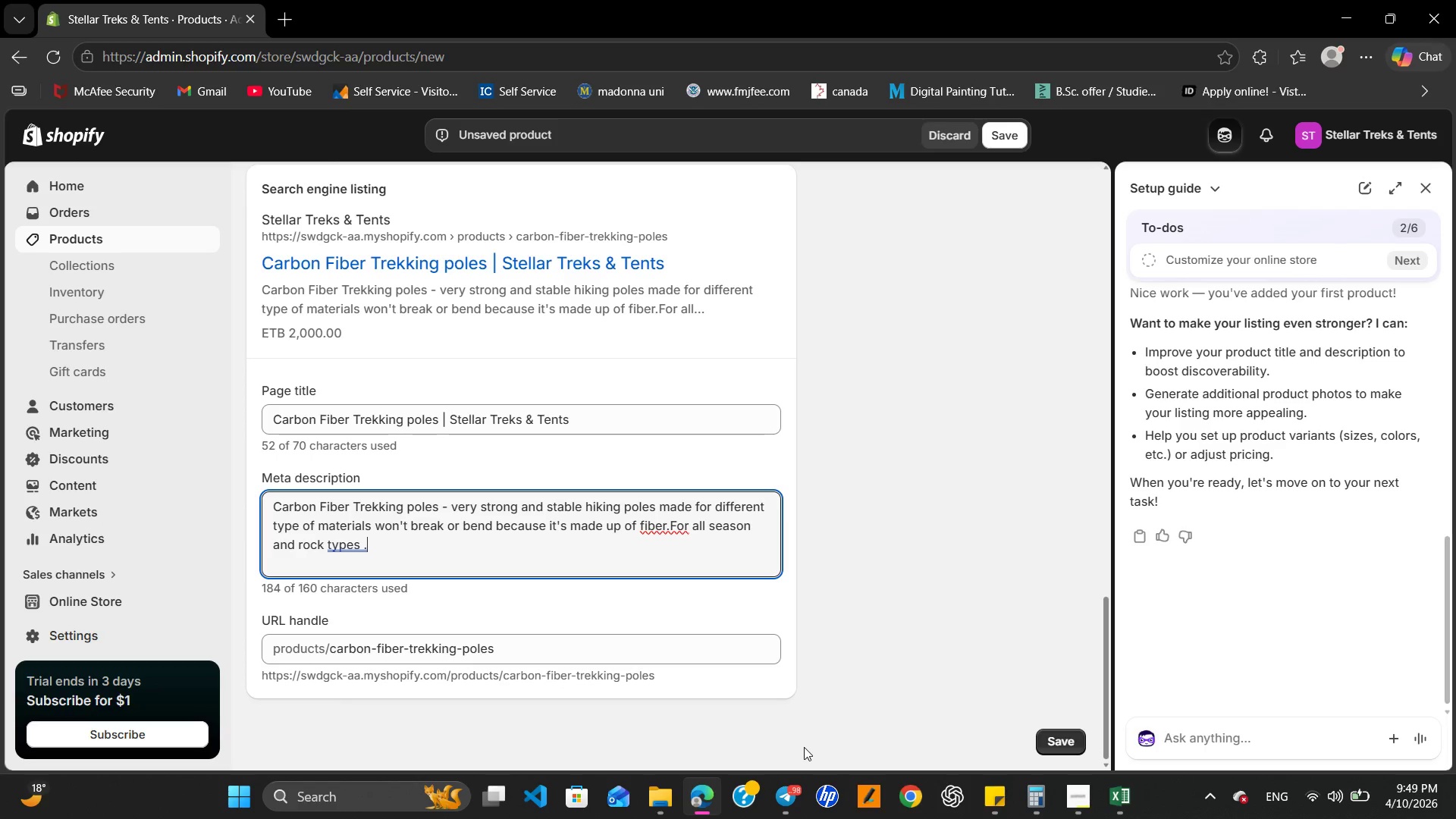 
wait(5.86)
 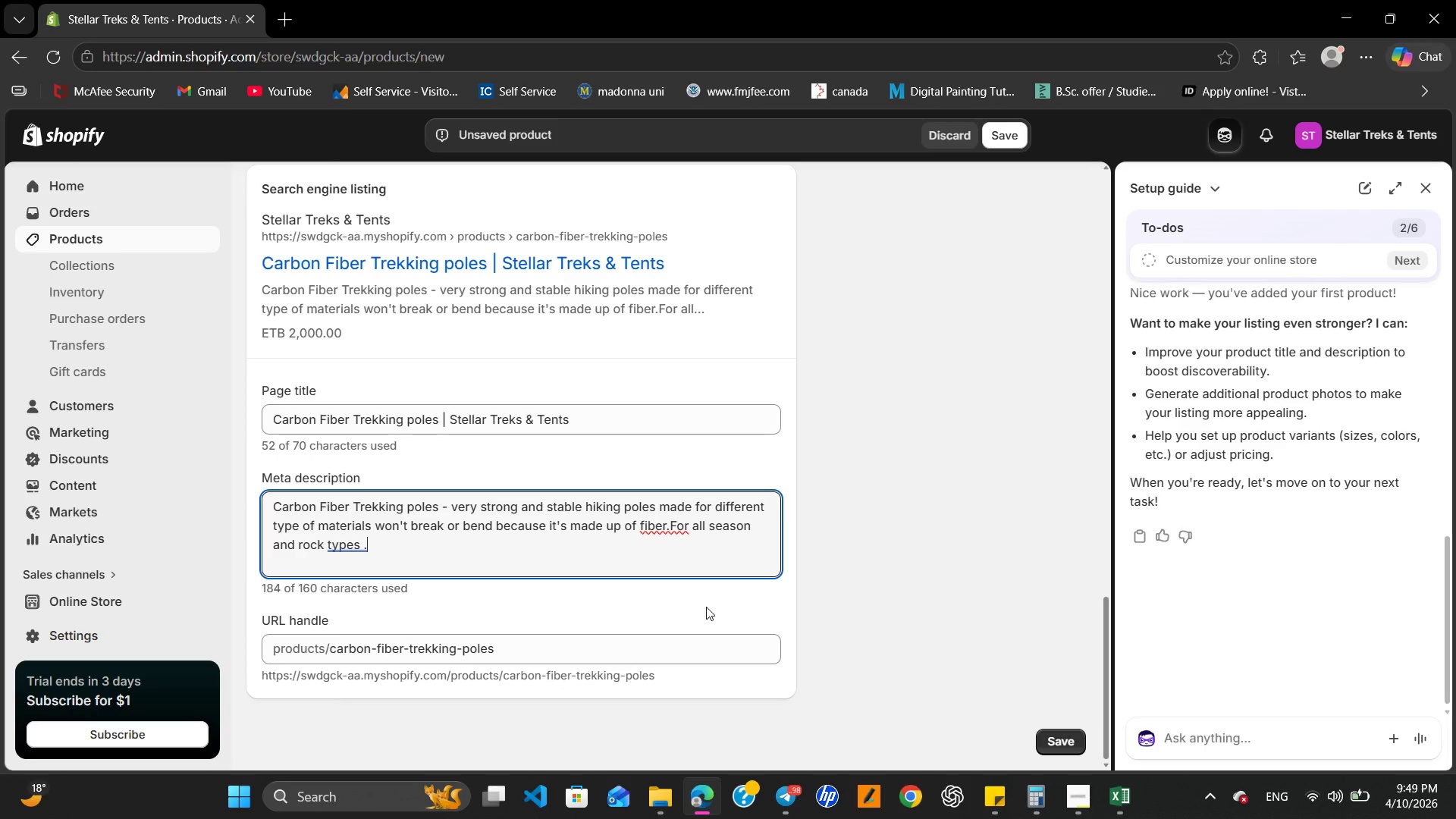 
hold_key(key=Backspace, duration=0.77)
 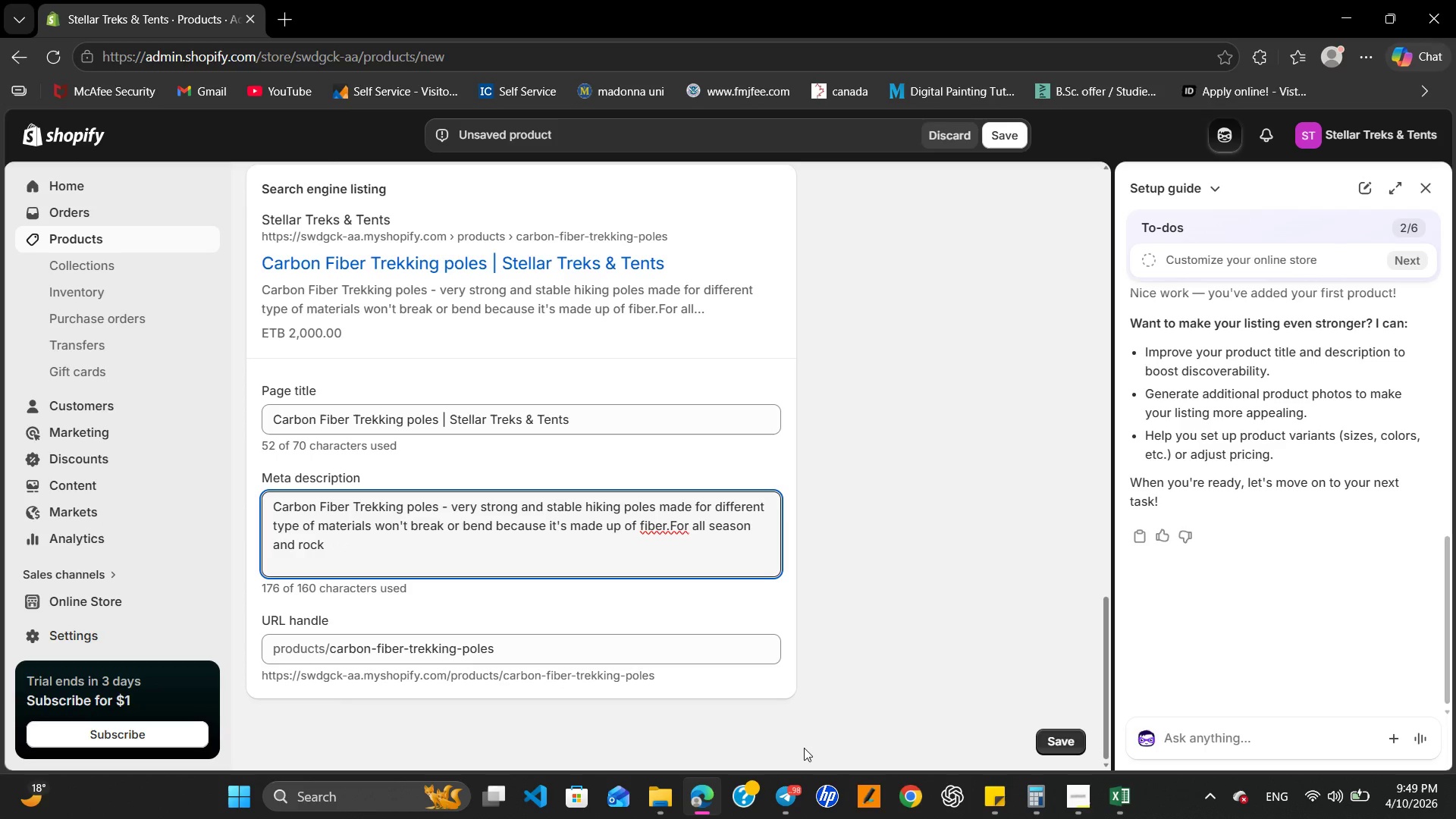 
hold_key(key=Backspace, duration=1.5)
 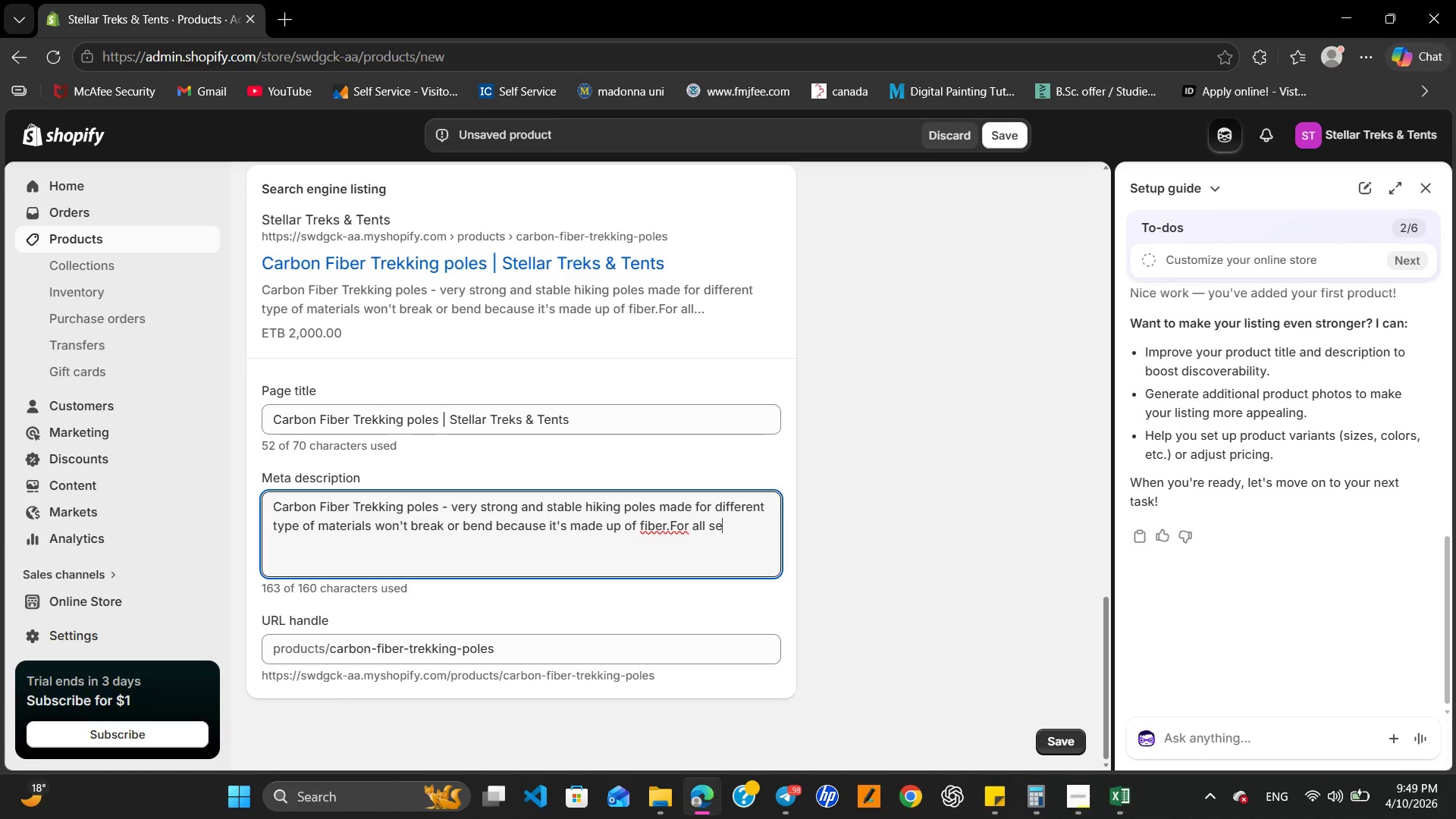 
hold_key(key=Backspace, duration=1.34)
 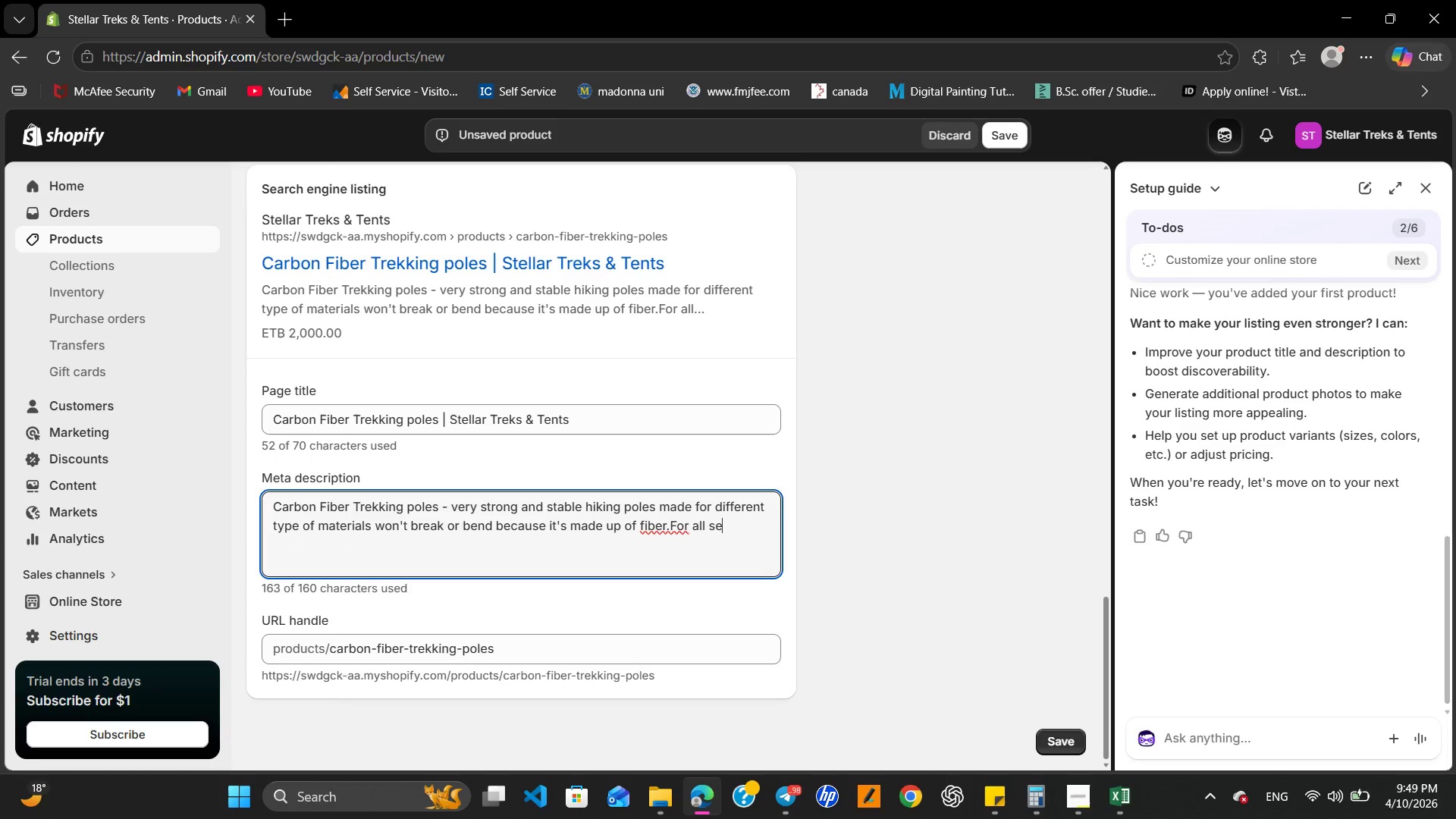 
key(Backspace)
 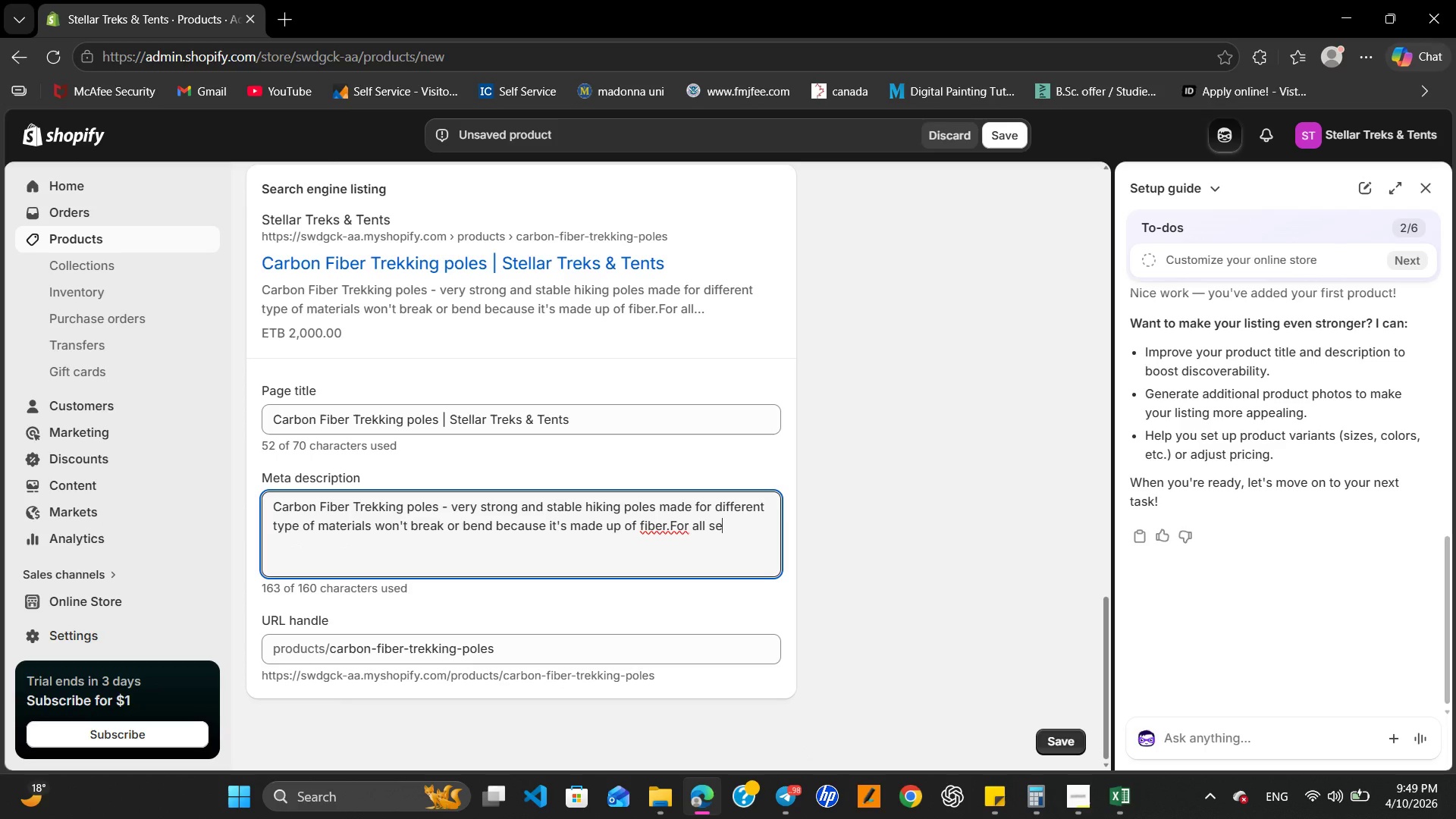 
key(Backspace)
 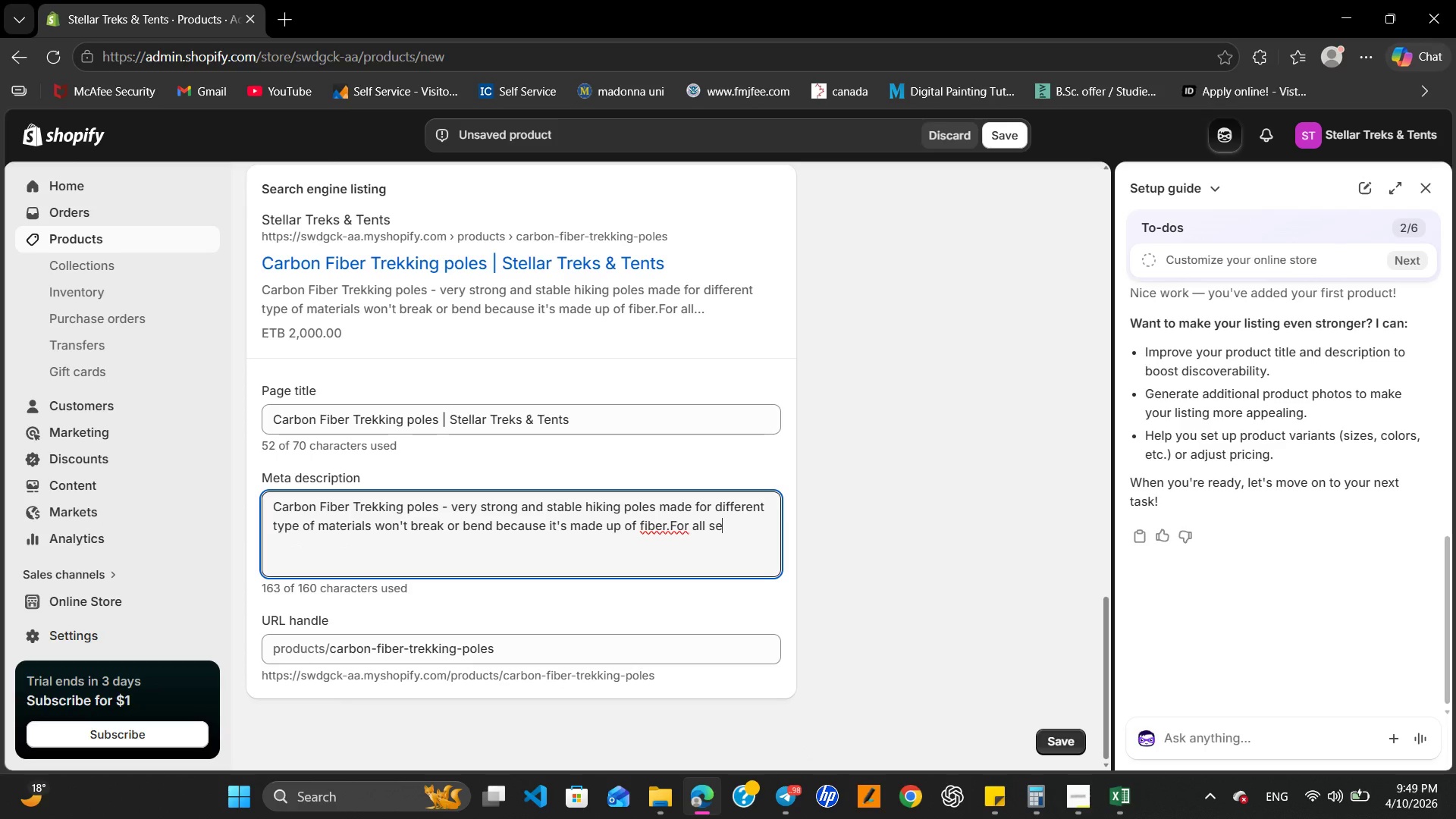 
key(Backspace)
 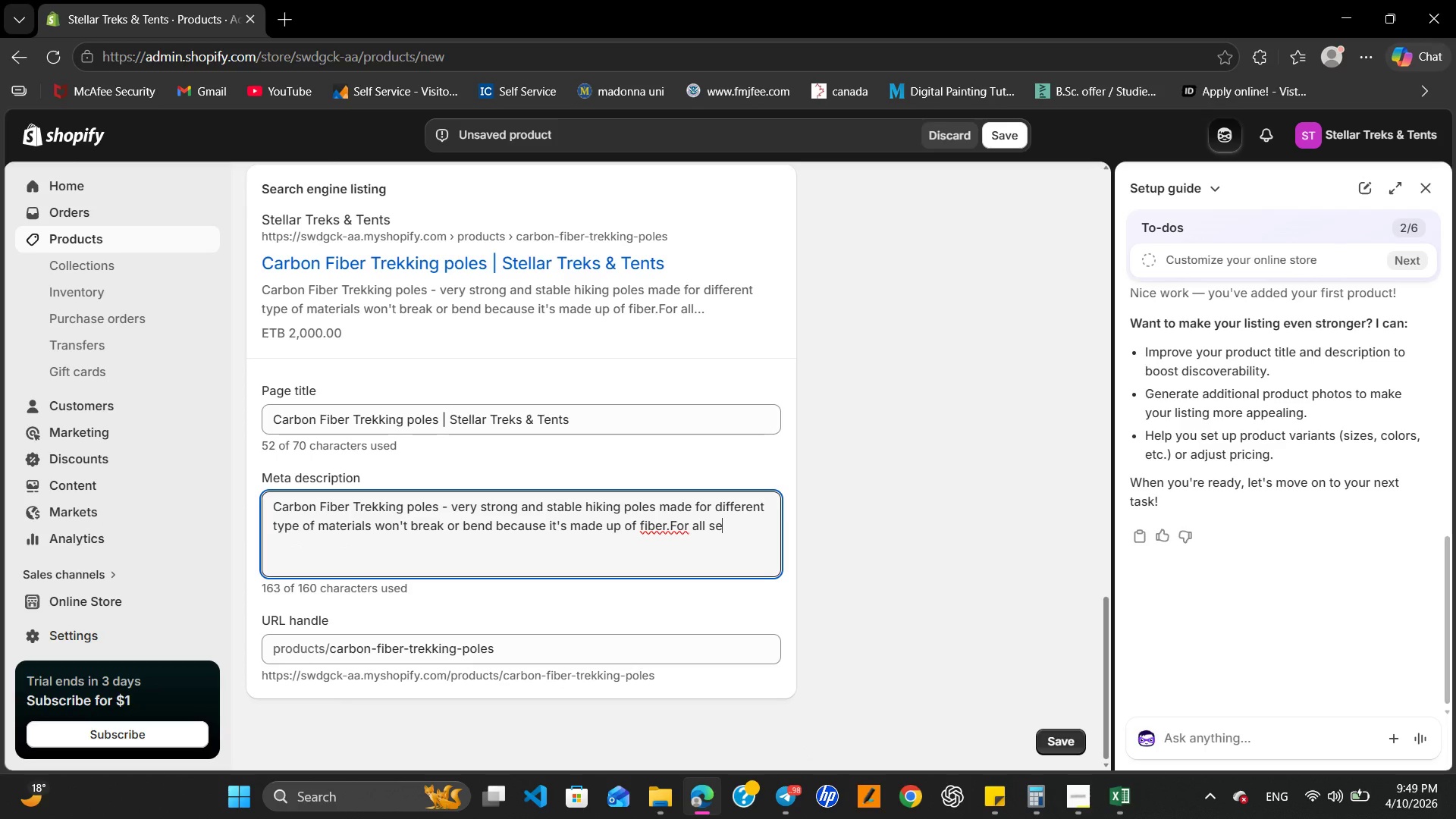 
key(Backspace)
 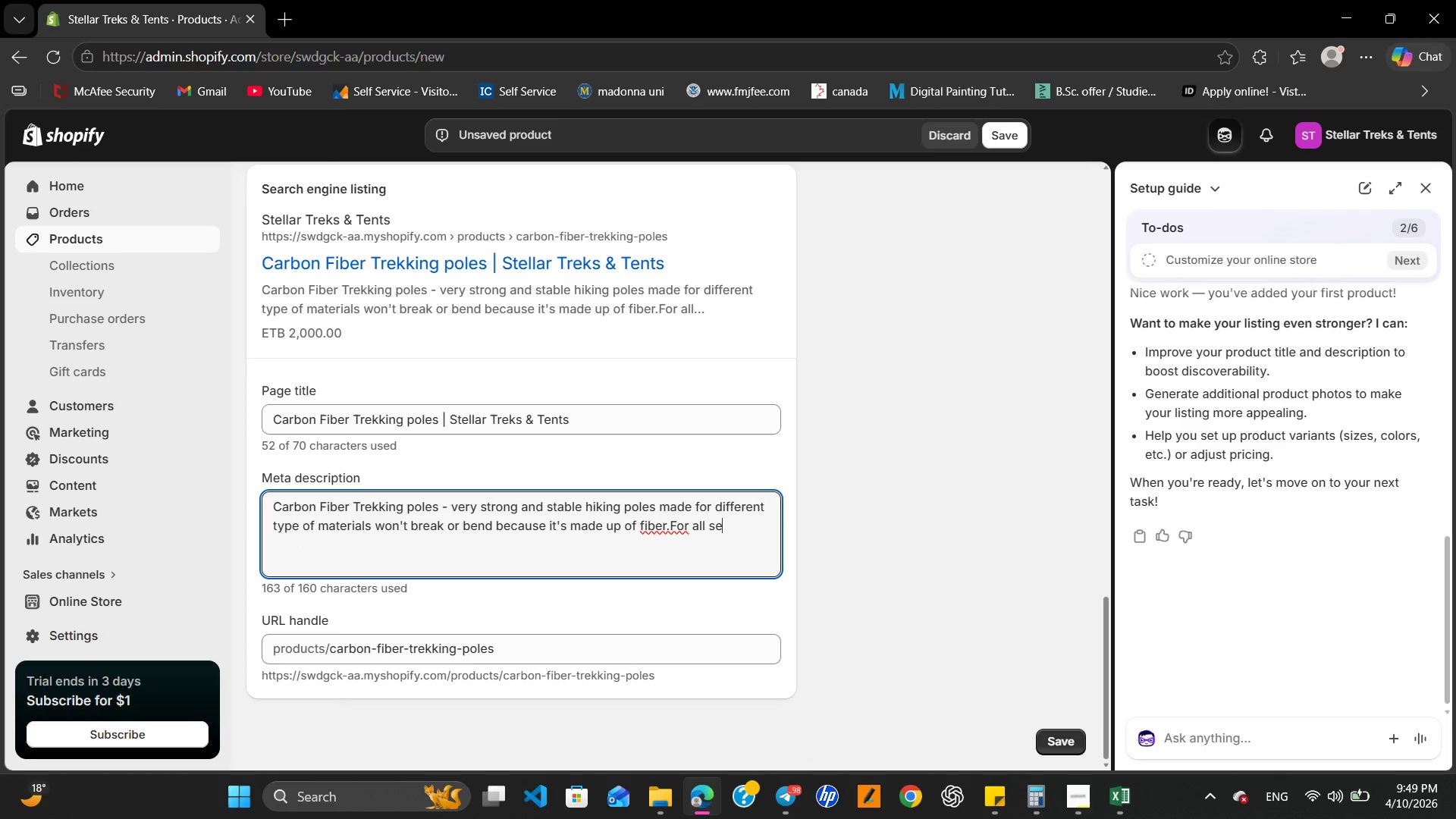 
key(Backspace)
 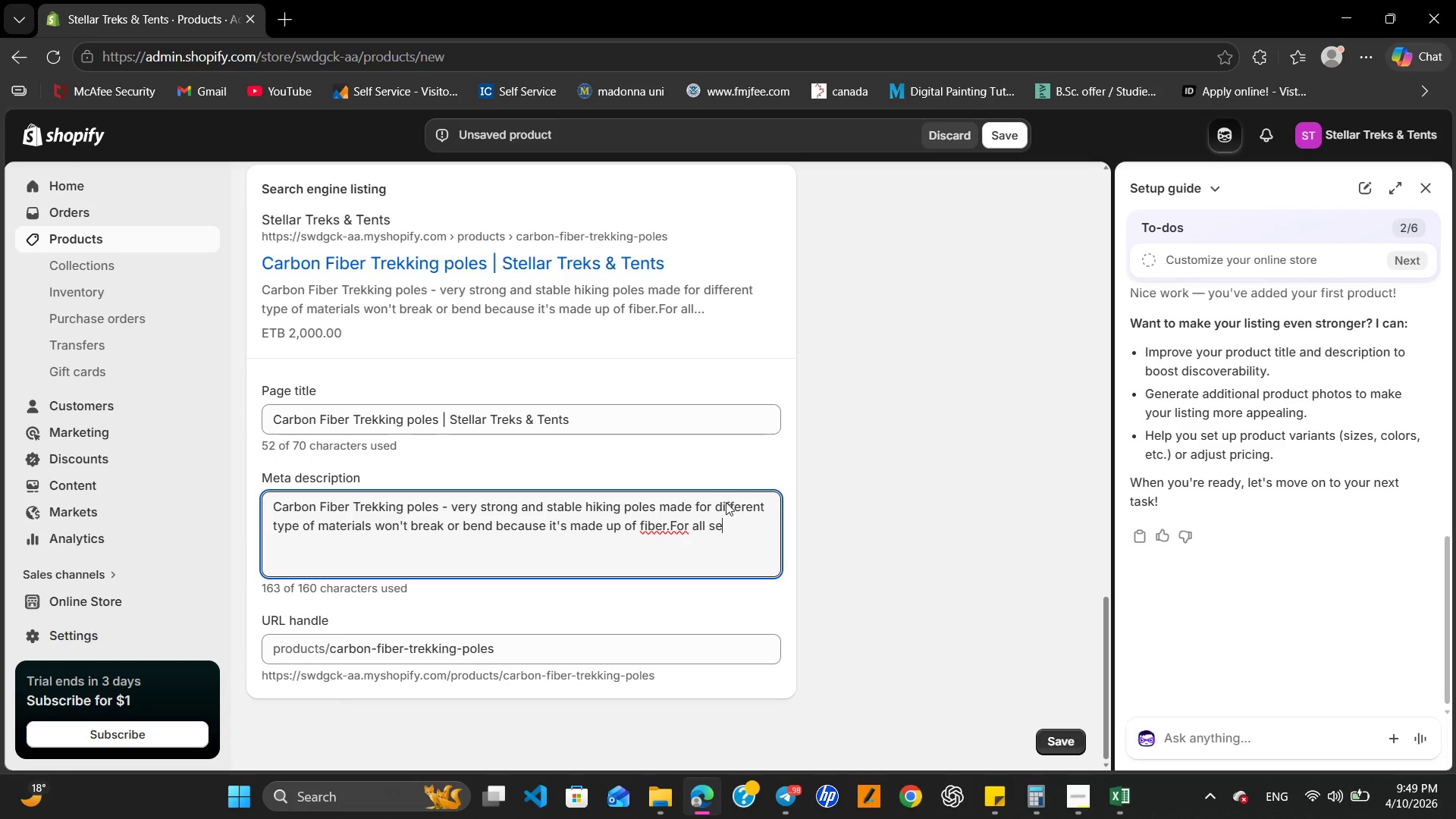 
left_click([720, 520])
 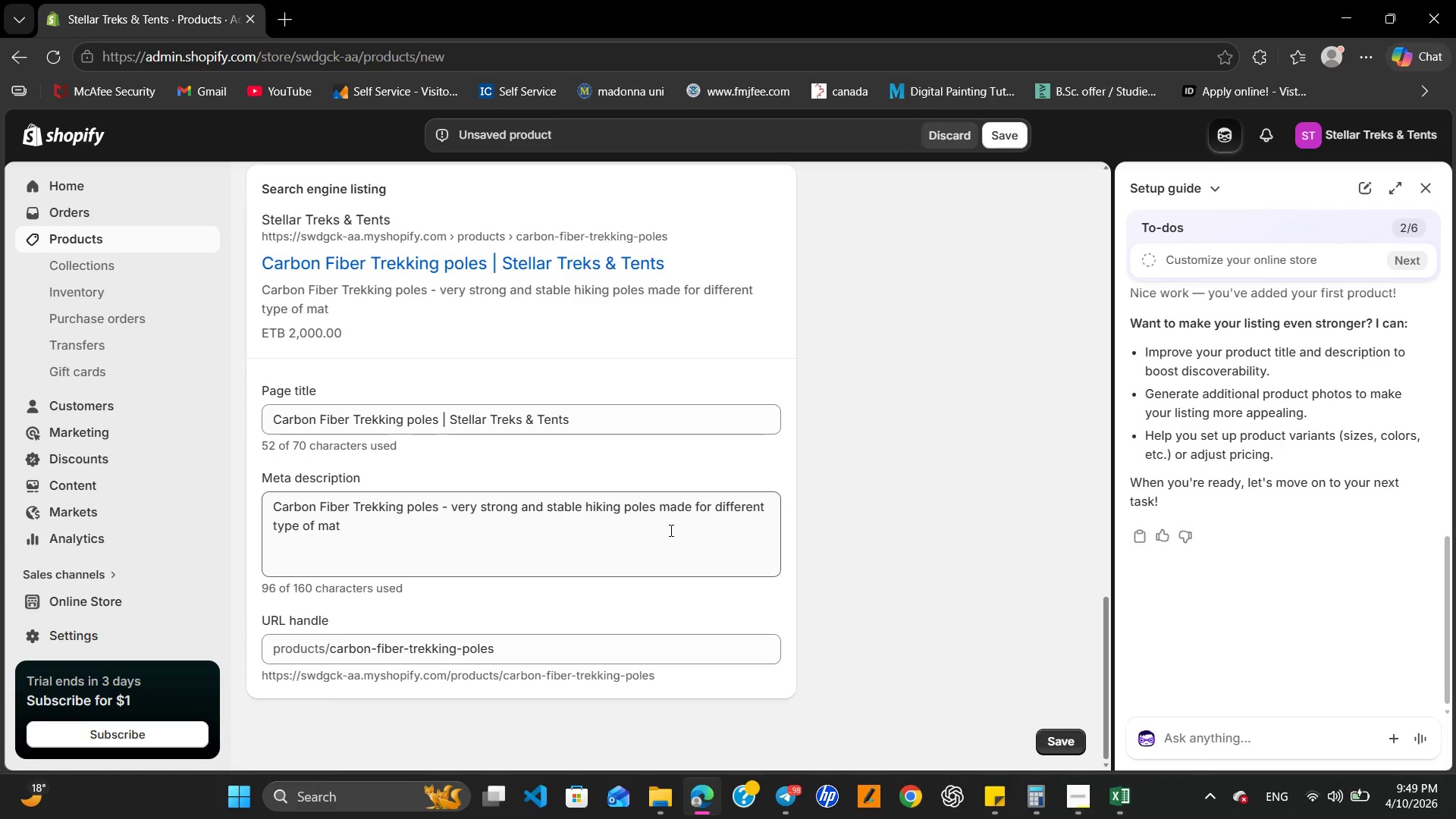 
key(Control+Z)
 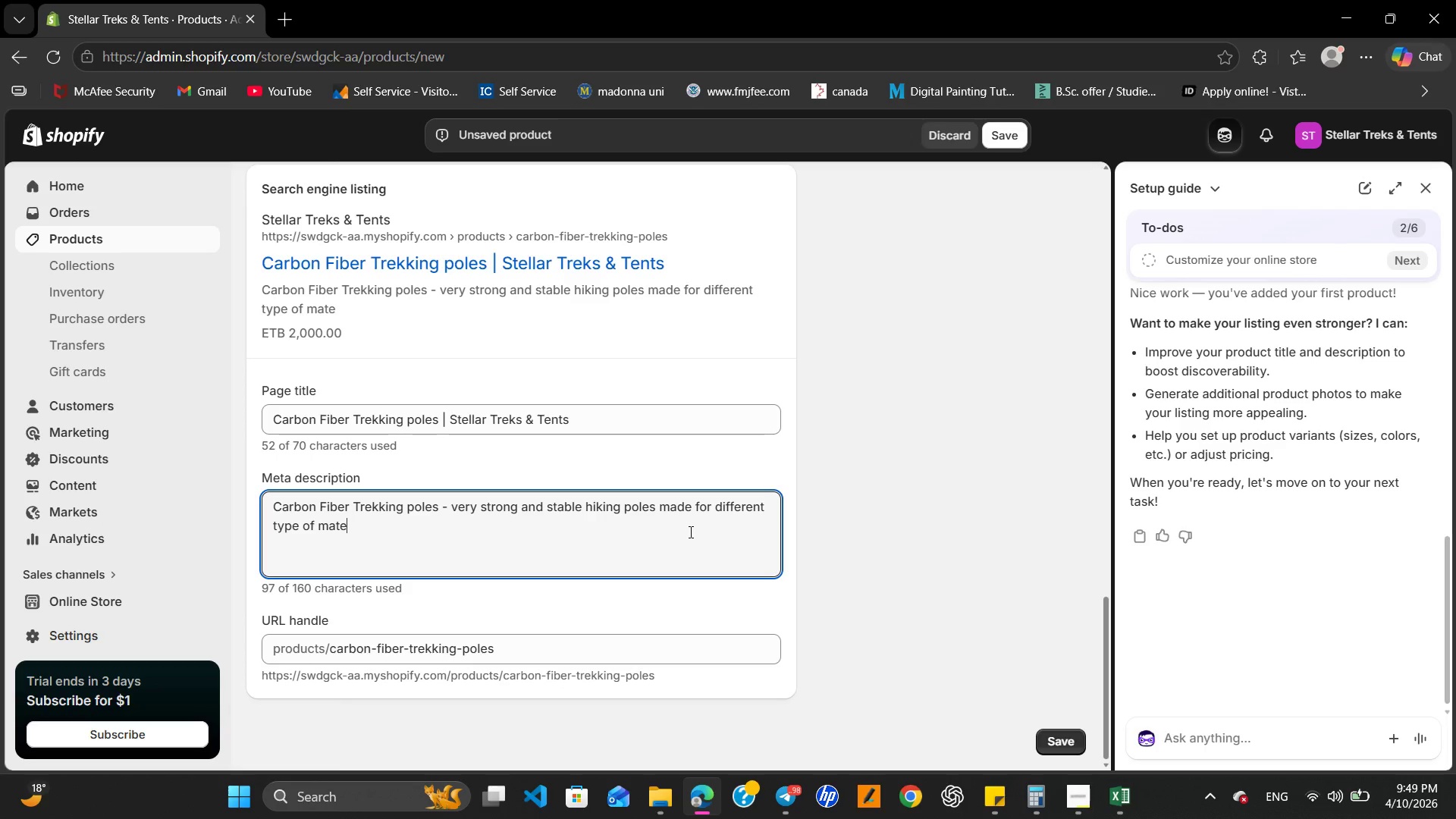 
key(Control+Z)
 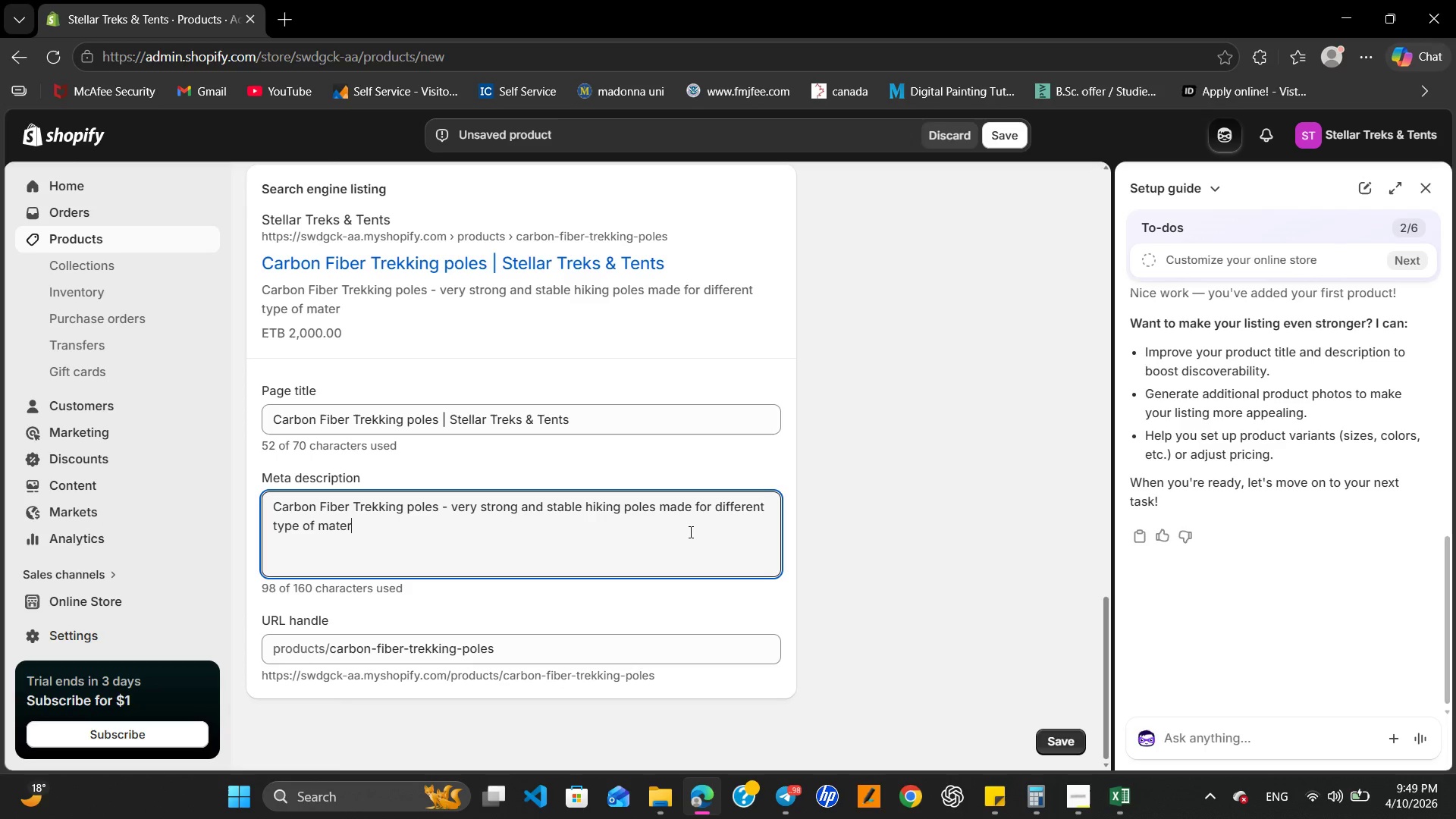 
key(Control+Z)
 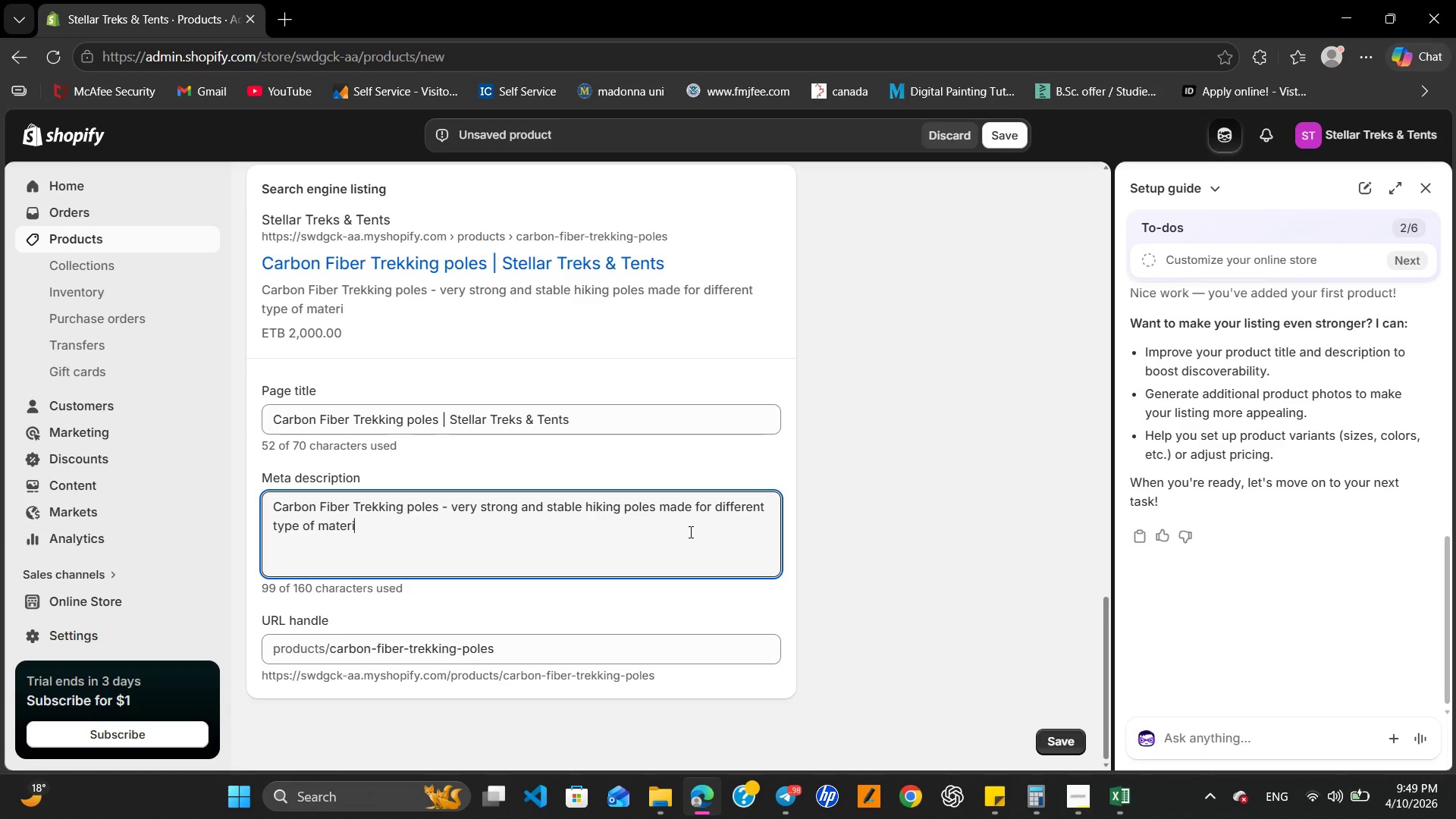 
key(Control+Z)
 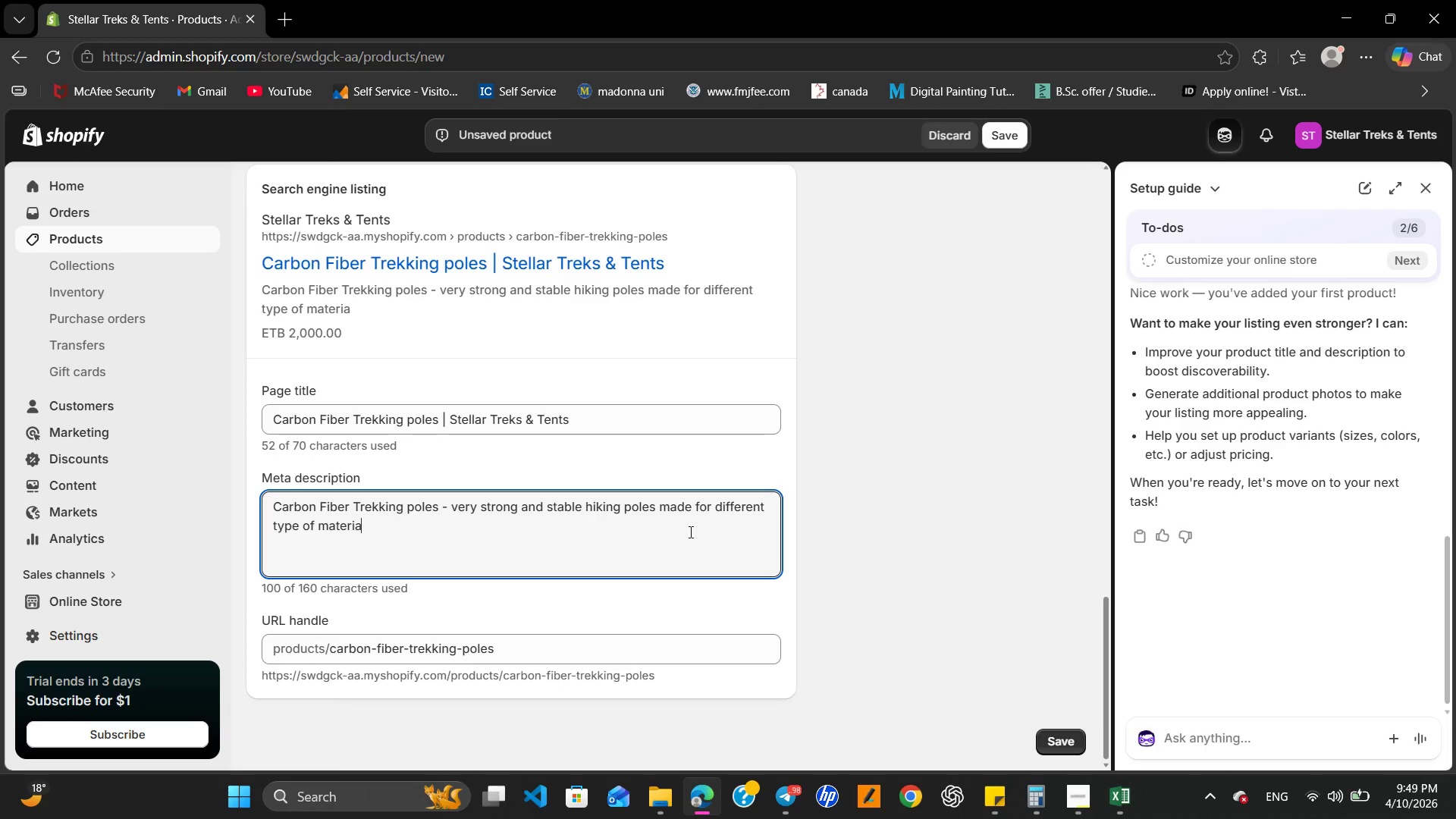 
key(Control+Z)
 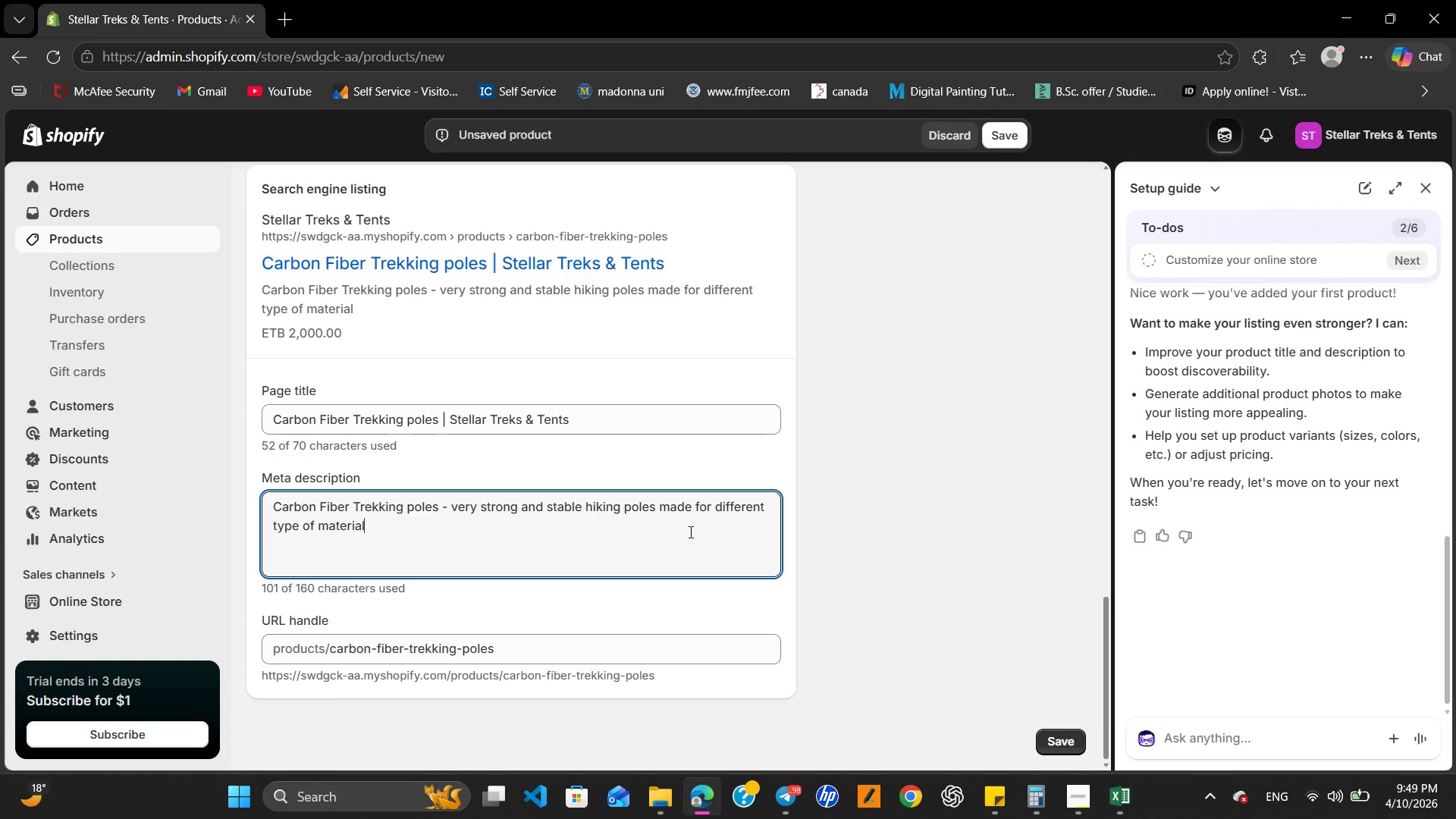 
key(Control+Z)
 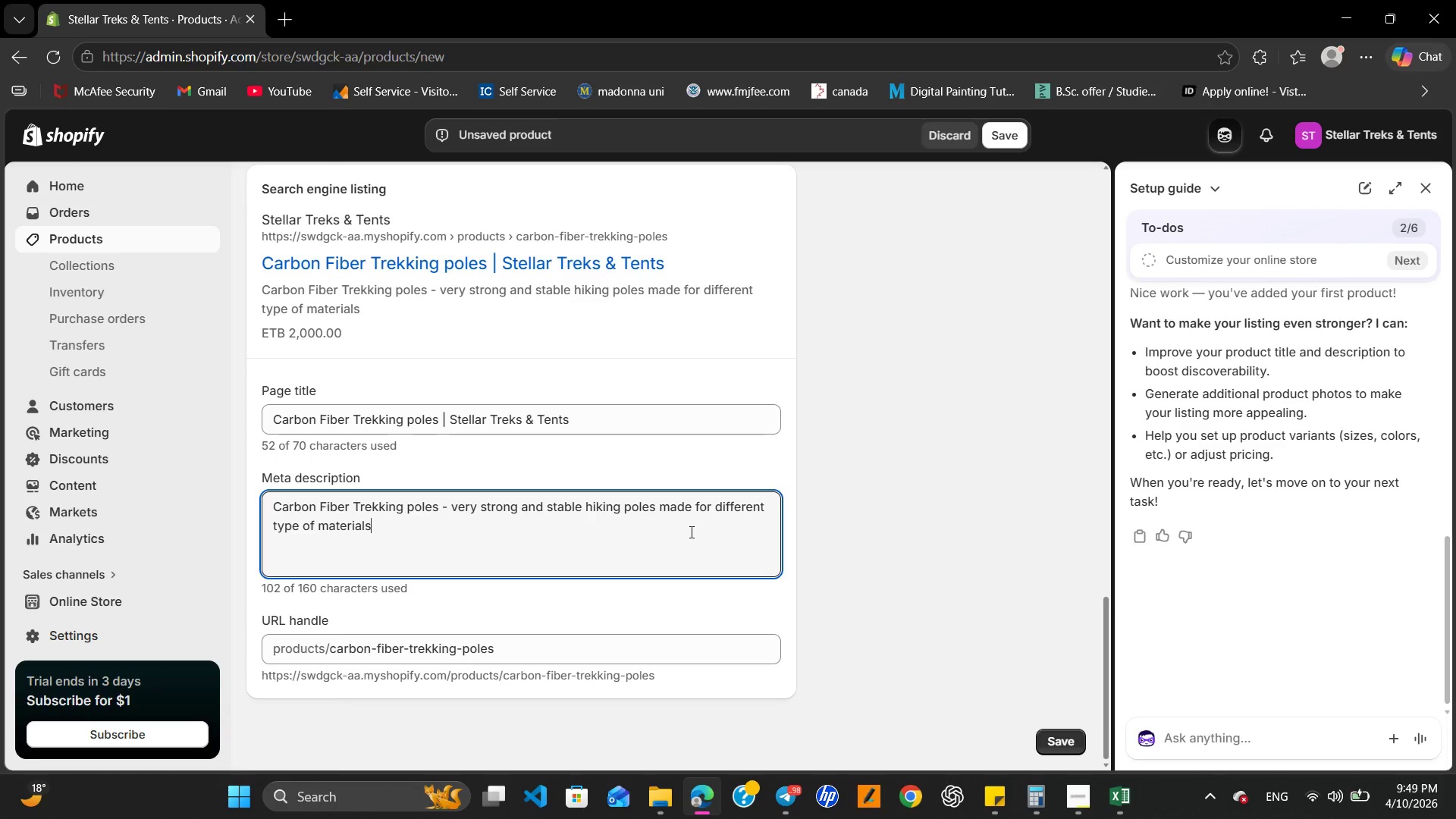 
key(Control+Z)
 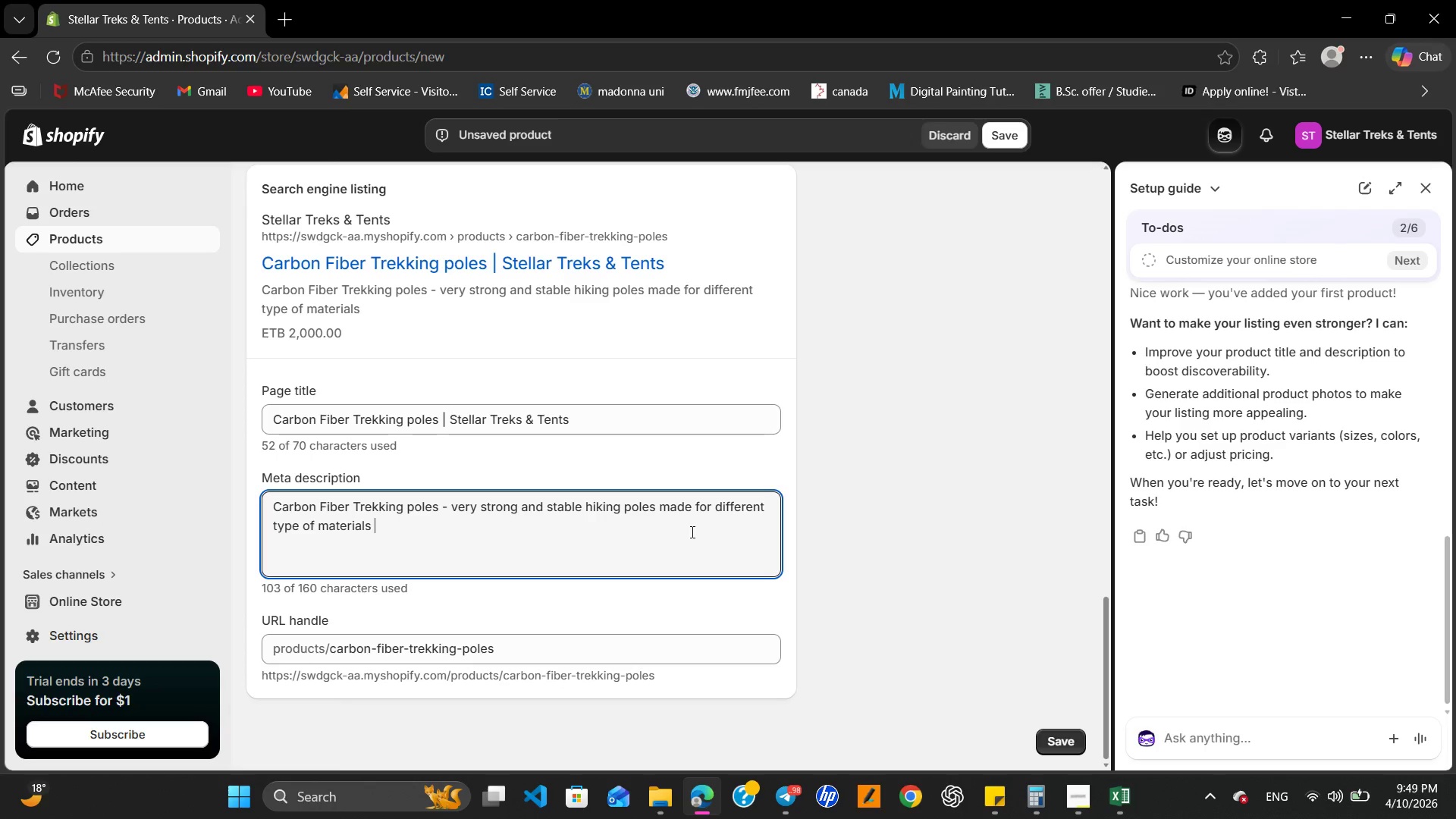 
key(Control+Z)
 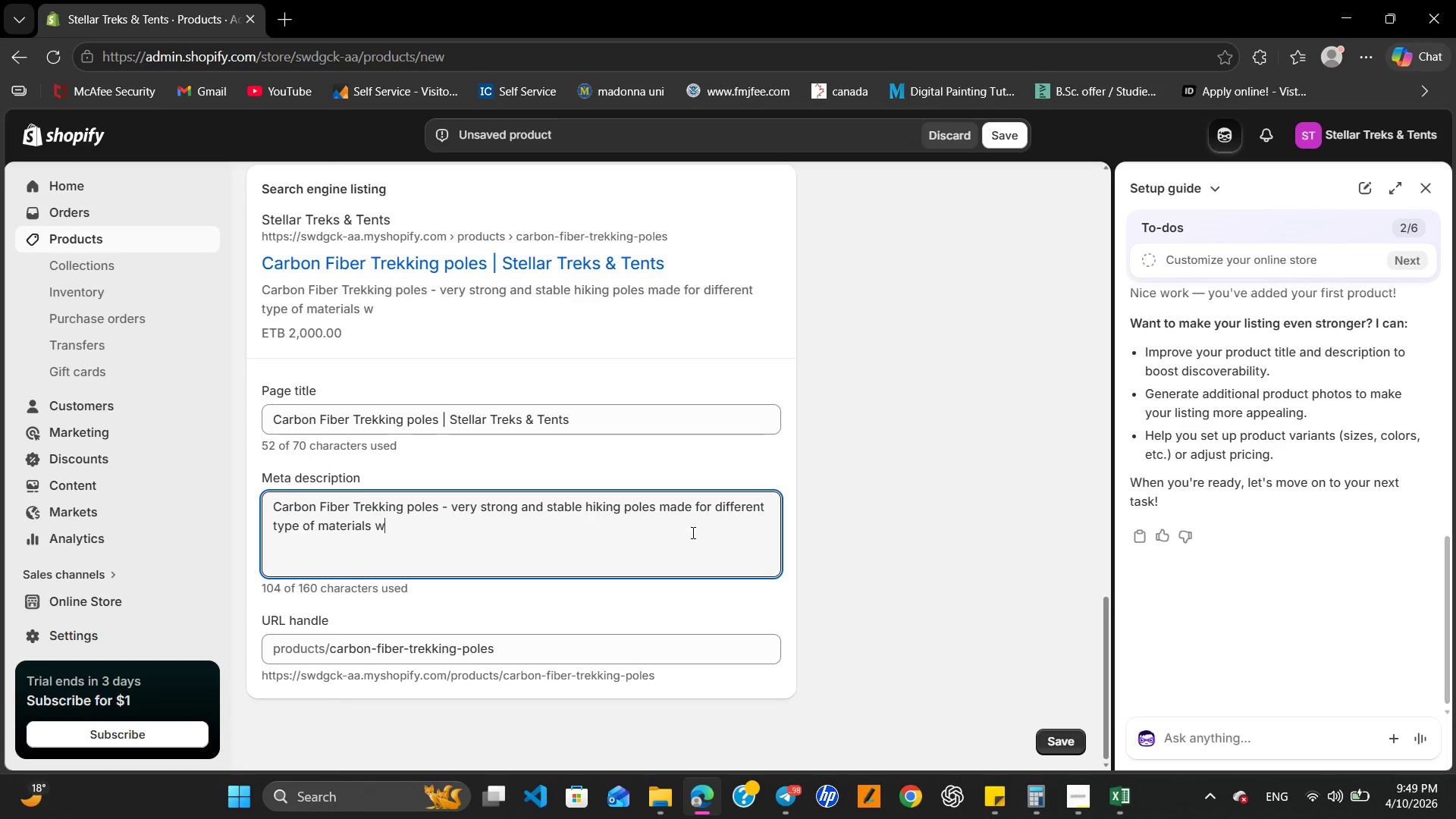 
key(Control+Z)
 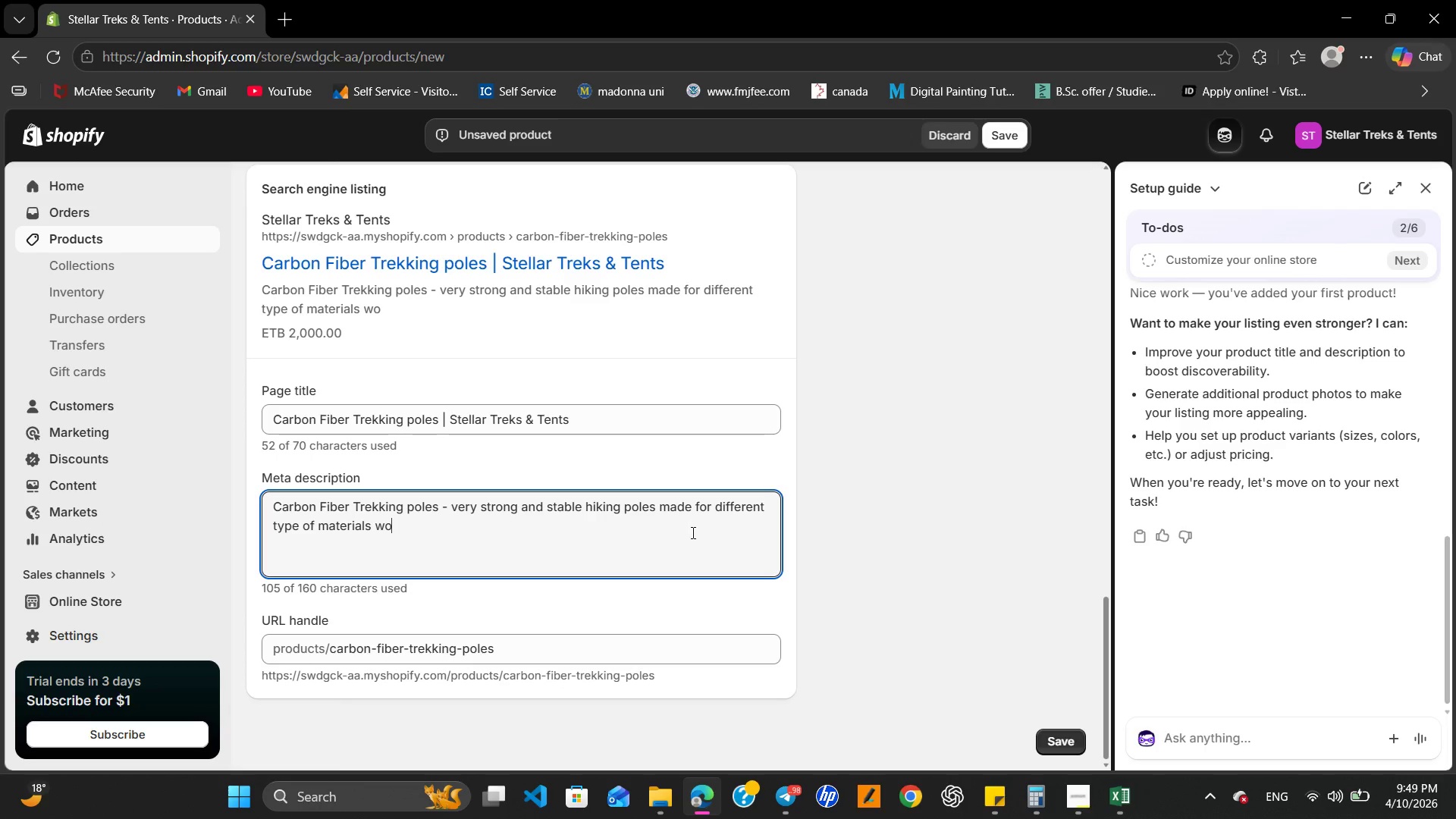 
key(Control+Z)
 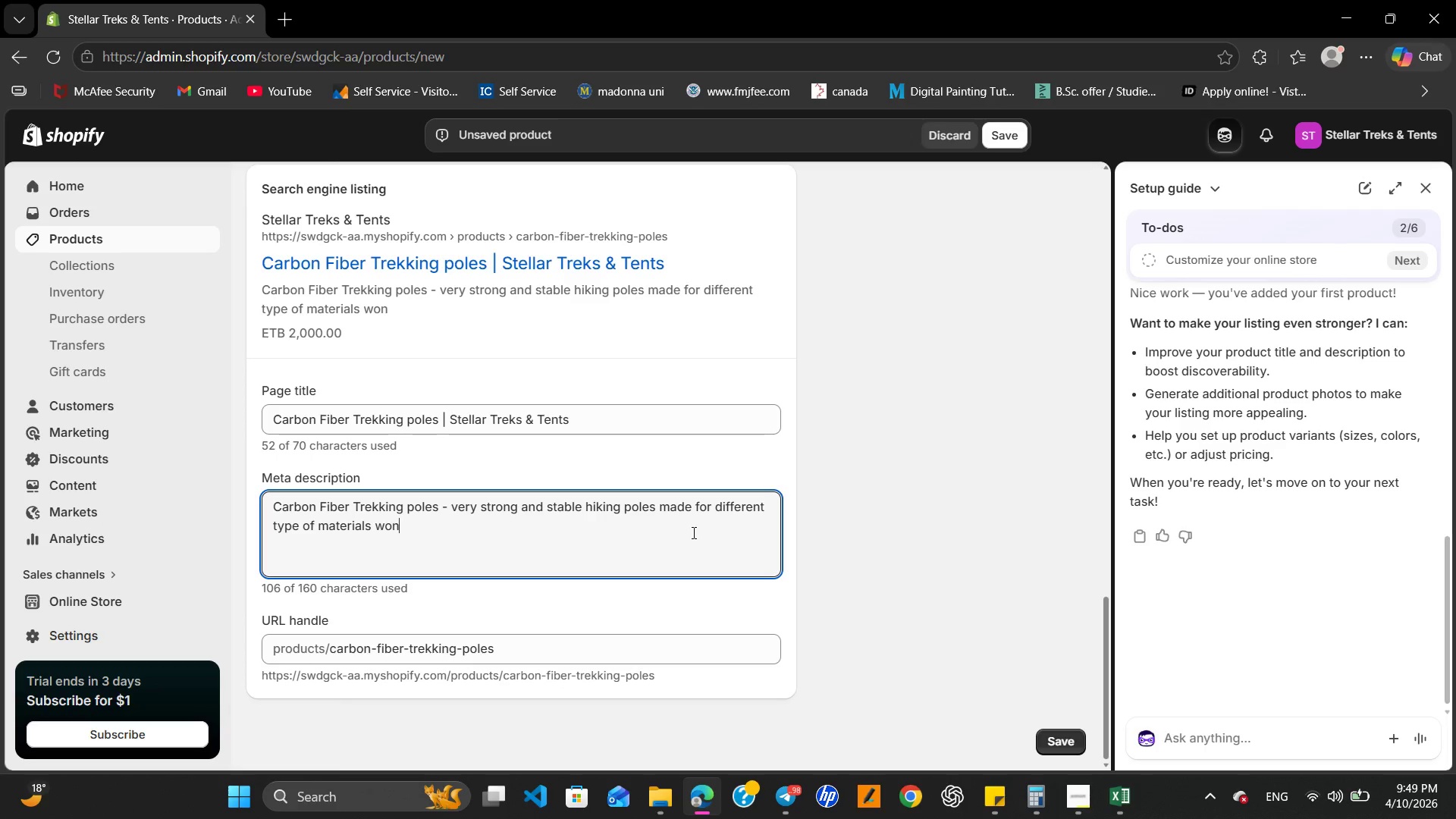 
key(Control+Z)
 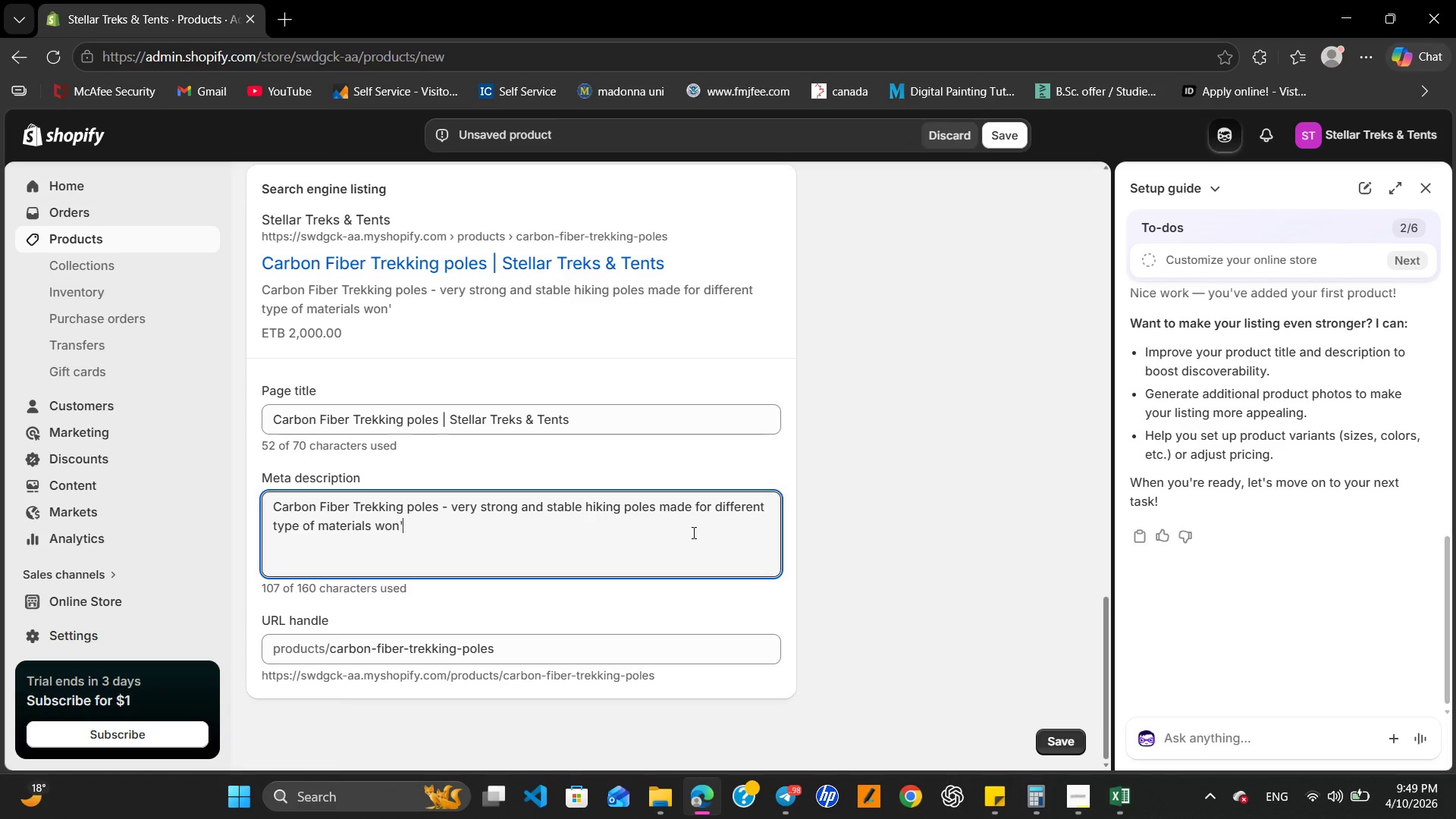 
key(Control+Z)
 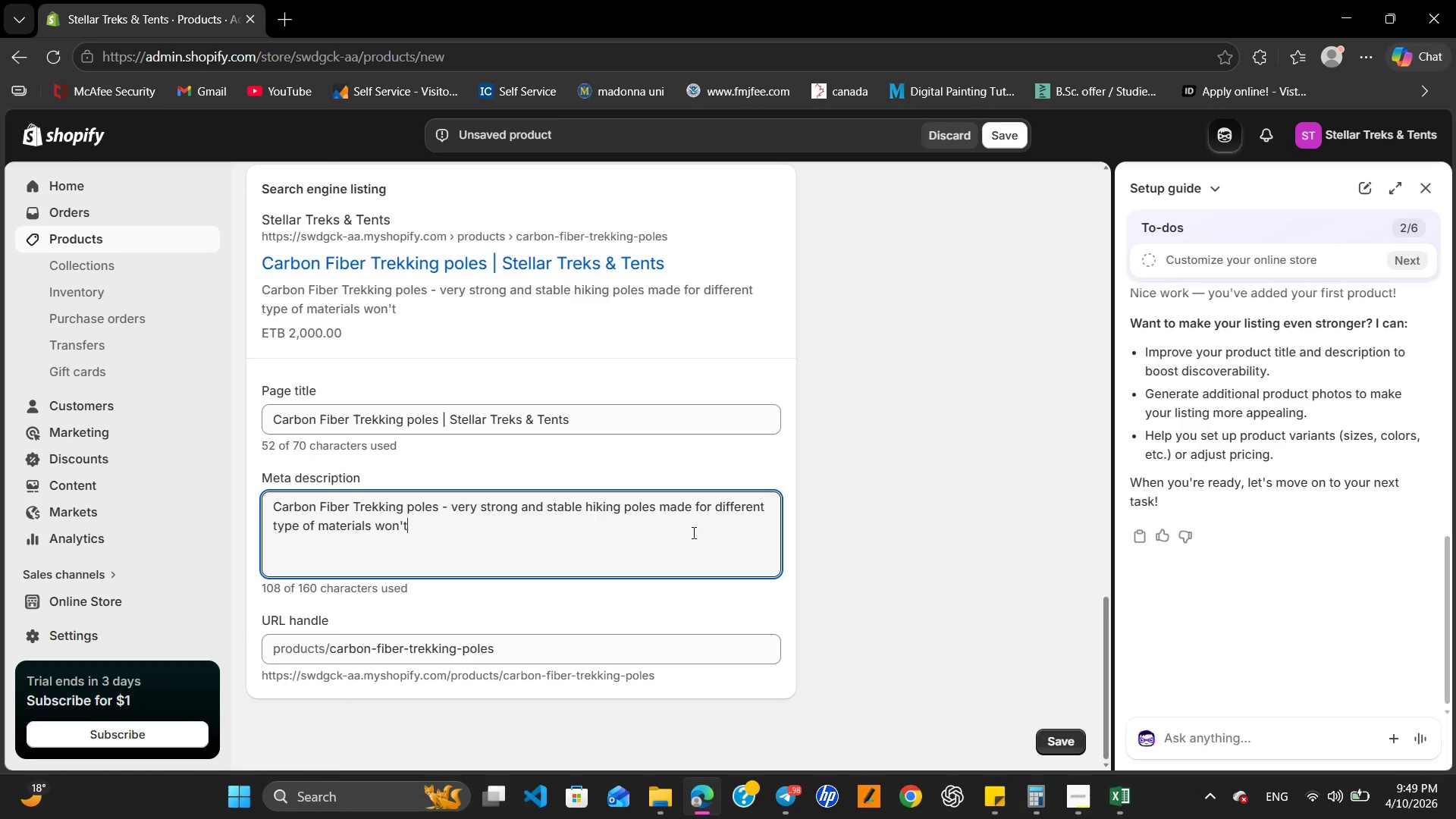 
key(Control+Z)
 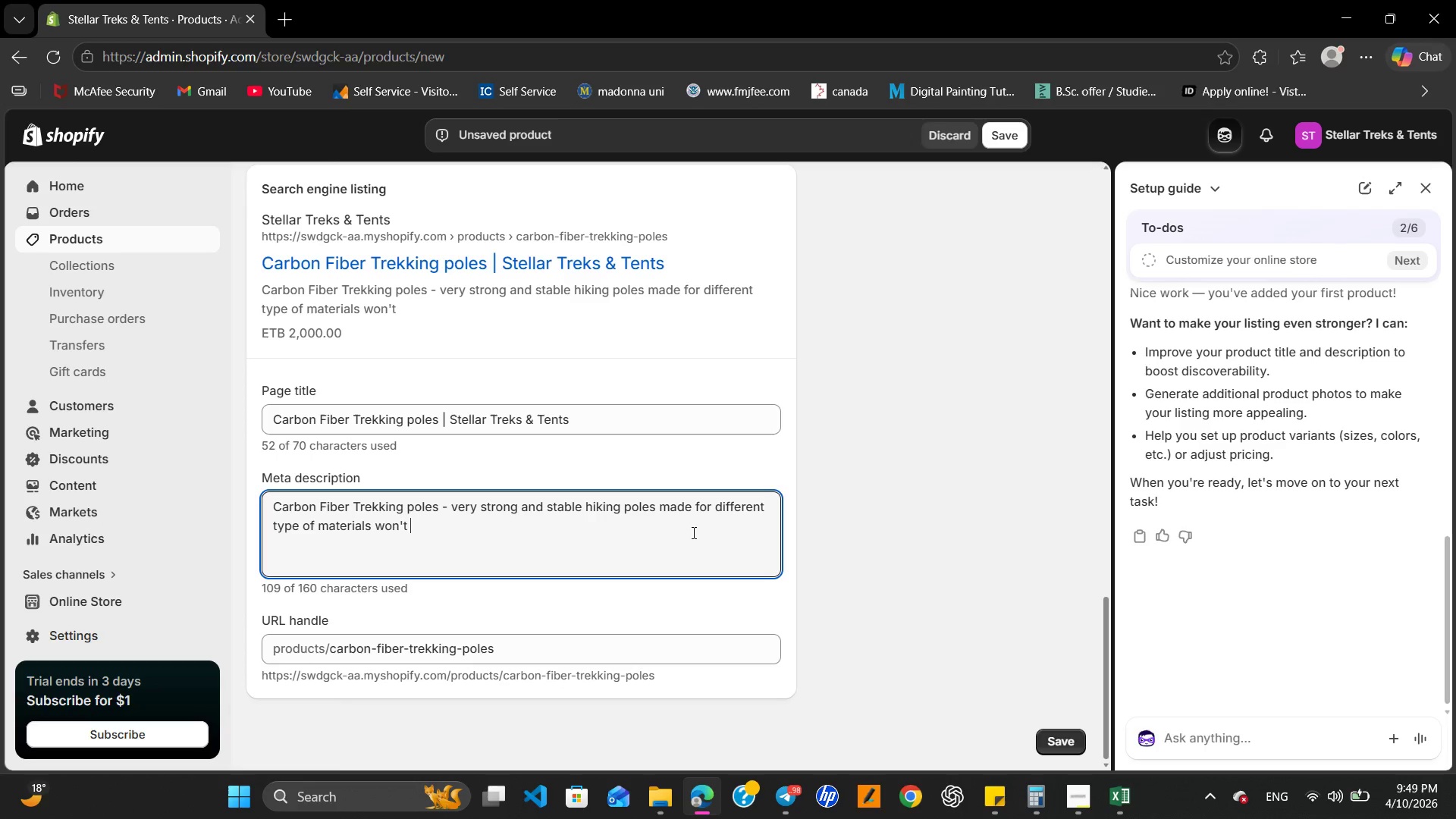 
key(Control+Z)
 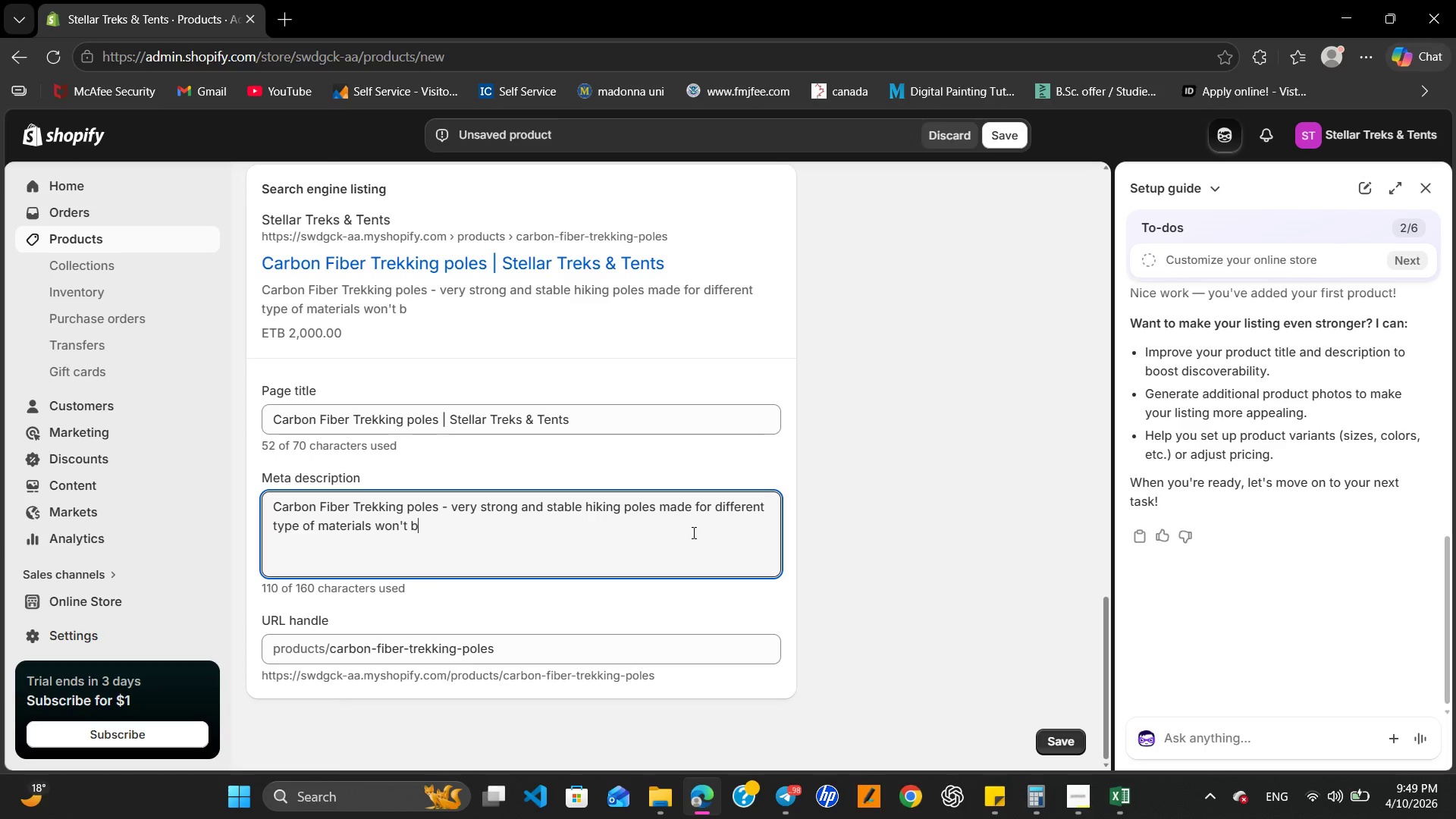 
key(Control+Z)
 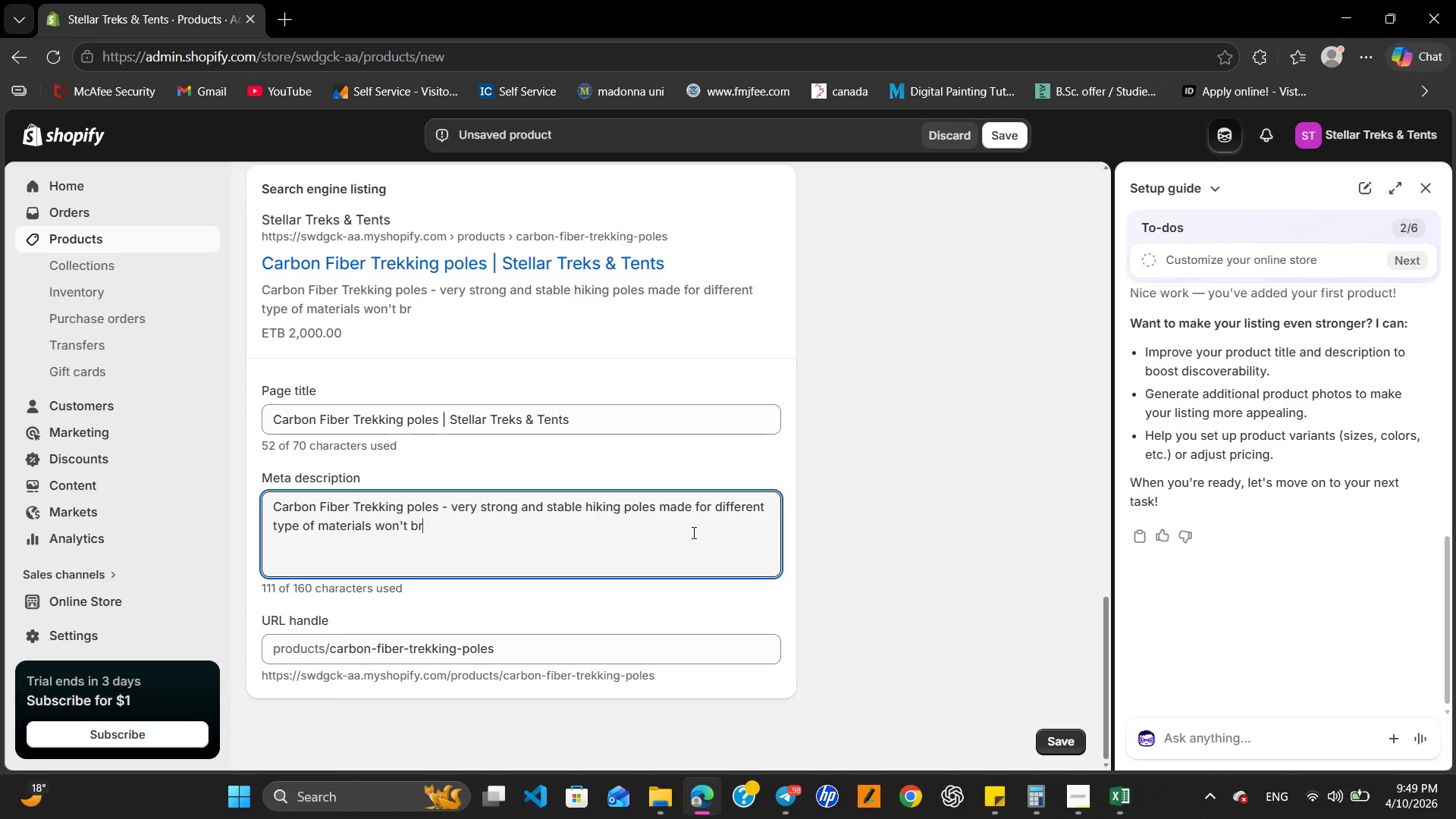 
key(Control+Z)
 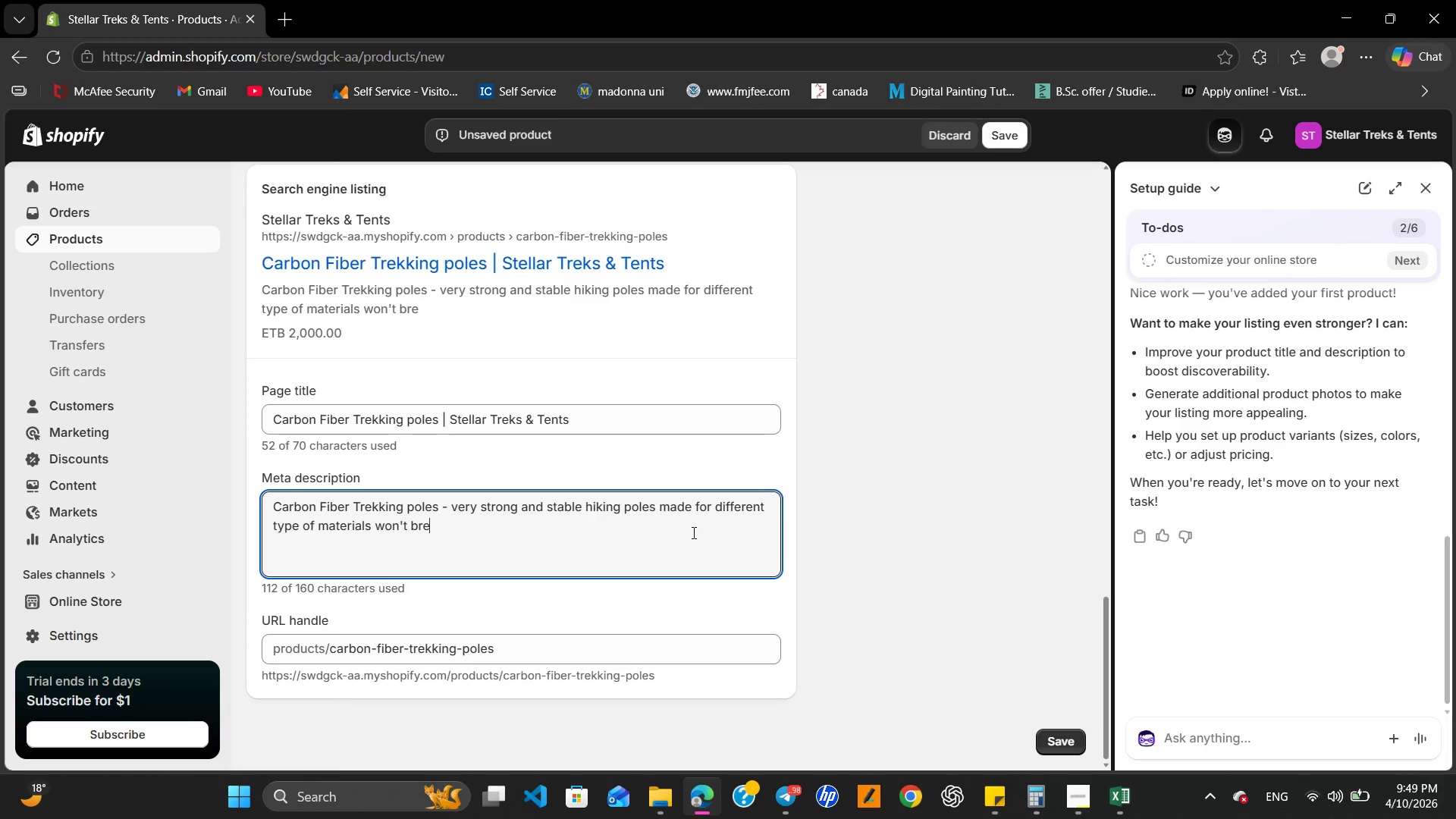 
key(Control+Z)
 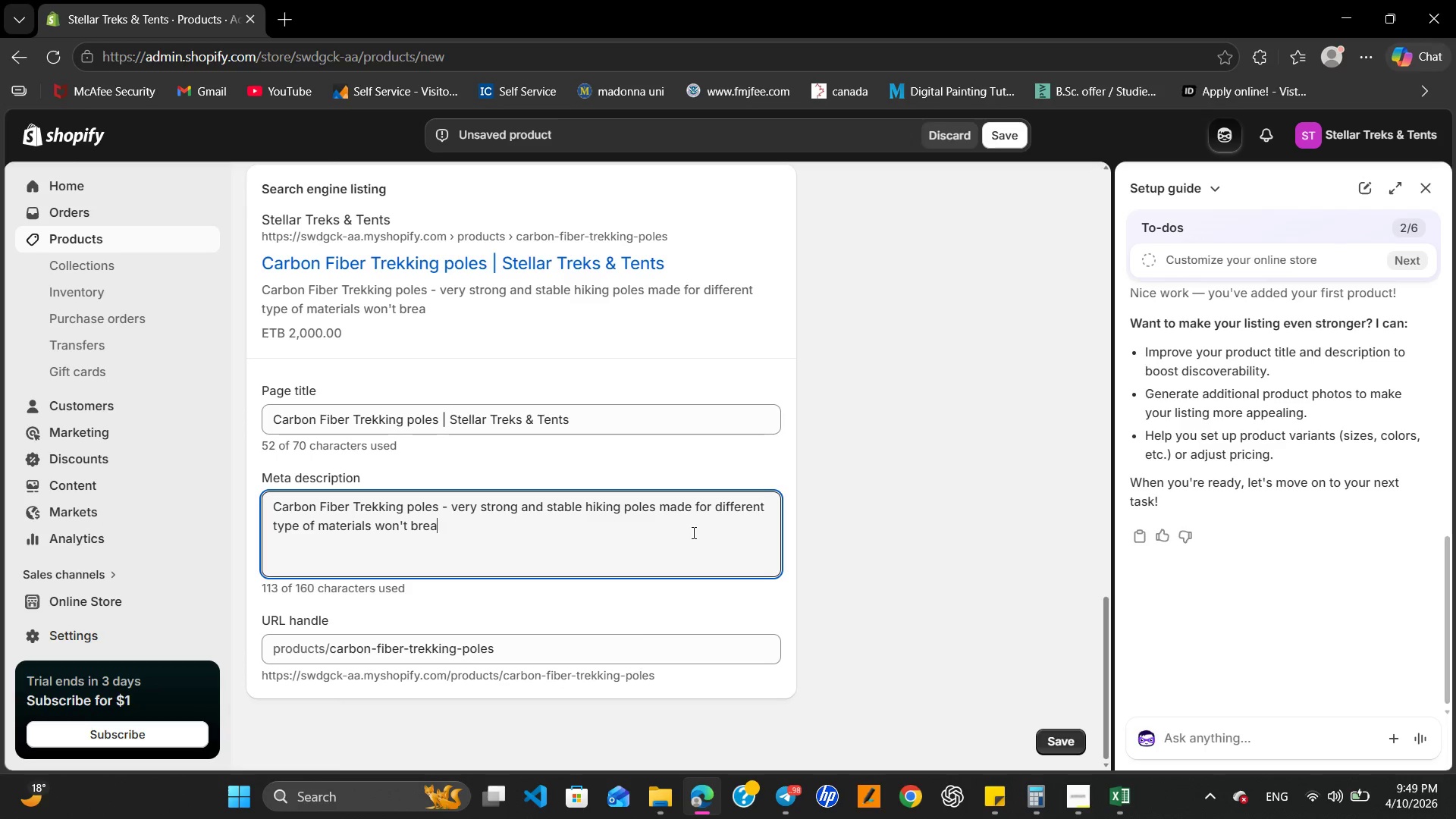 
key(Control+Z)
 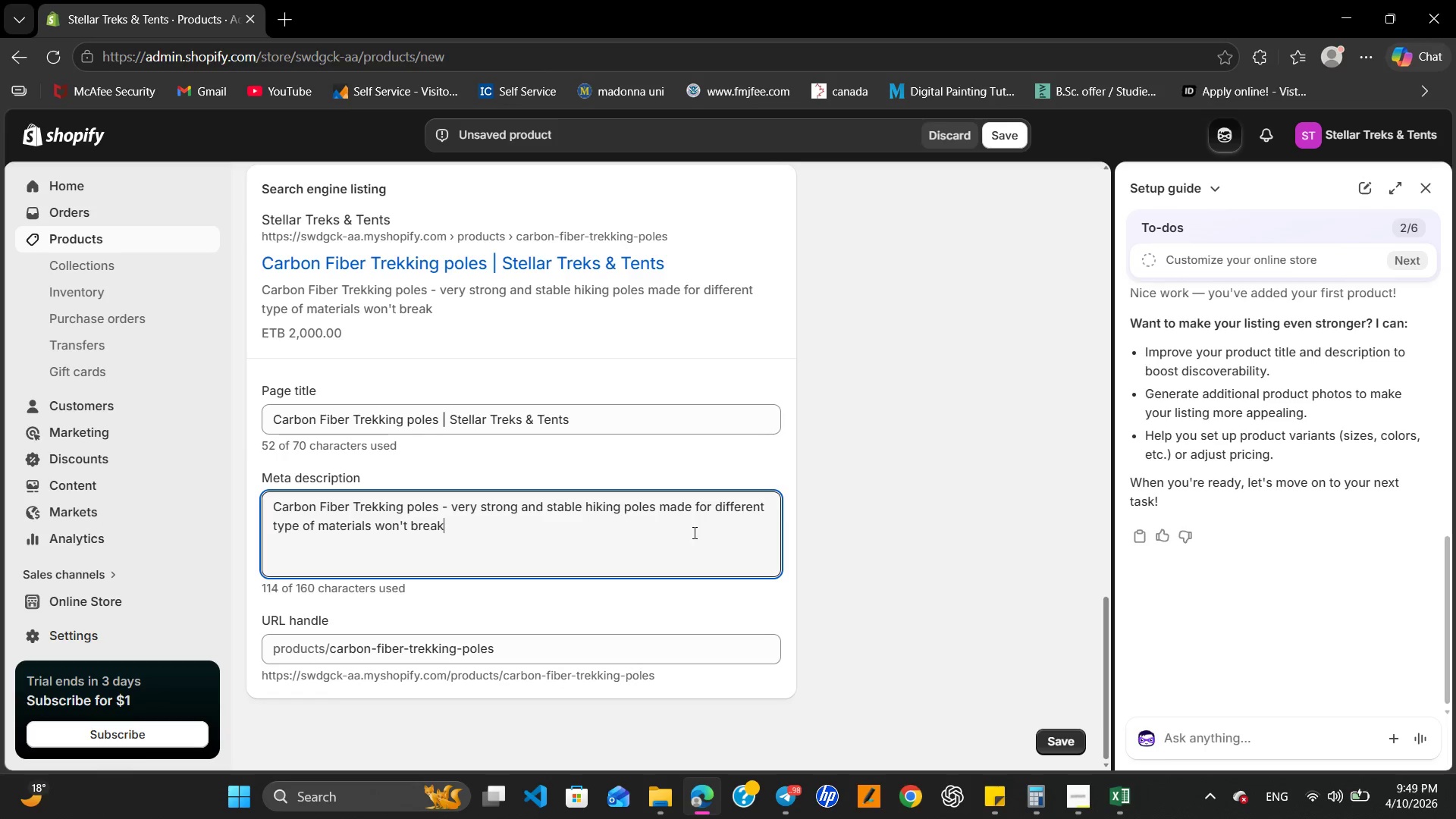 
key(Control+Z)
 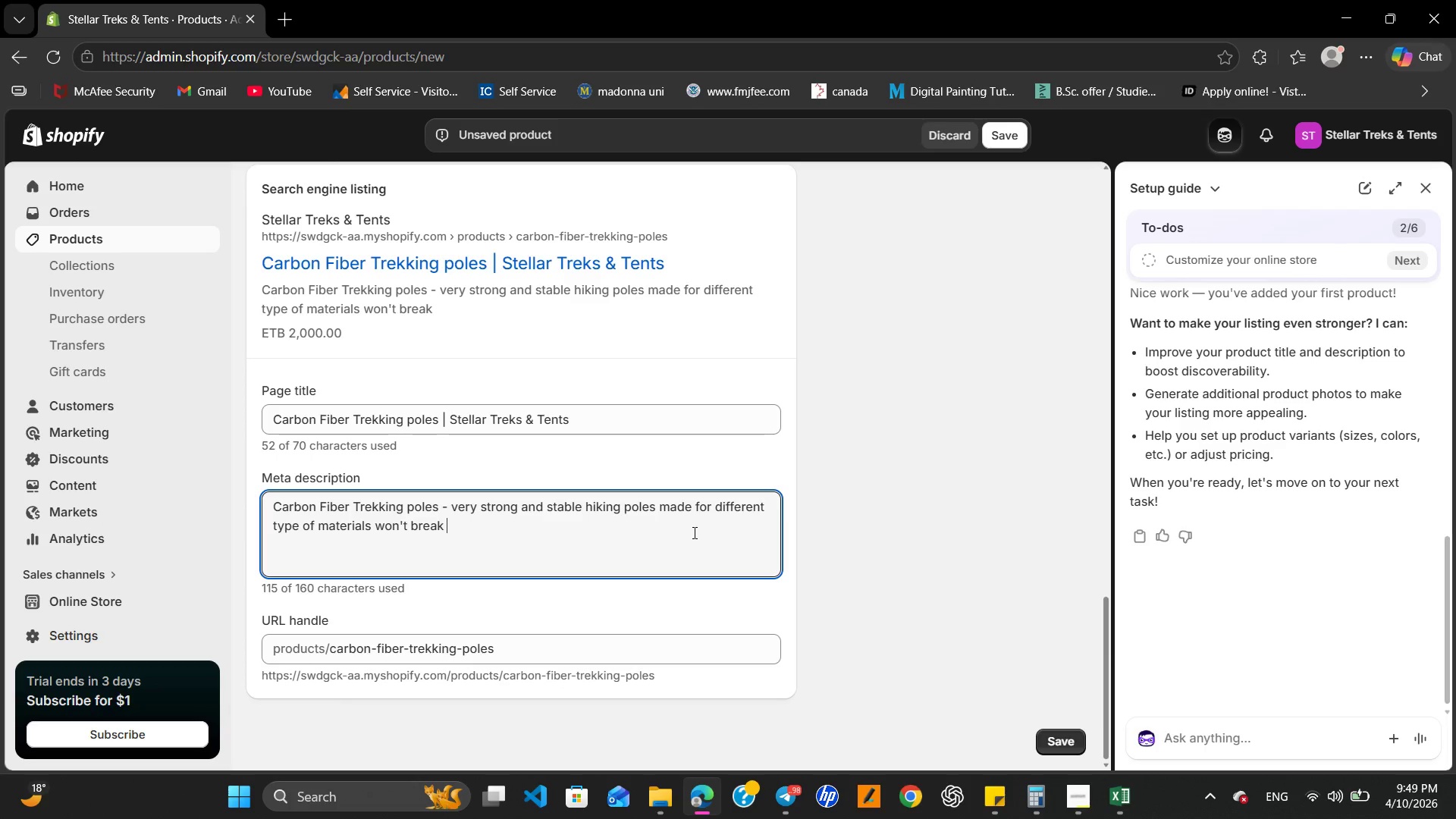 
key(Control+Z)
 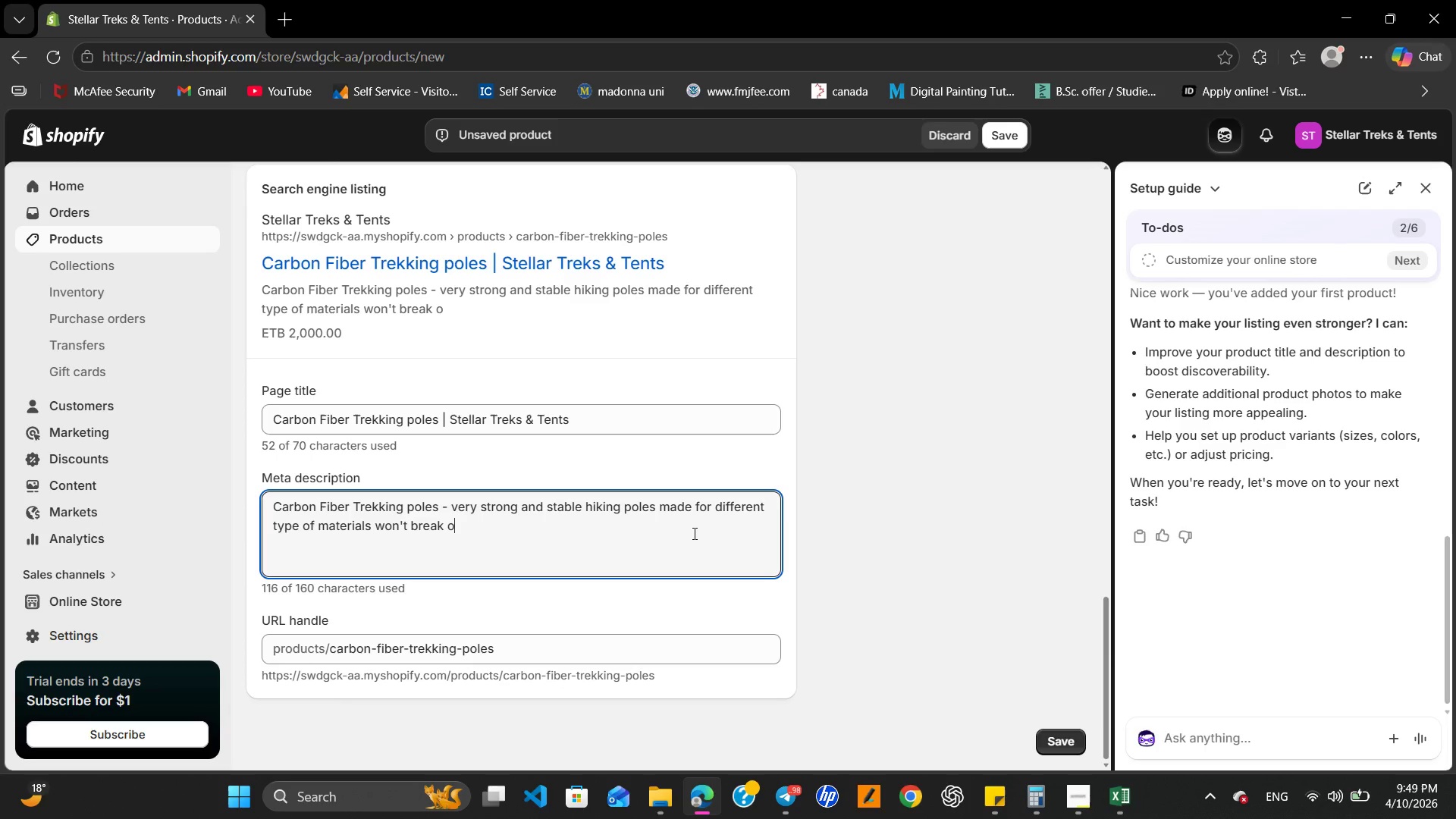 
key(Control+Z)
 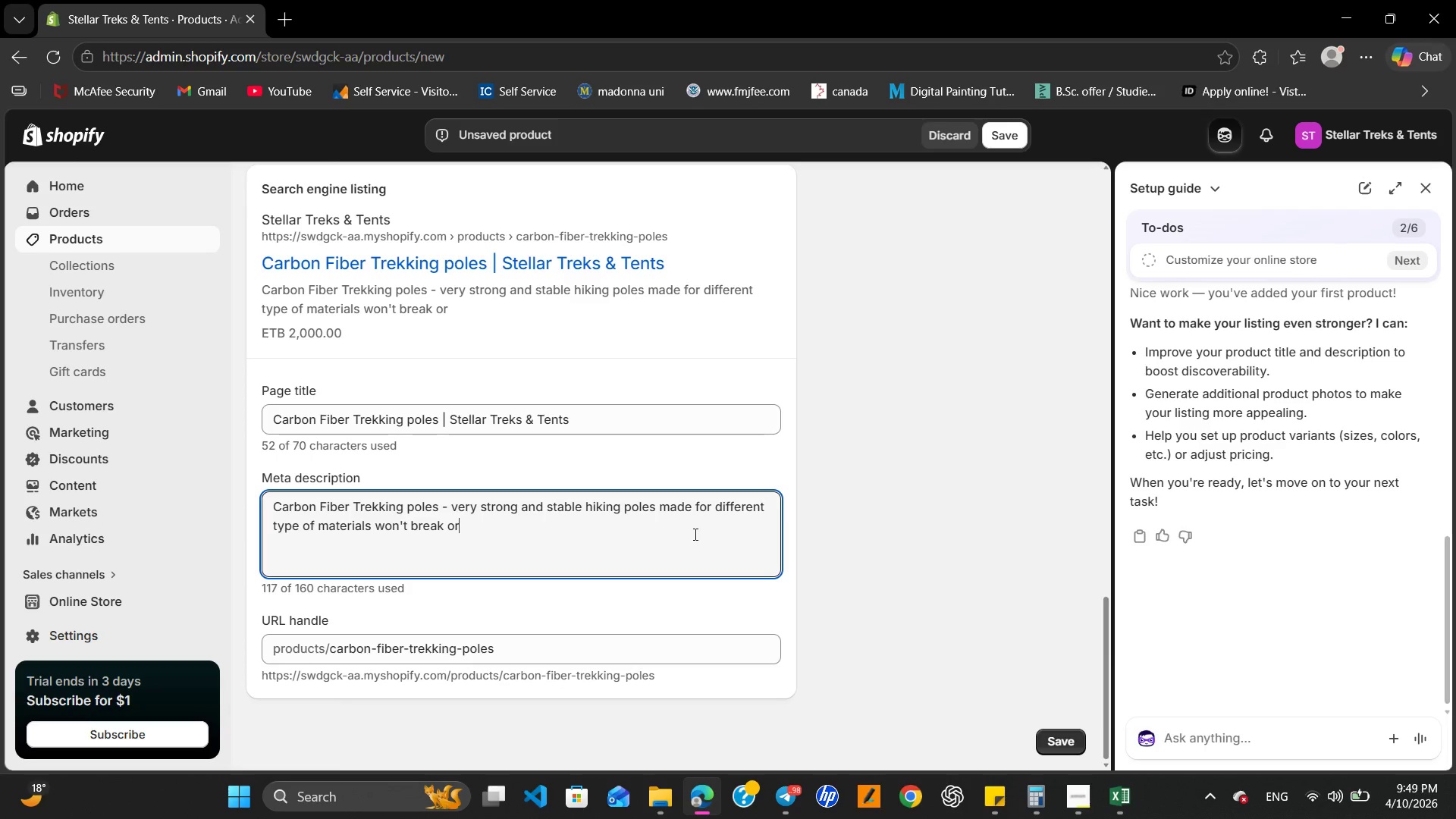 
key(Control+Z)
 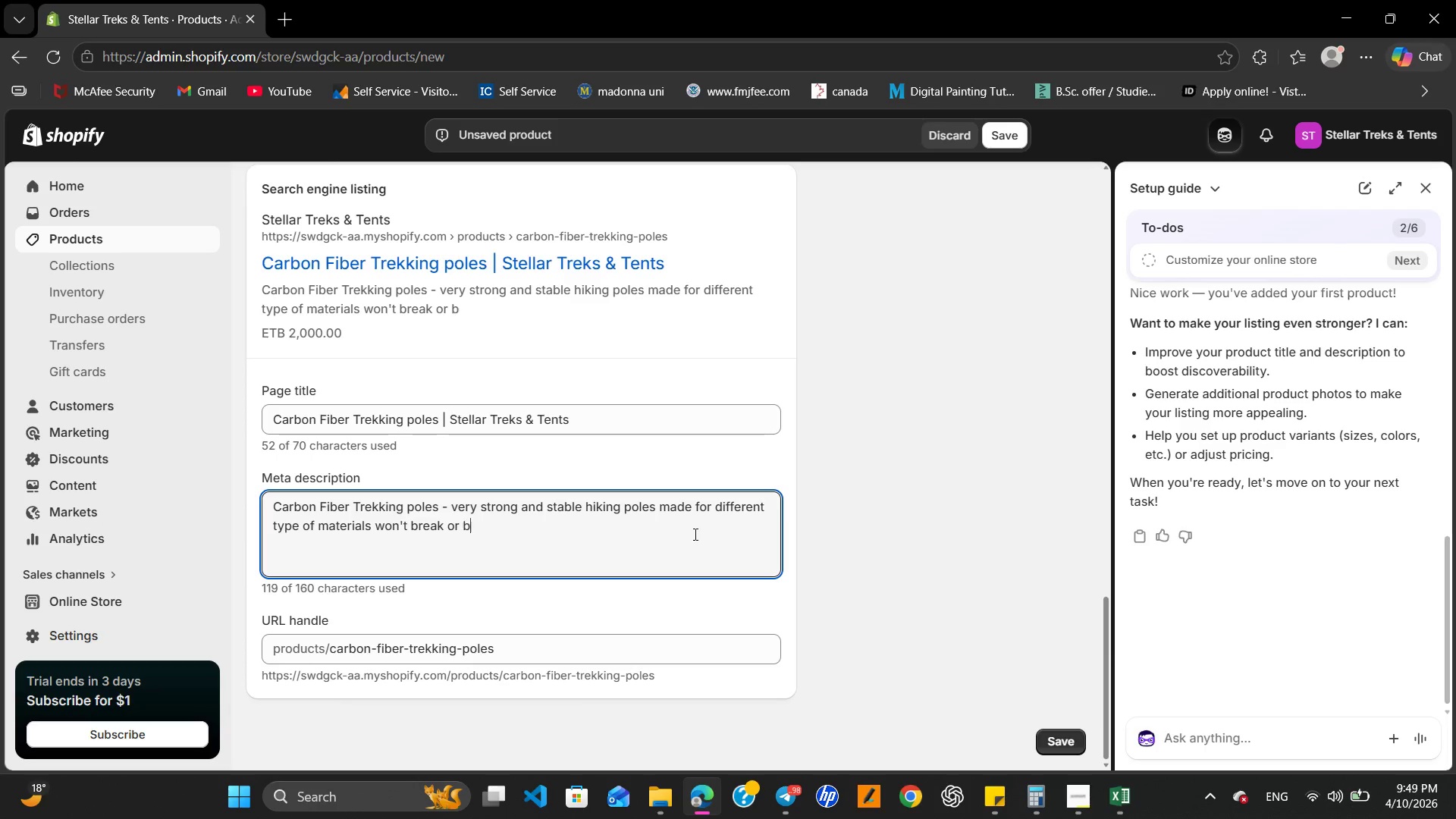 
key(Control+Z)
 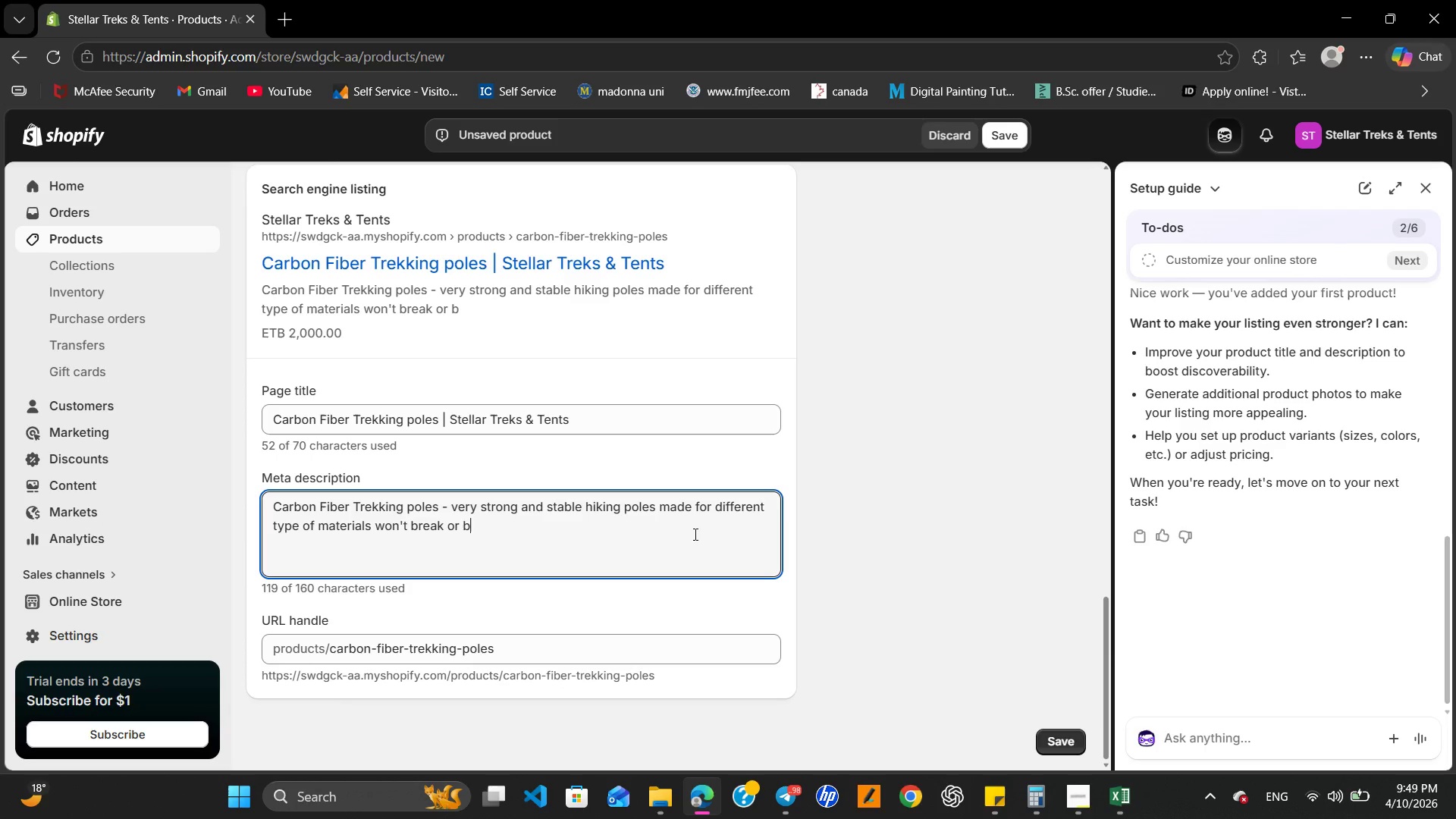 
key(Control+Z)
 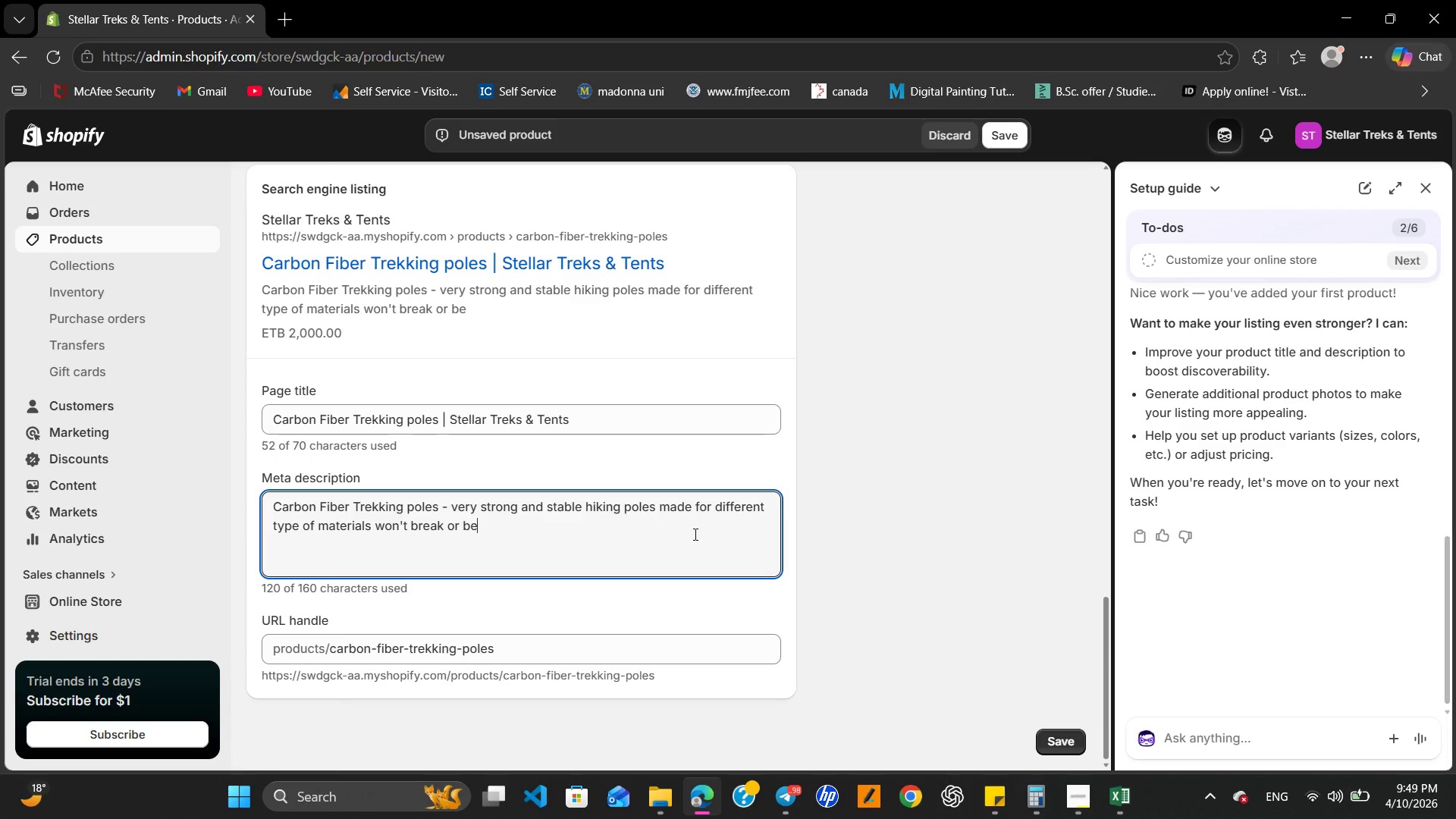 
key(Control+Z)
 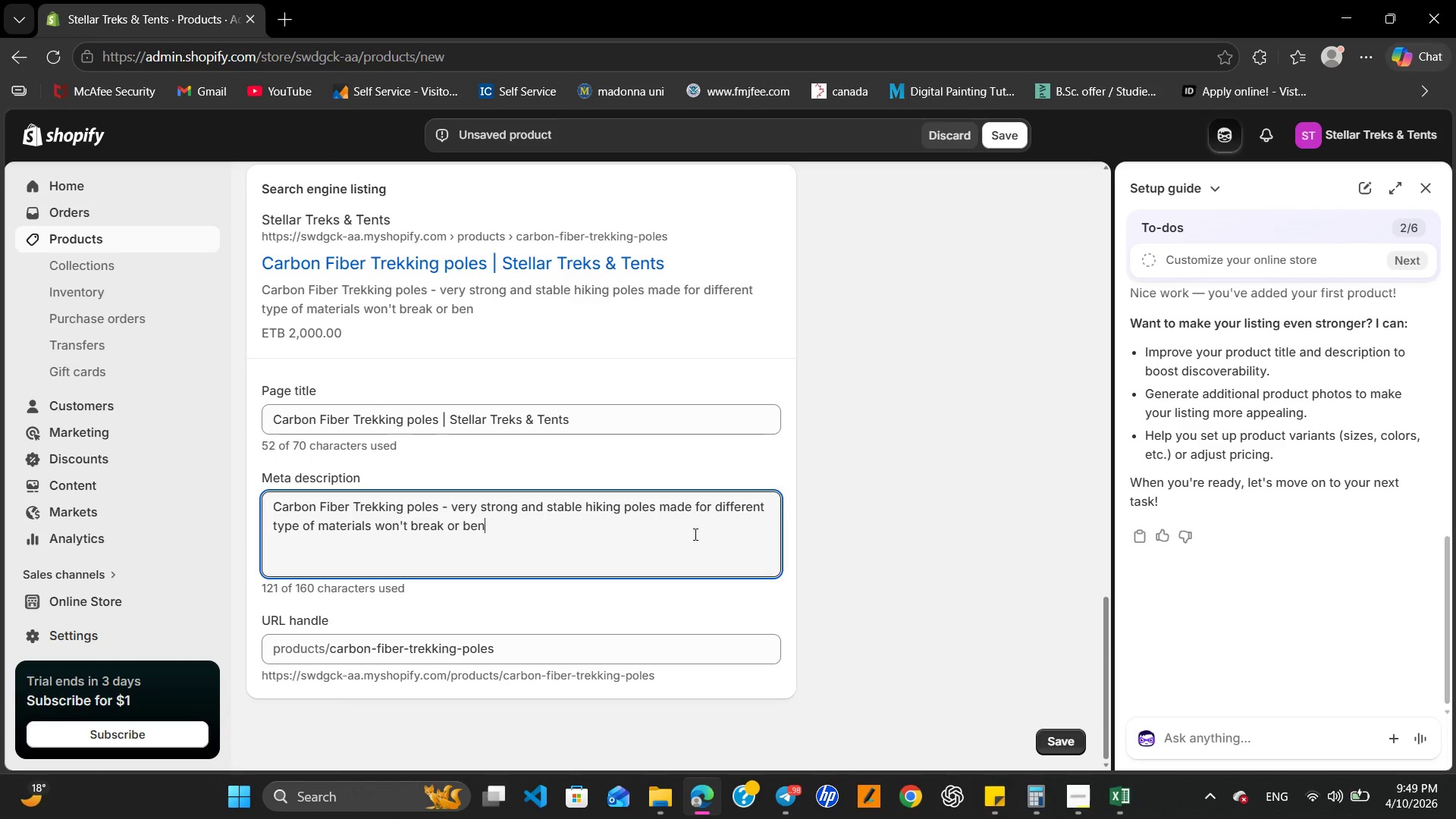 
key(Control+Z)
 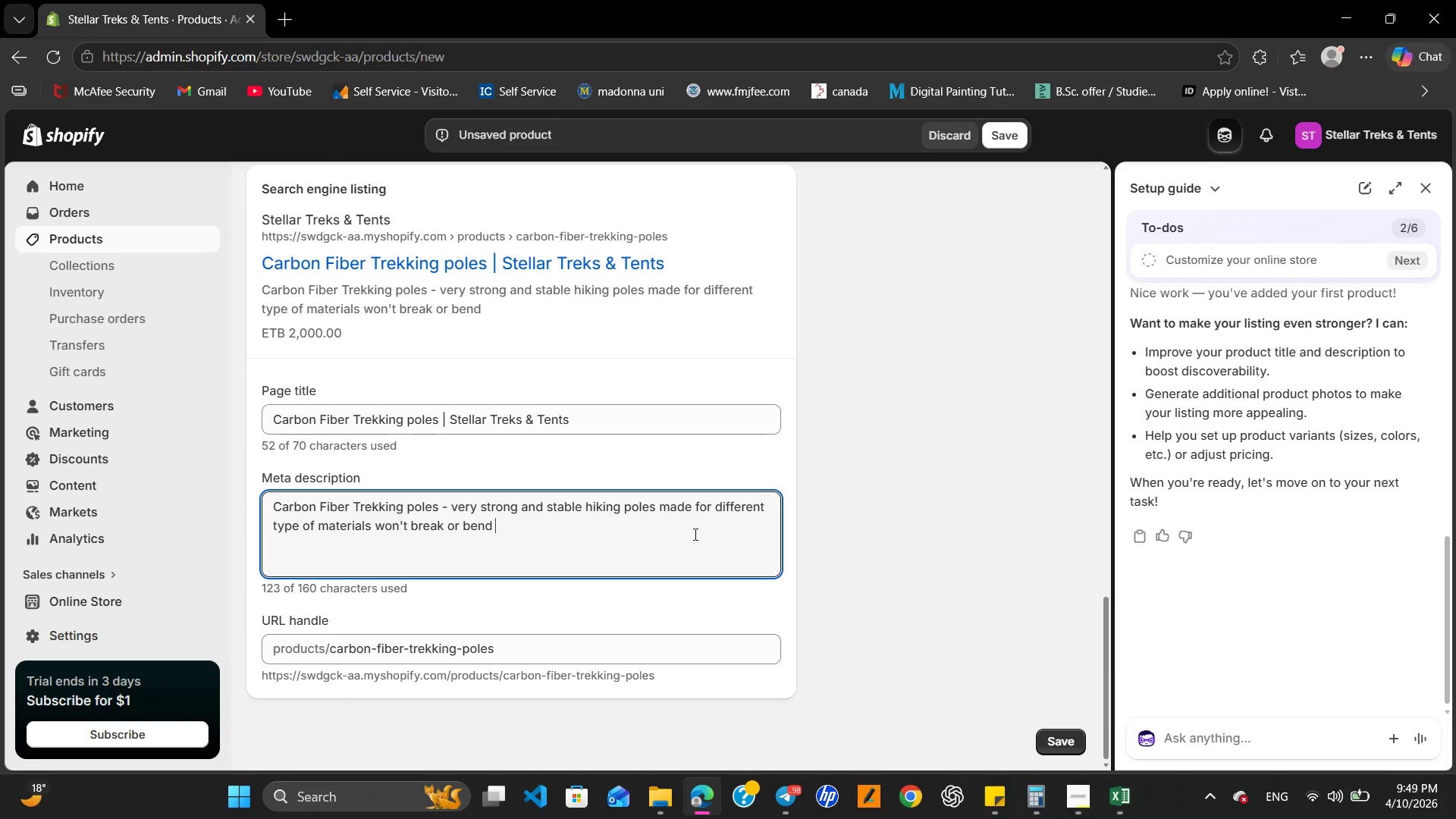 
key(Control+Z)
 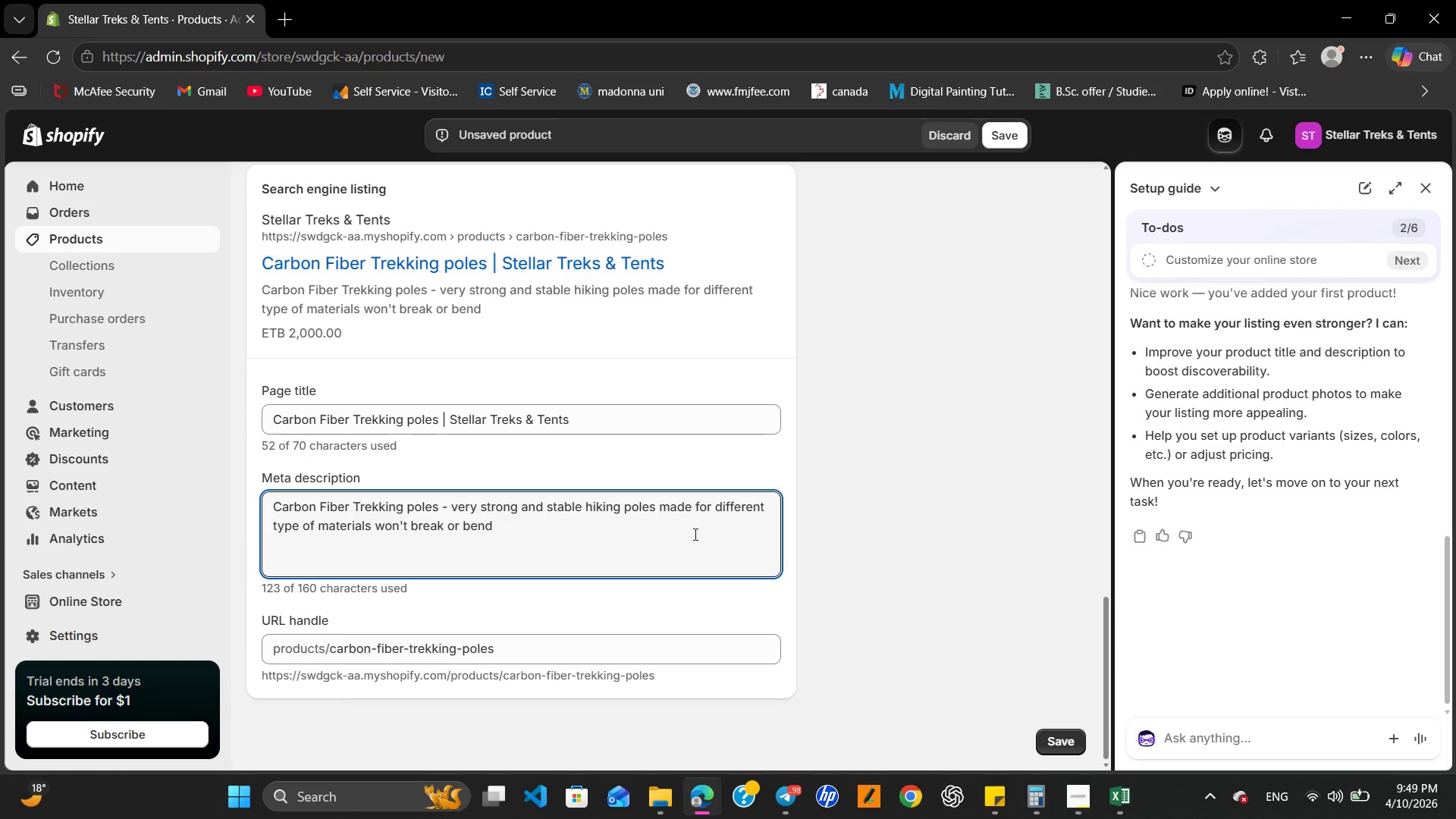 
key(Control+Z)
 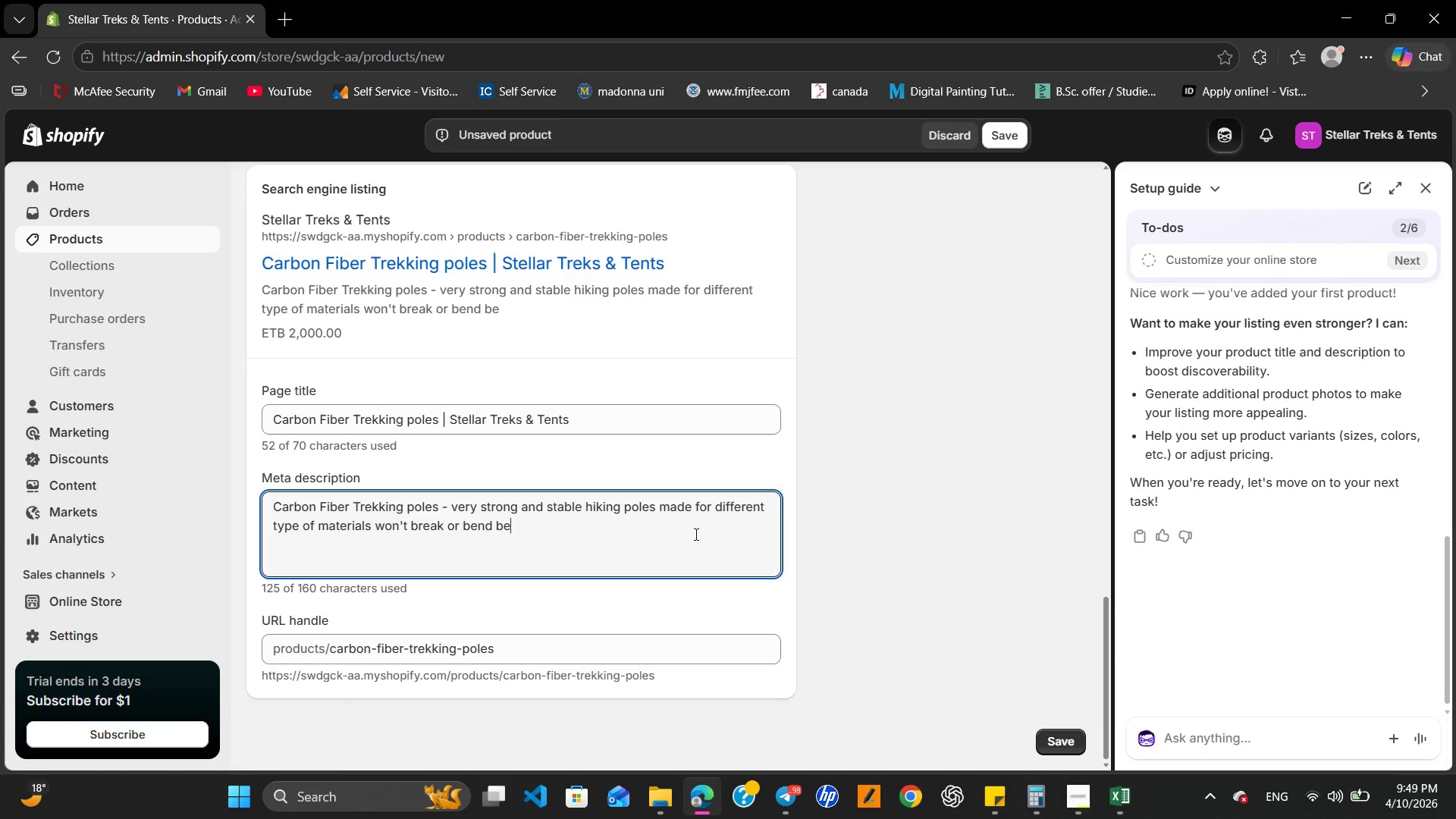 
key(Control+Z)
 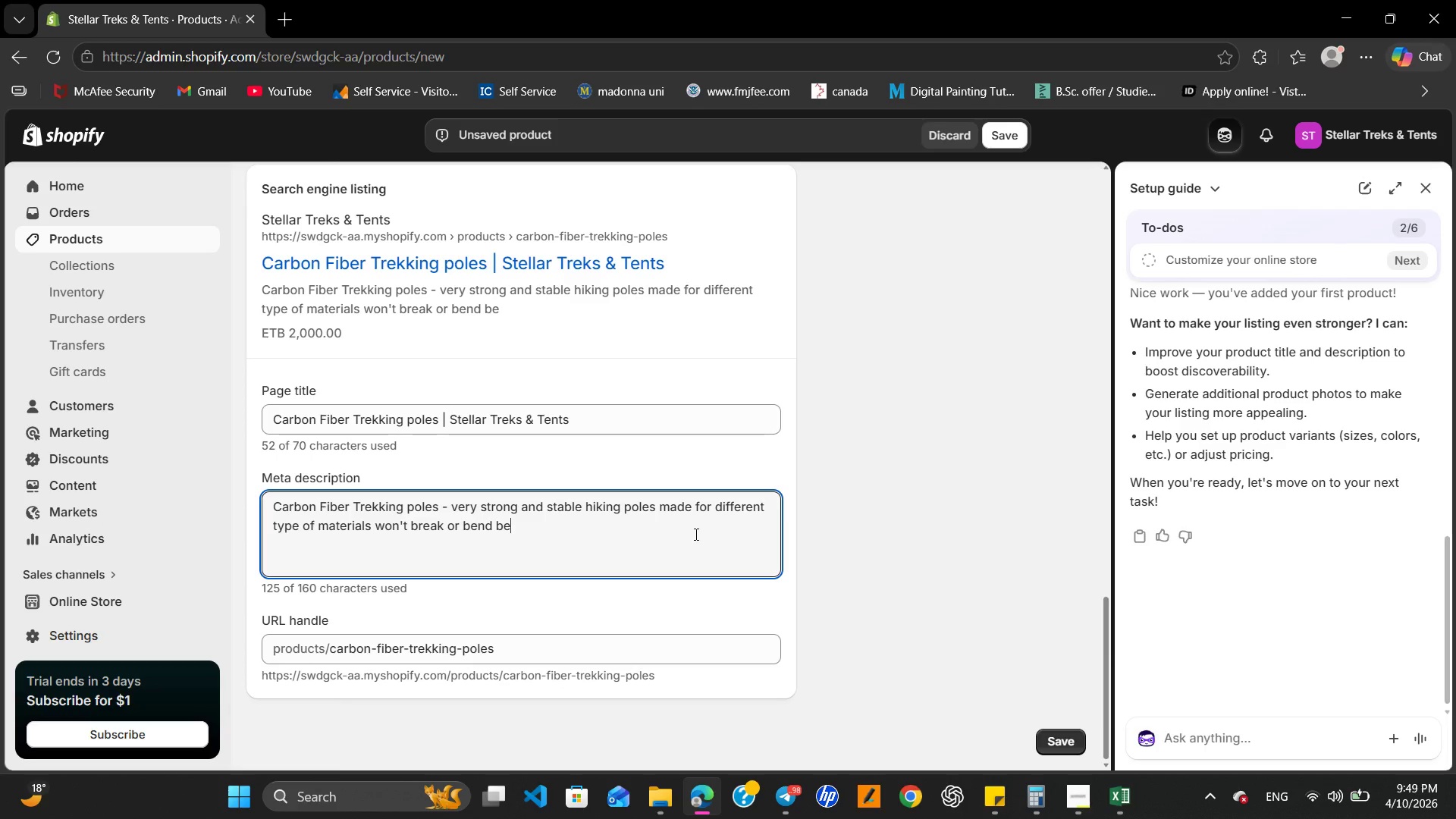 
key(Control+Z)
 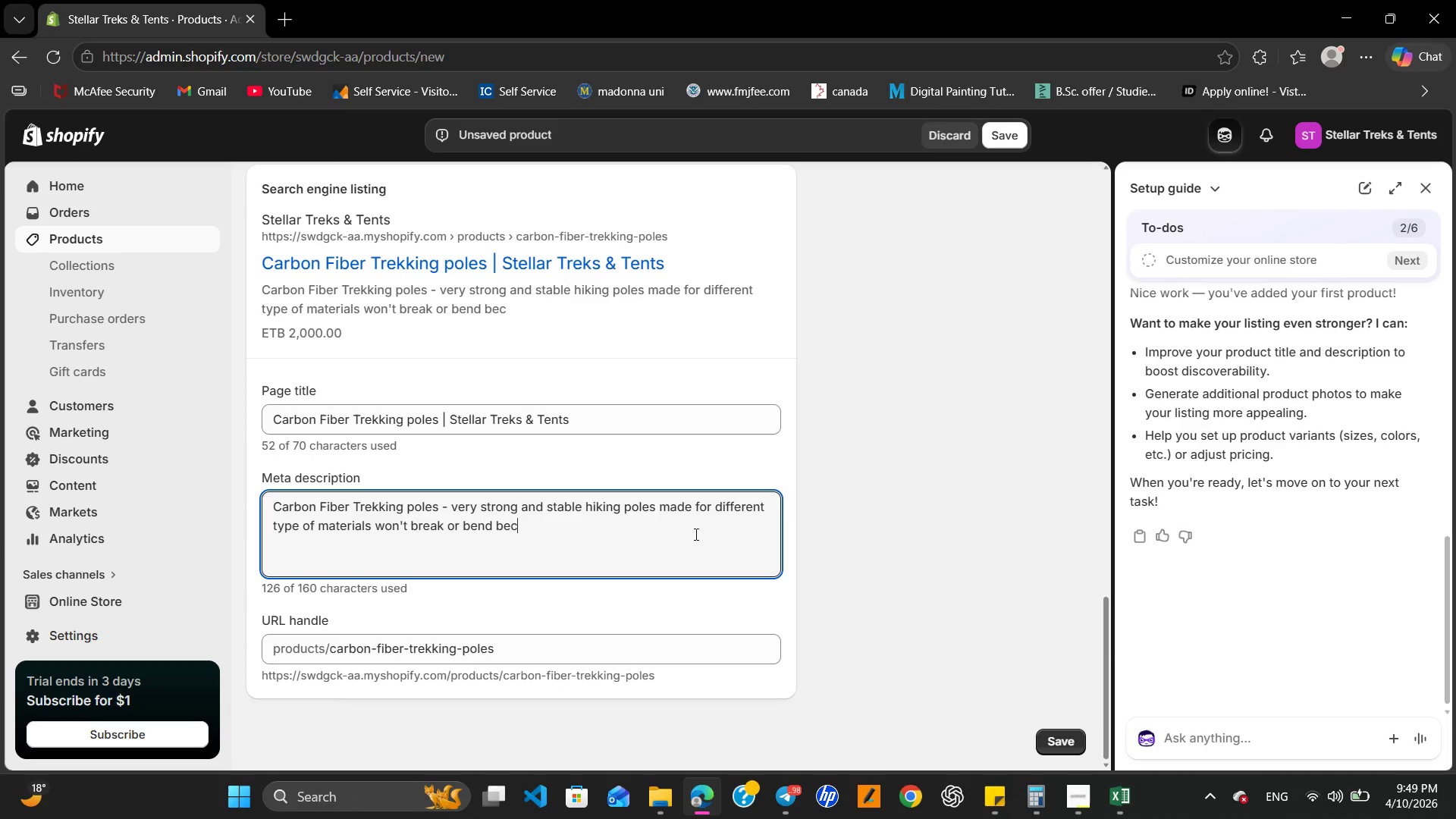 
key(Control+Z)
 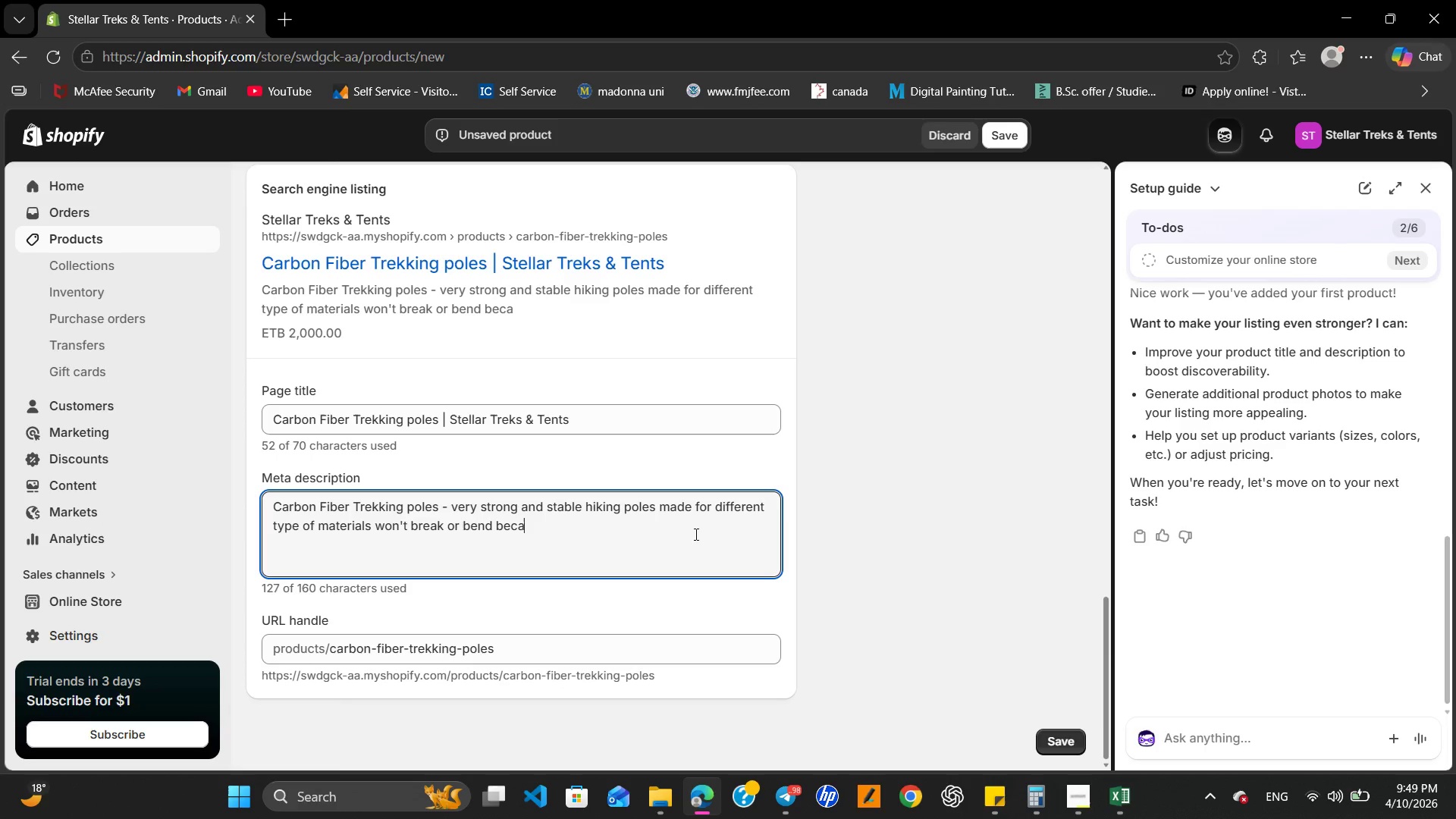 
key(Control+Z)
 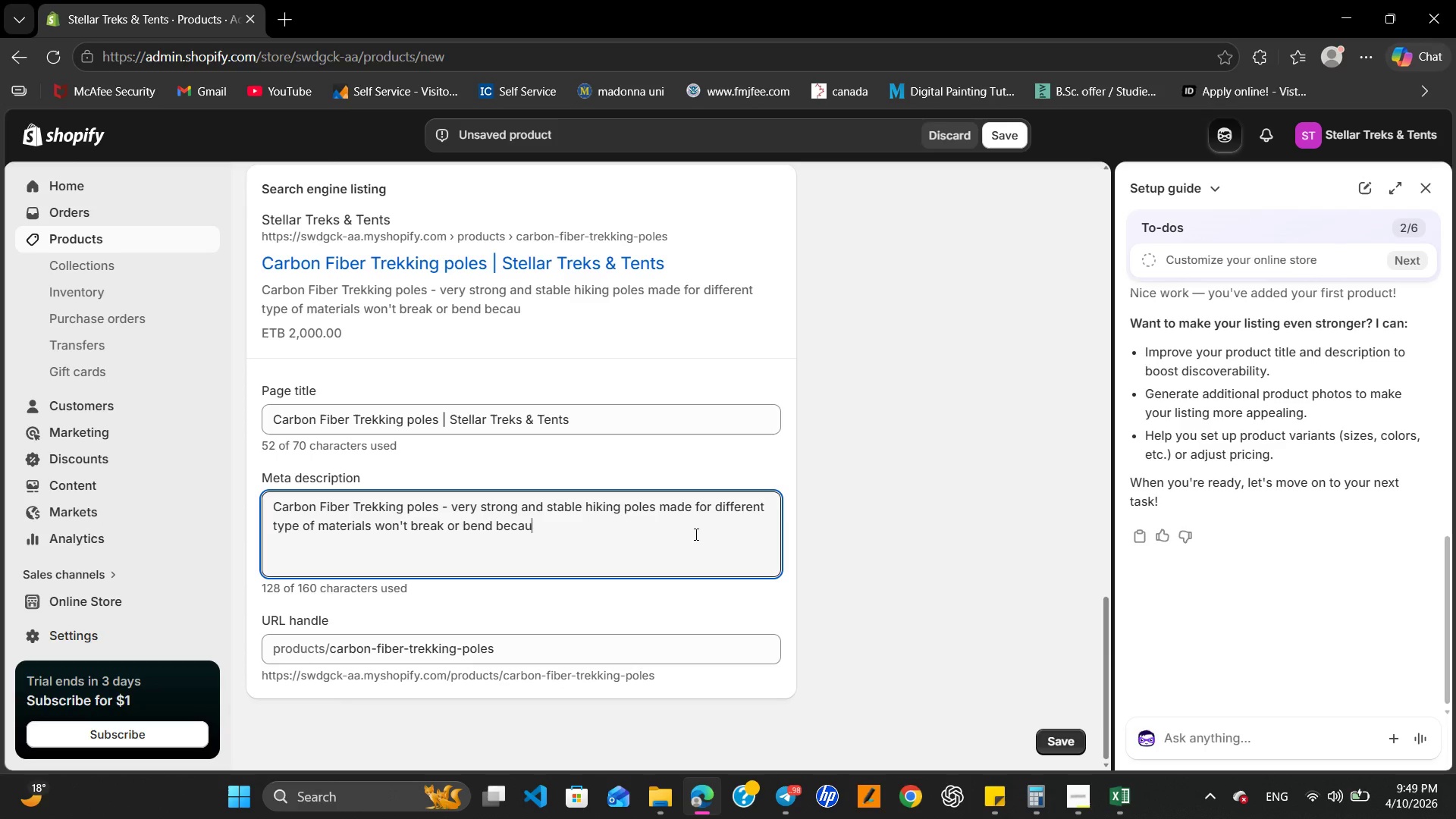 
key(Control+Z)
 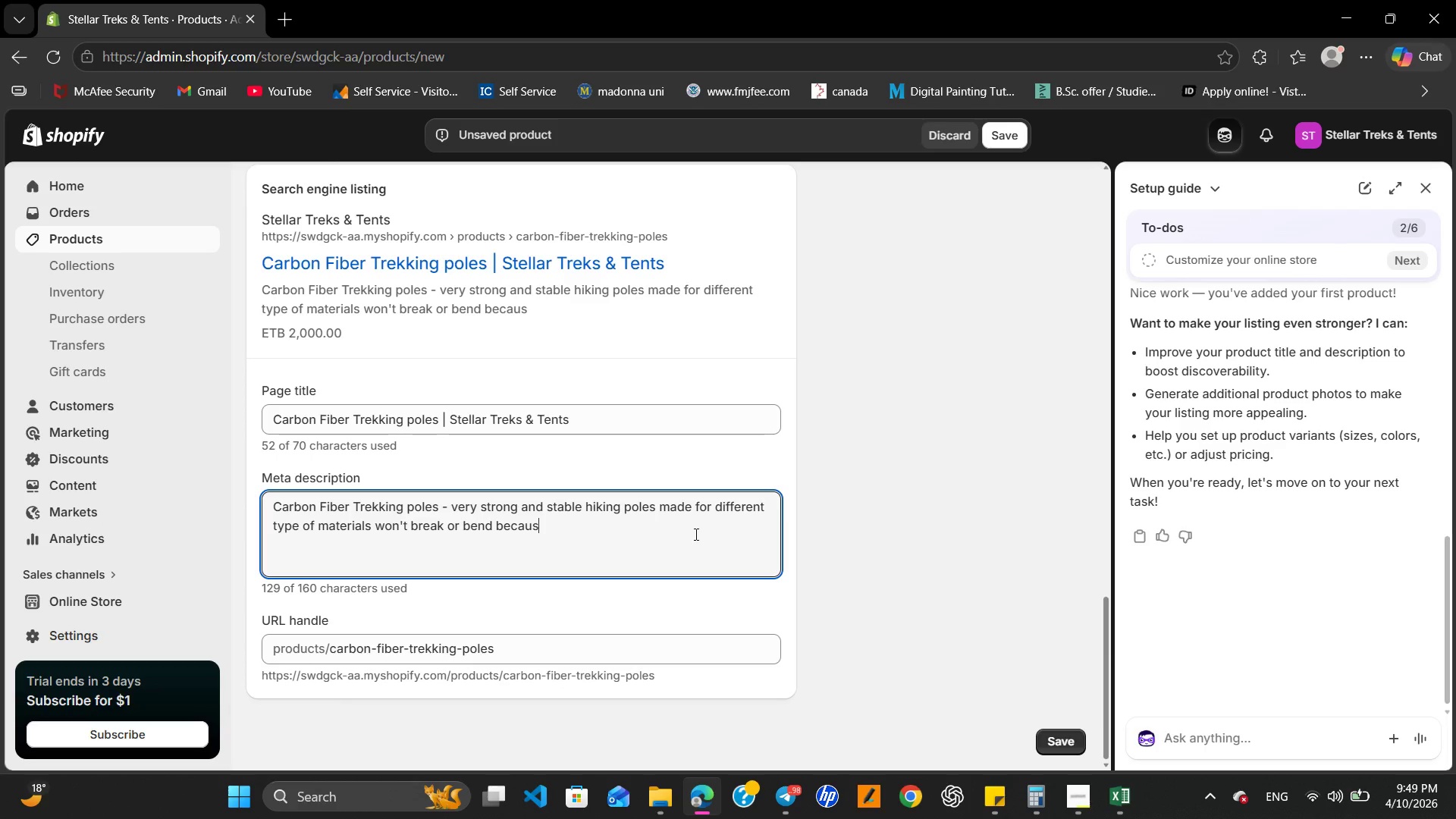 
key(Control+Z)
 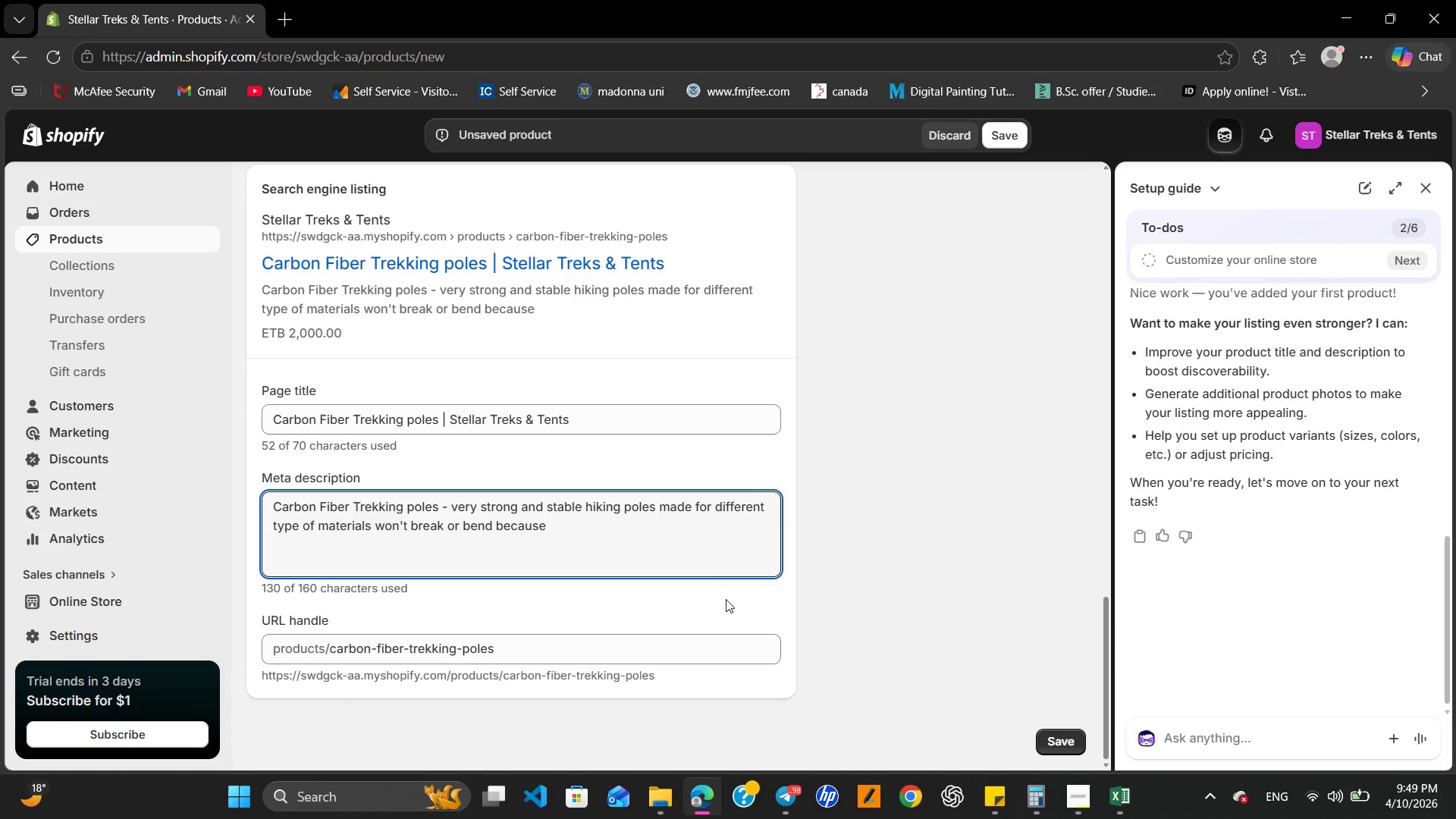 
key(Backspace)
 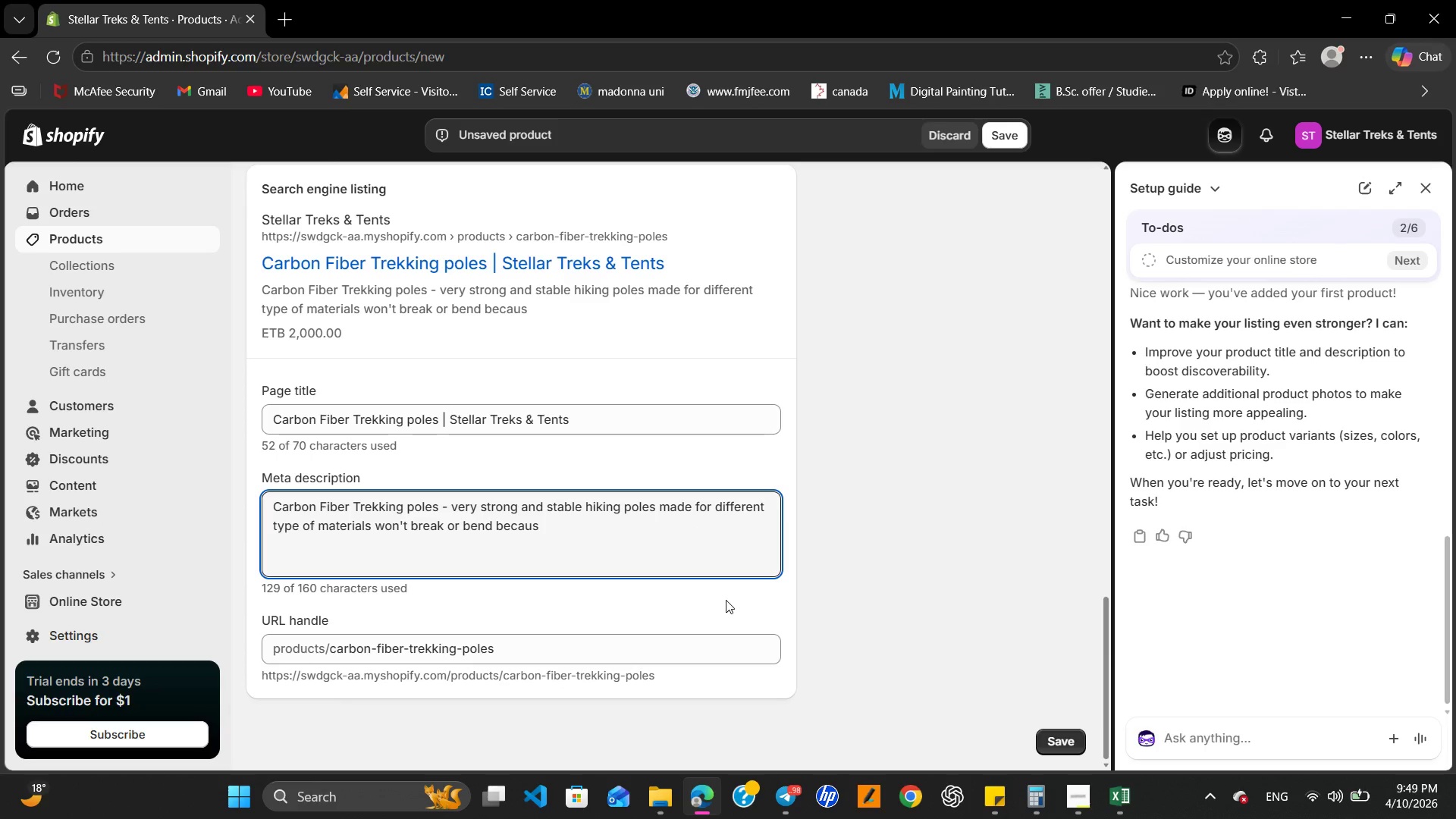 
key(Backspace)
 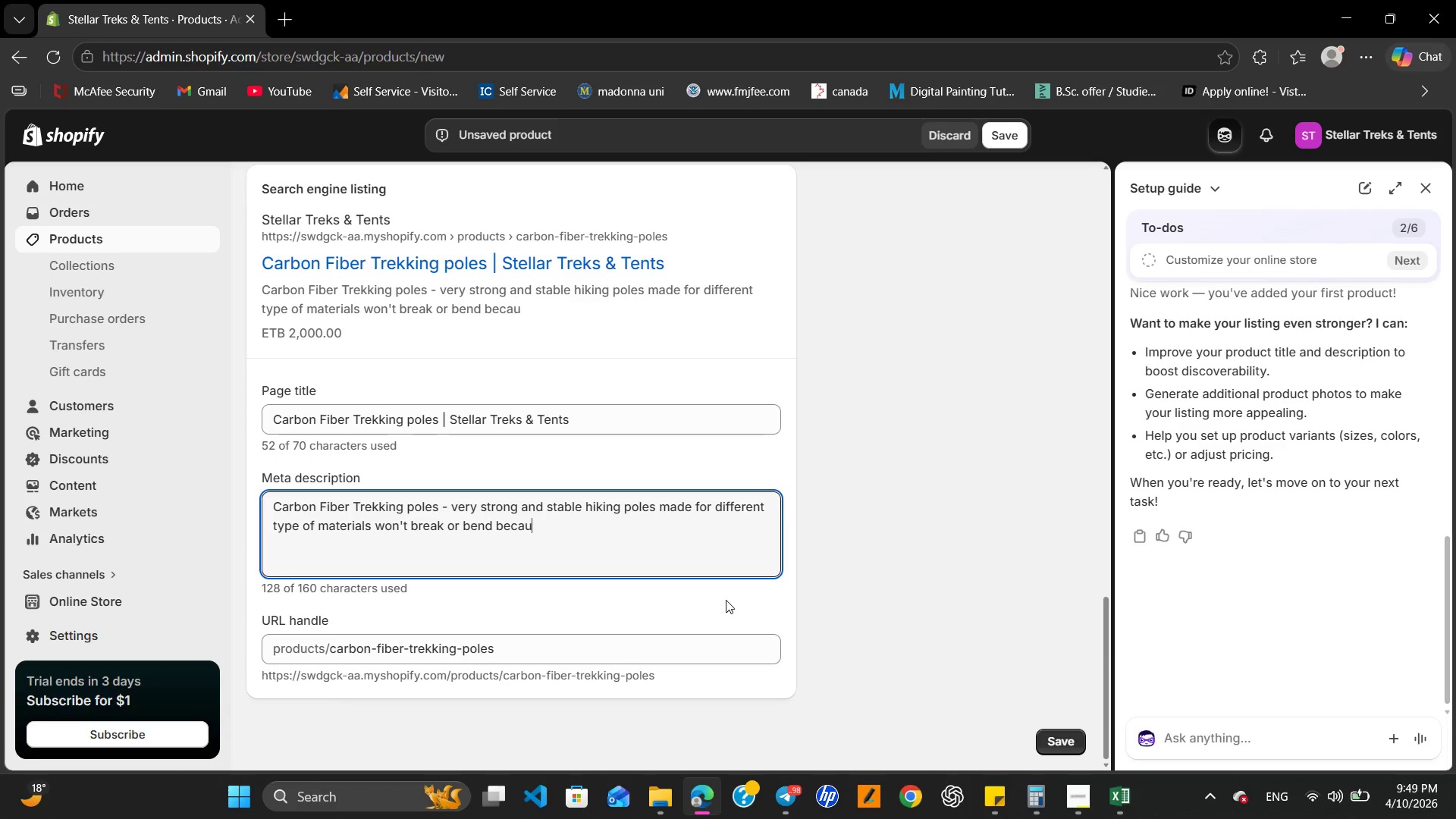 
key(Backspace)
 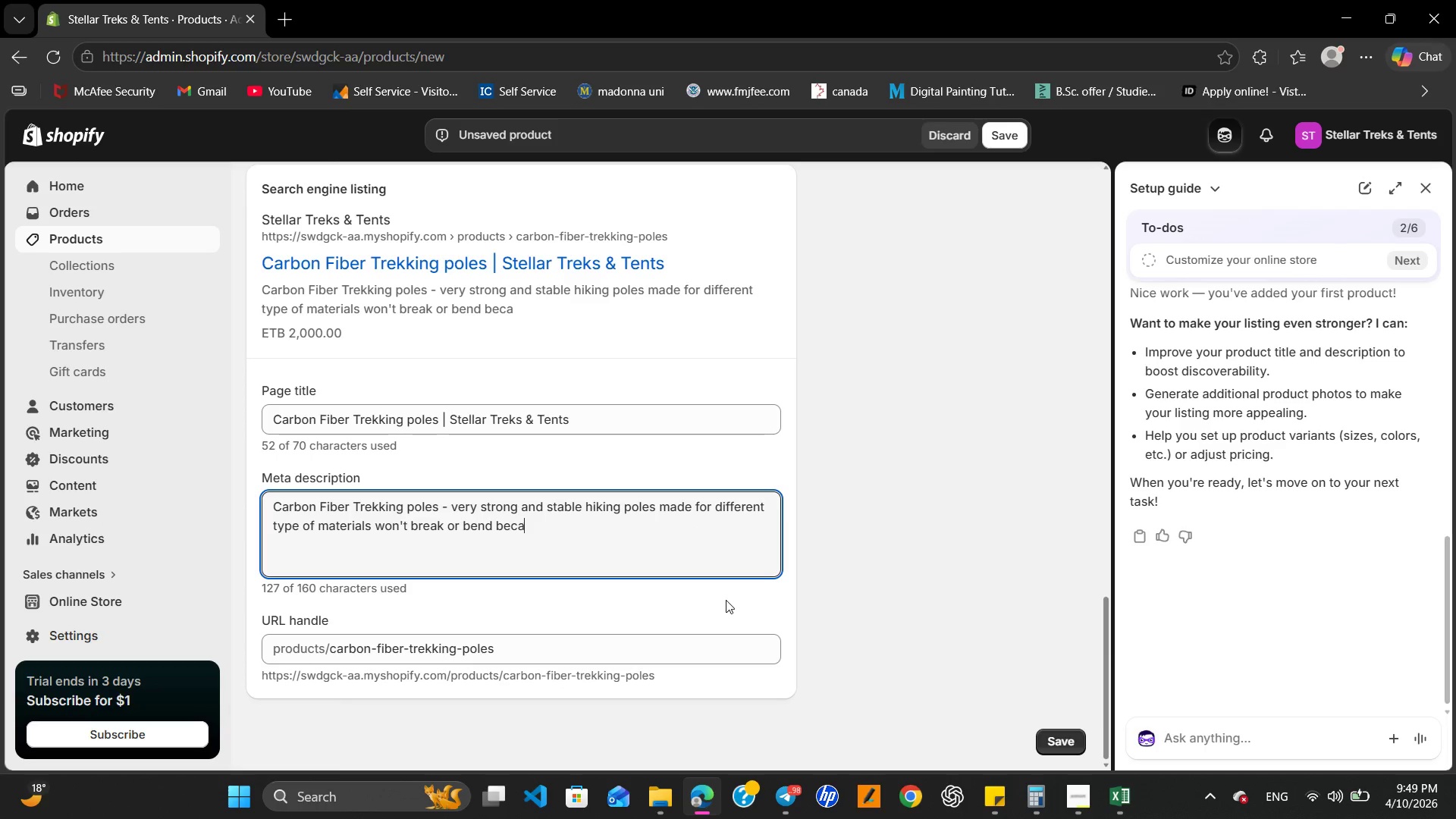 
key(Backspace)
 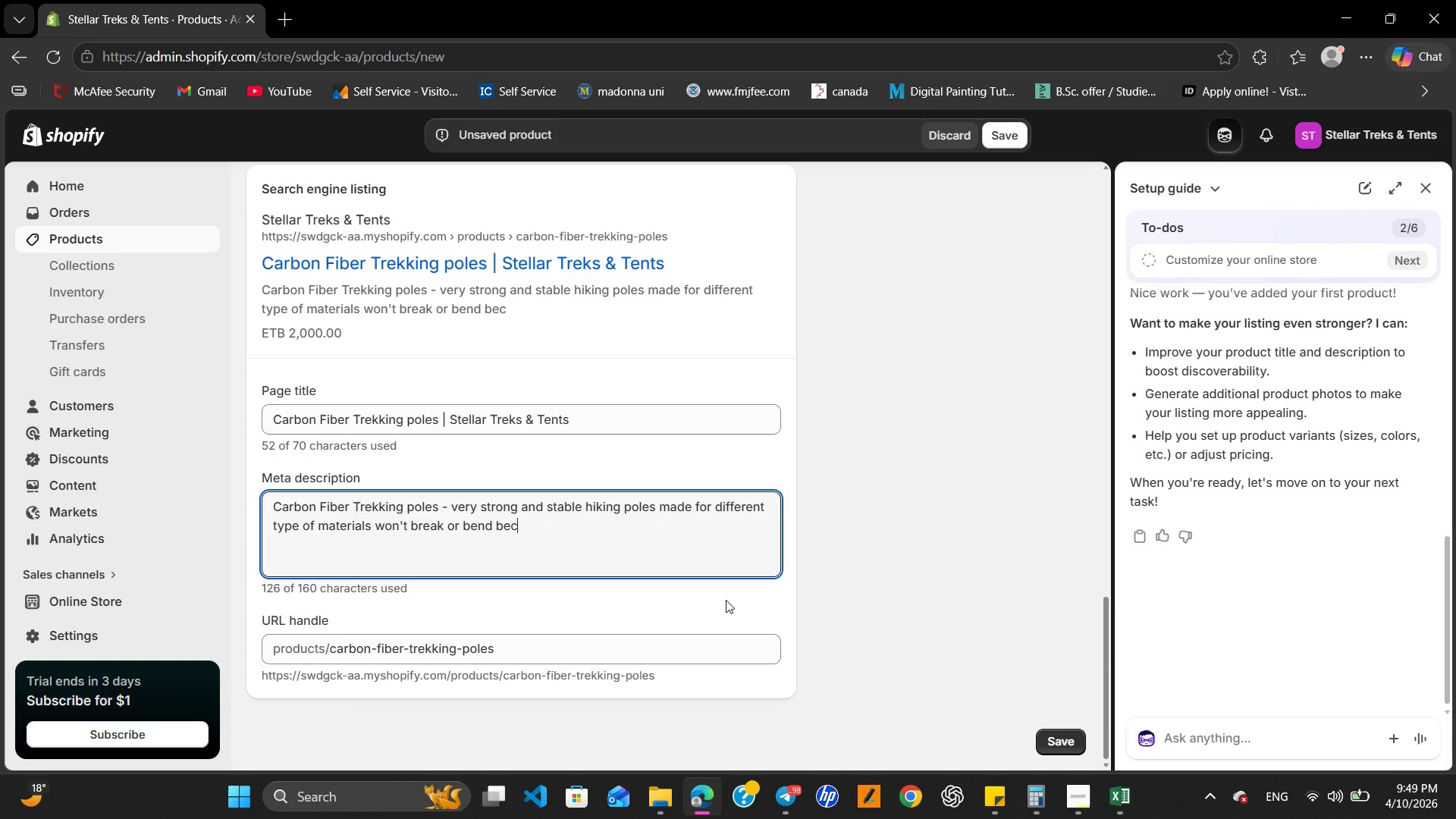 
key(Backspace)
 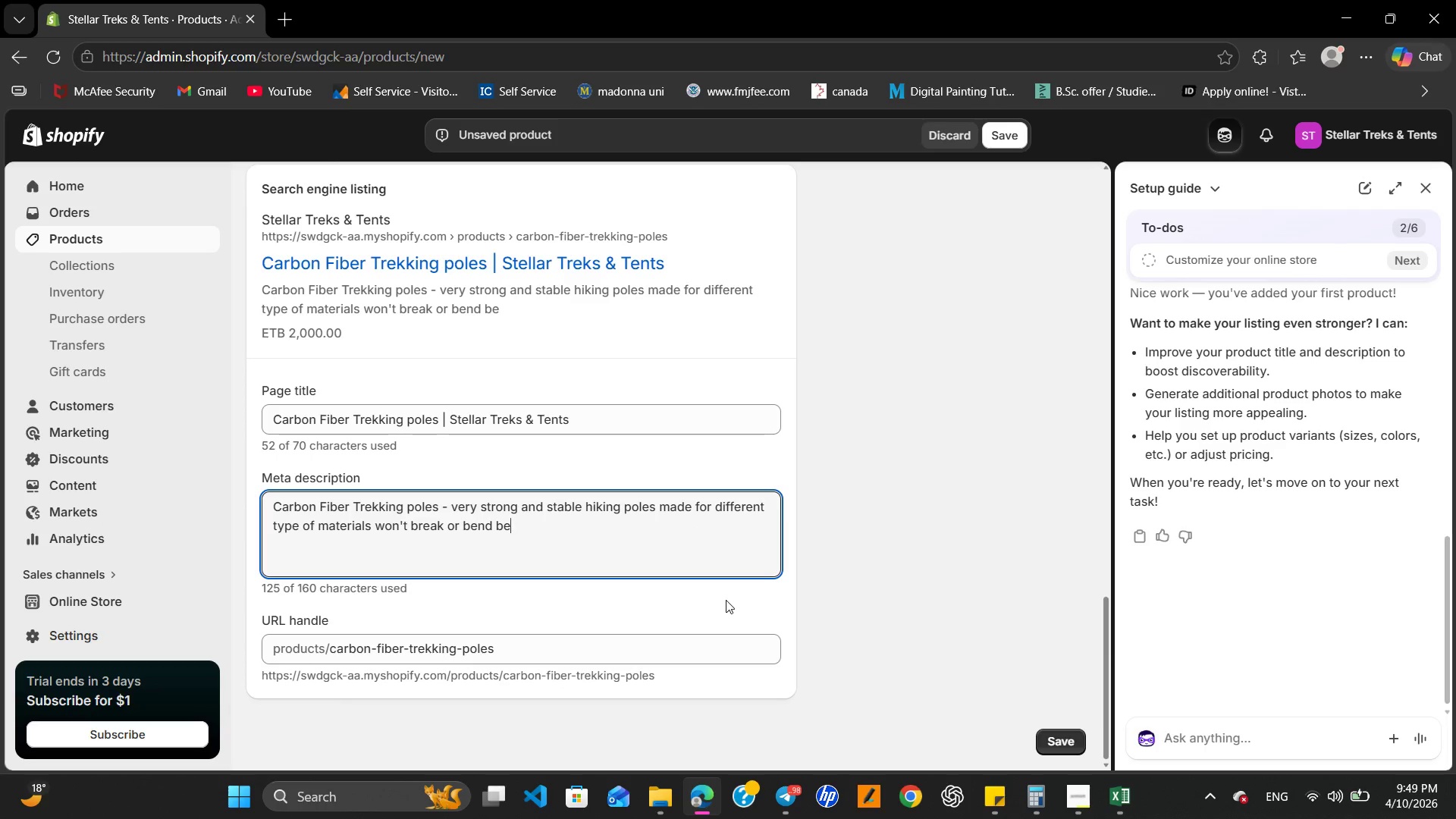 
key(Backspace)
 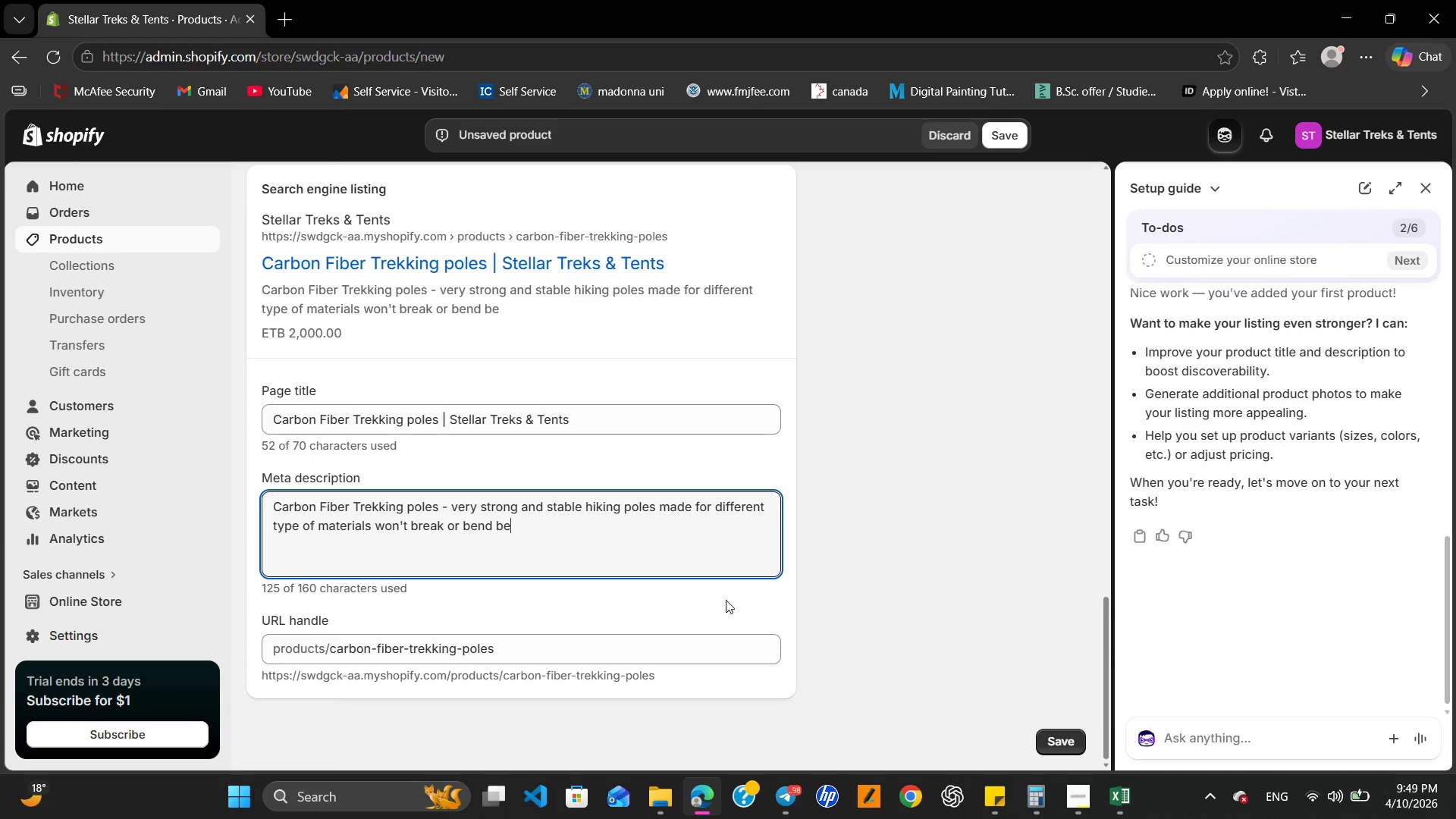 
key(Backspace)
 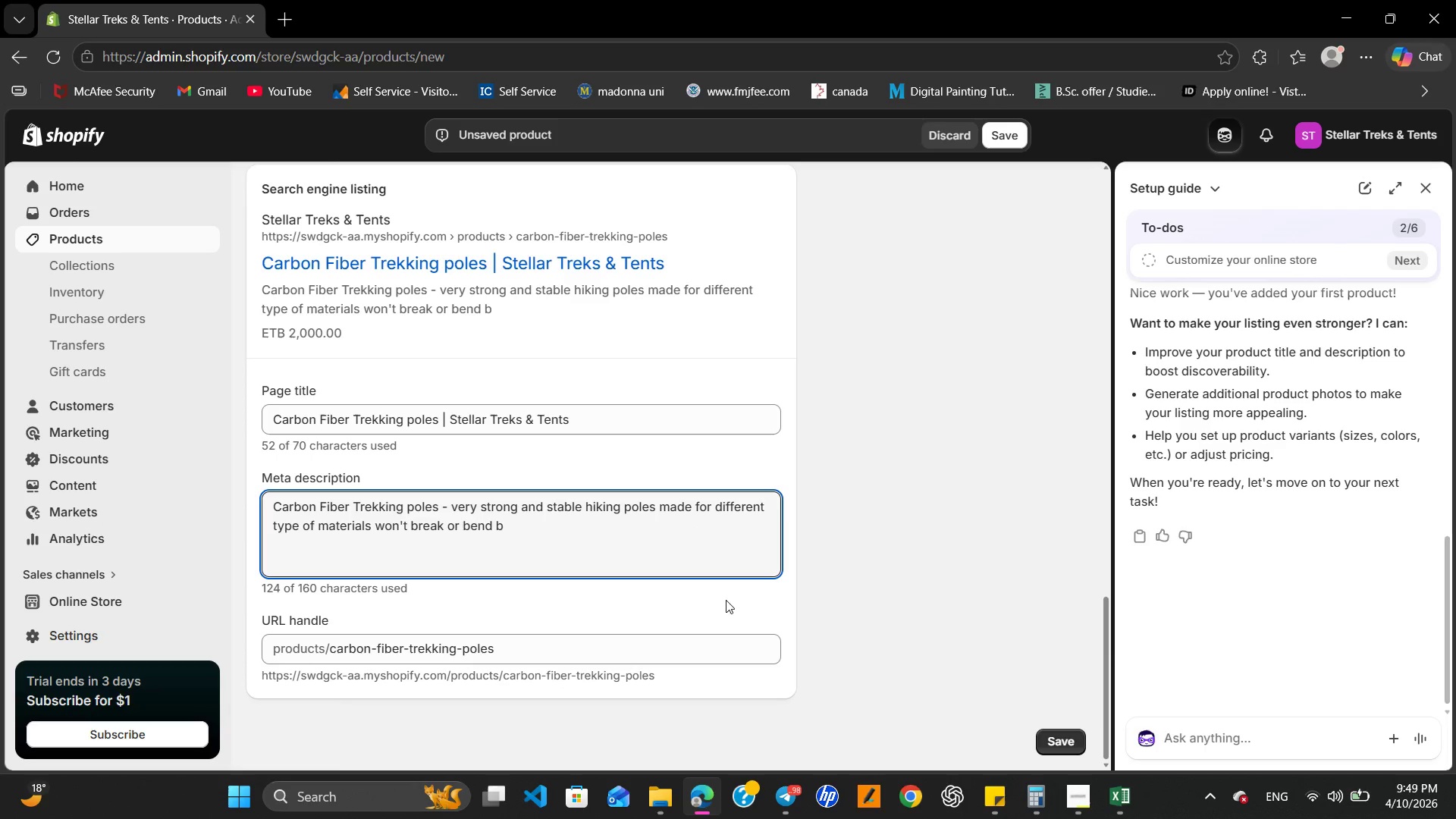 
key(Backspace)
 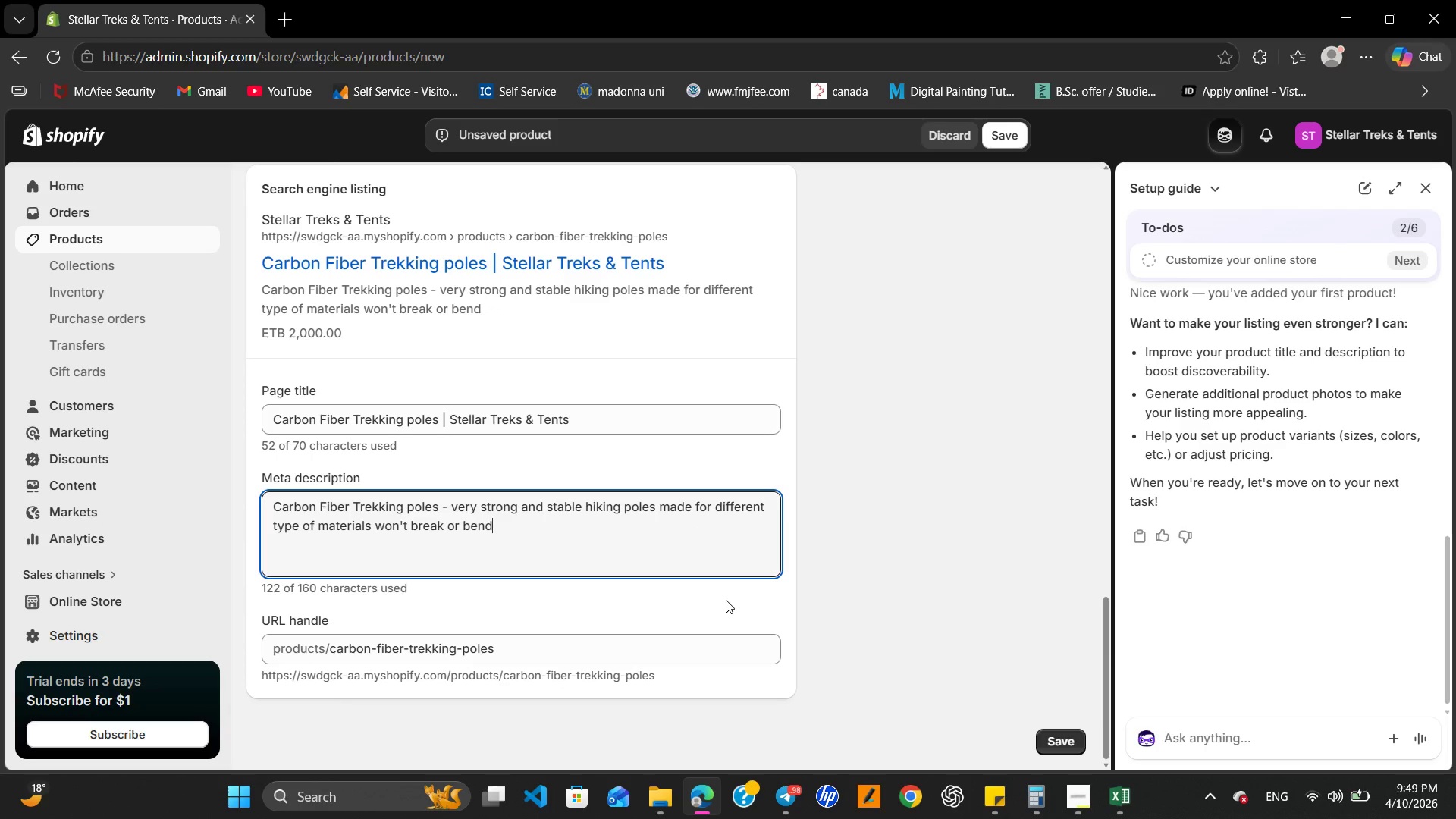 
key(Period)
 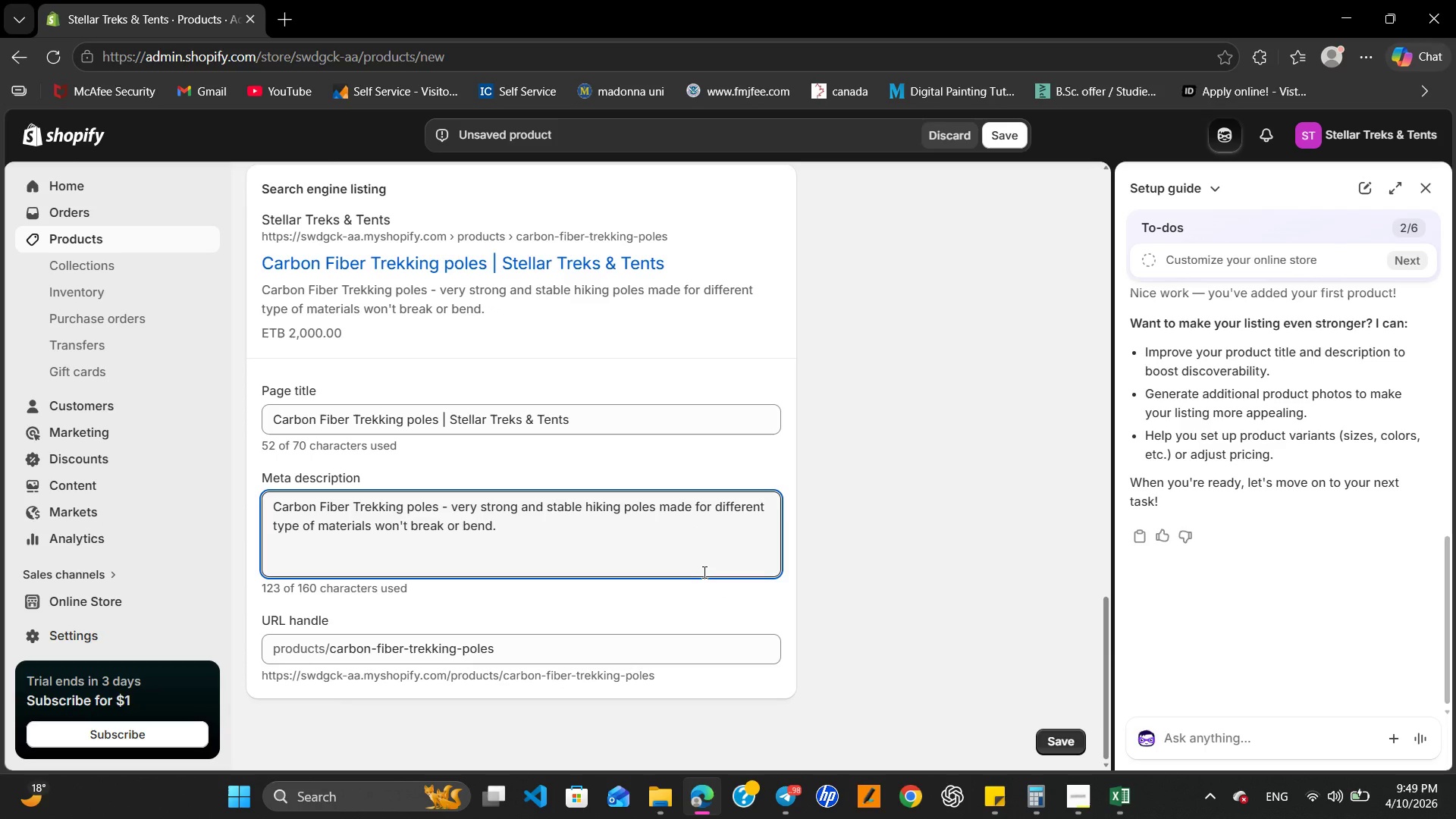 
scroll: coordinate [703, 572], scroll_direction: down, amount: 1.0
 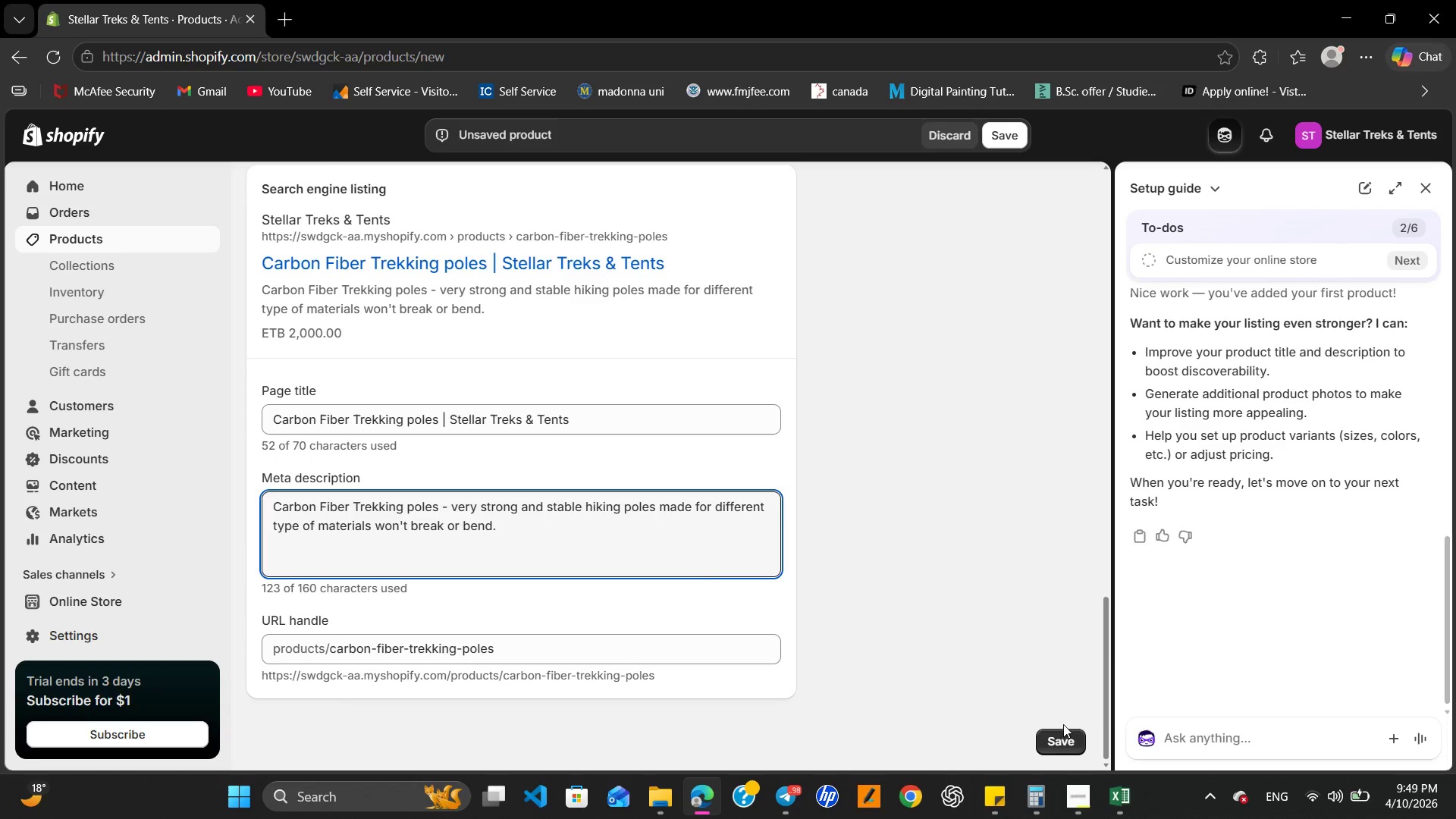 
left_click([1073, 740])
 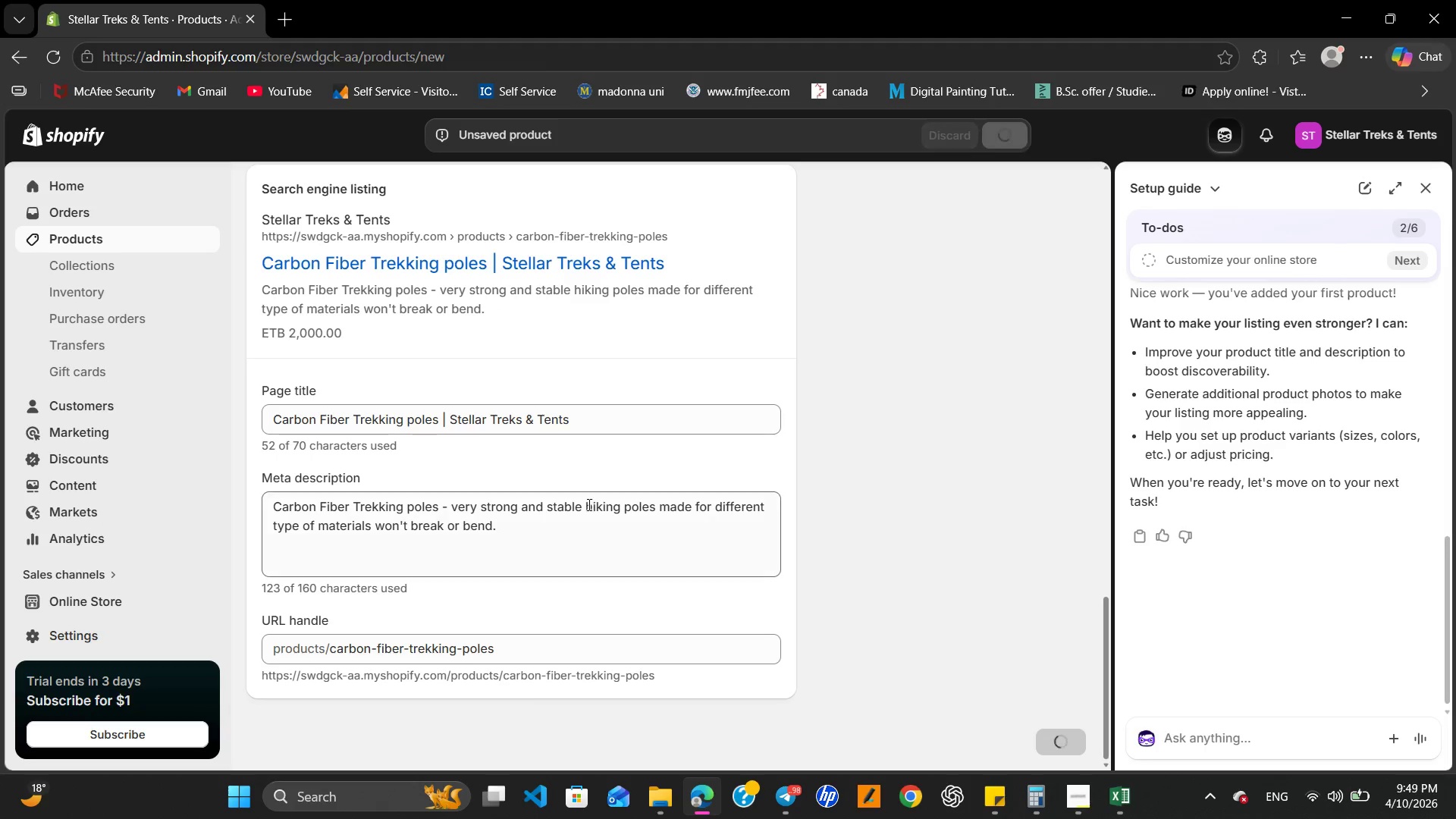 
scroll: coordinate [594, 510], scroll_direction: up, amount: 17.0
 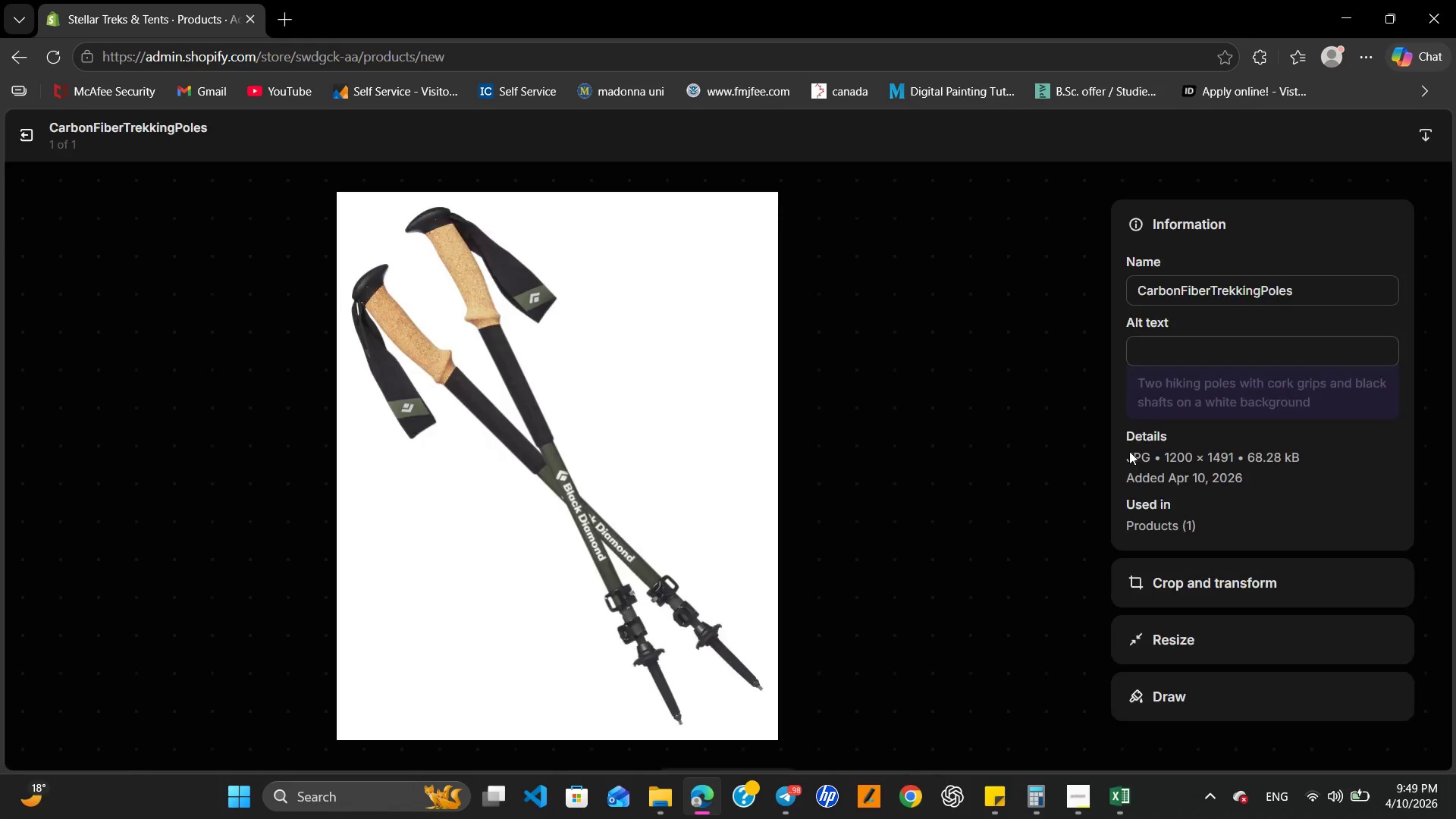 
left_click([1188, 347])
 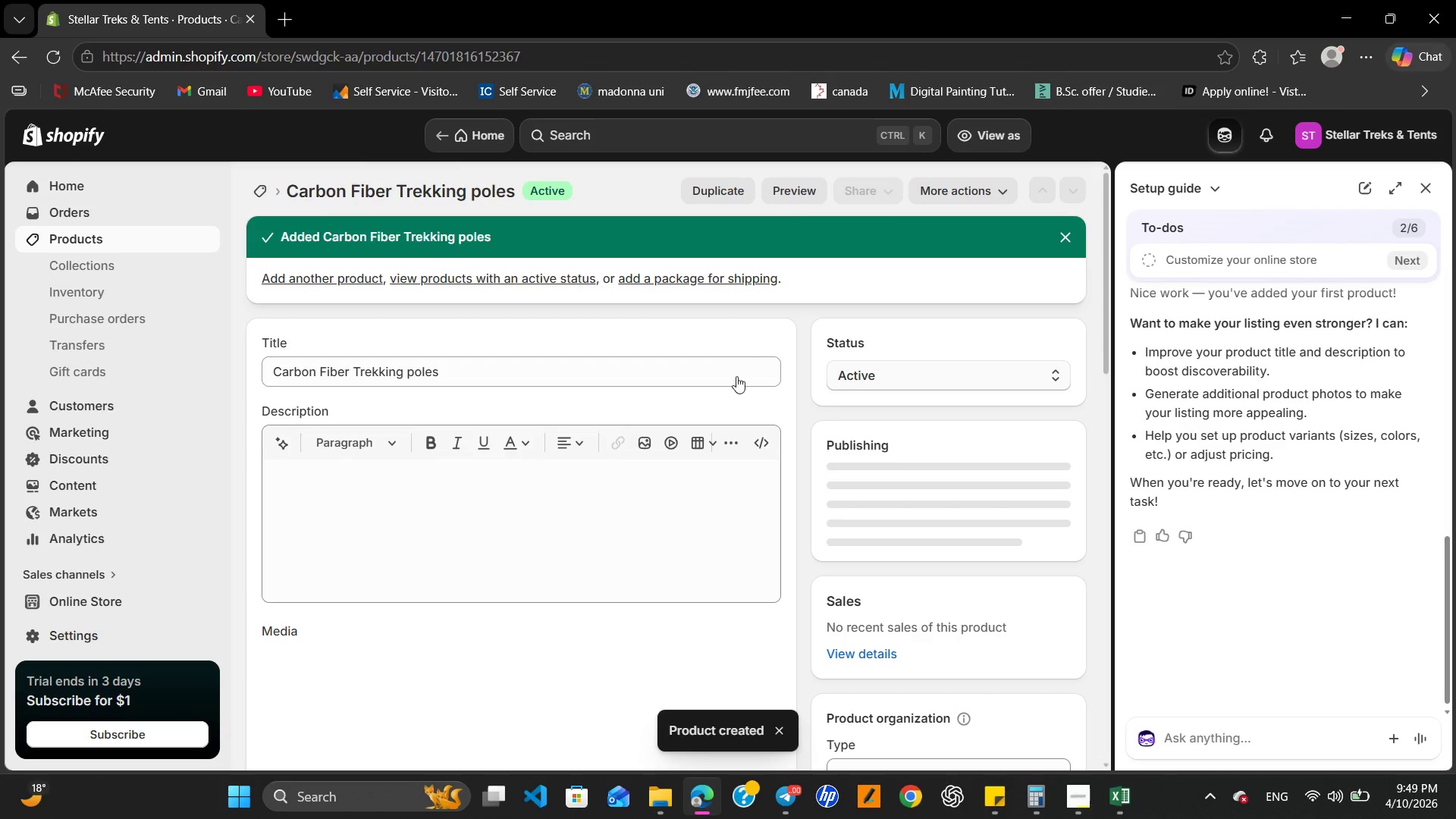 
scroll: coordinate [722, 481], scroll_direction: up, amount: 6.0
 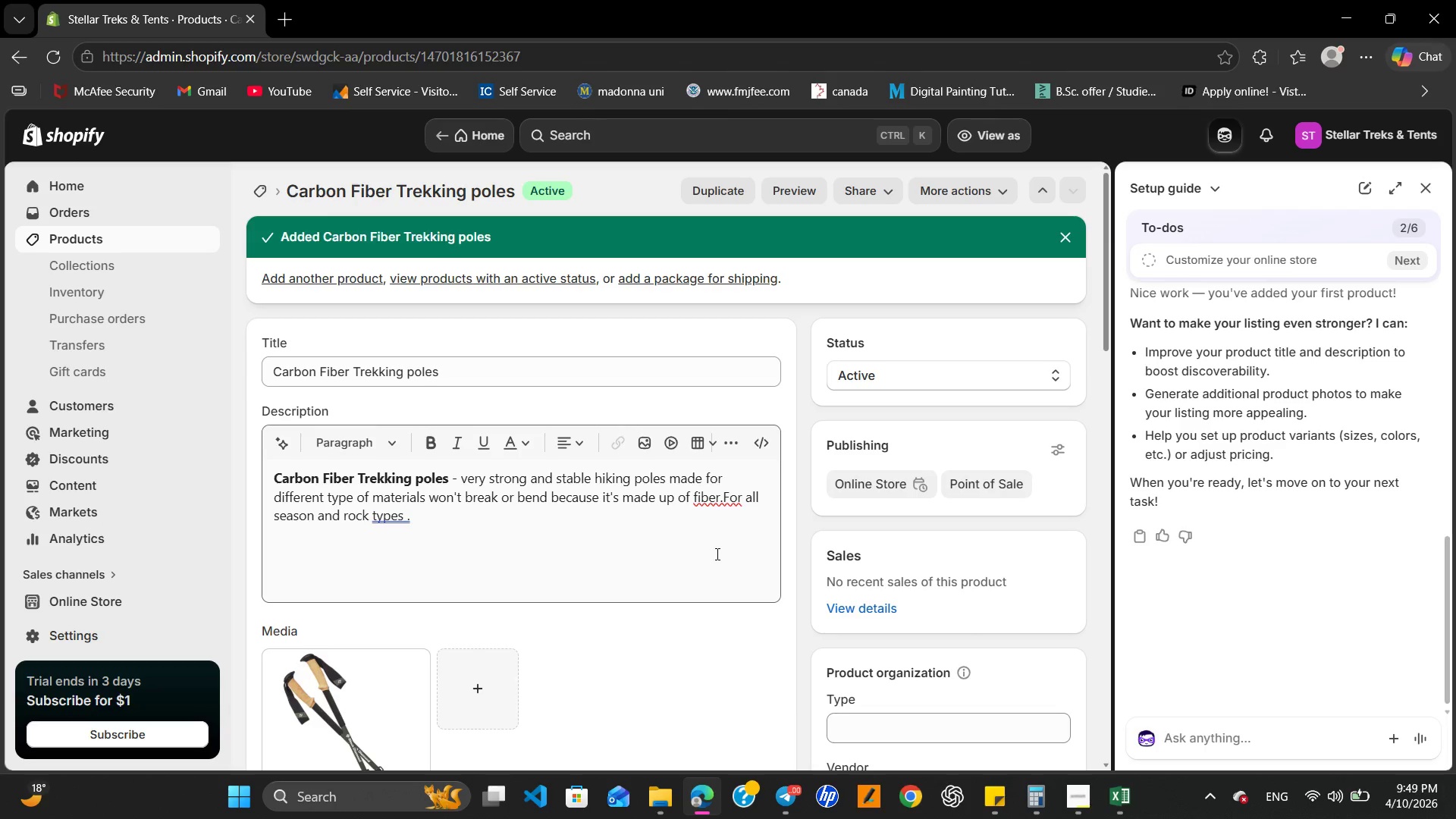 
scroll: coordinate [720, 548], scroll_direction: down, amount: 2.0
 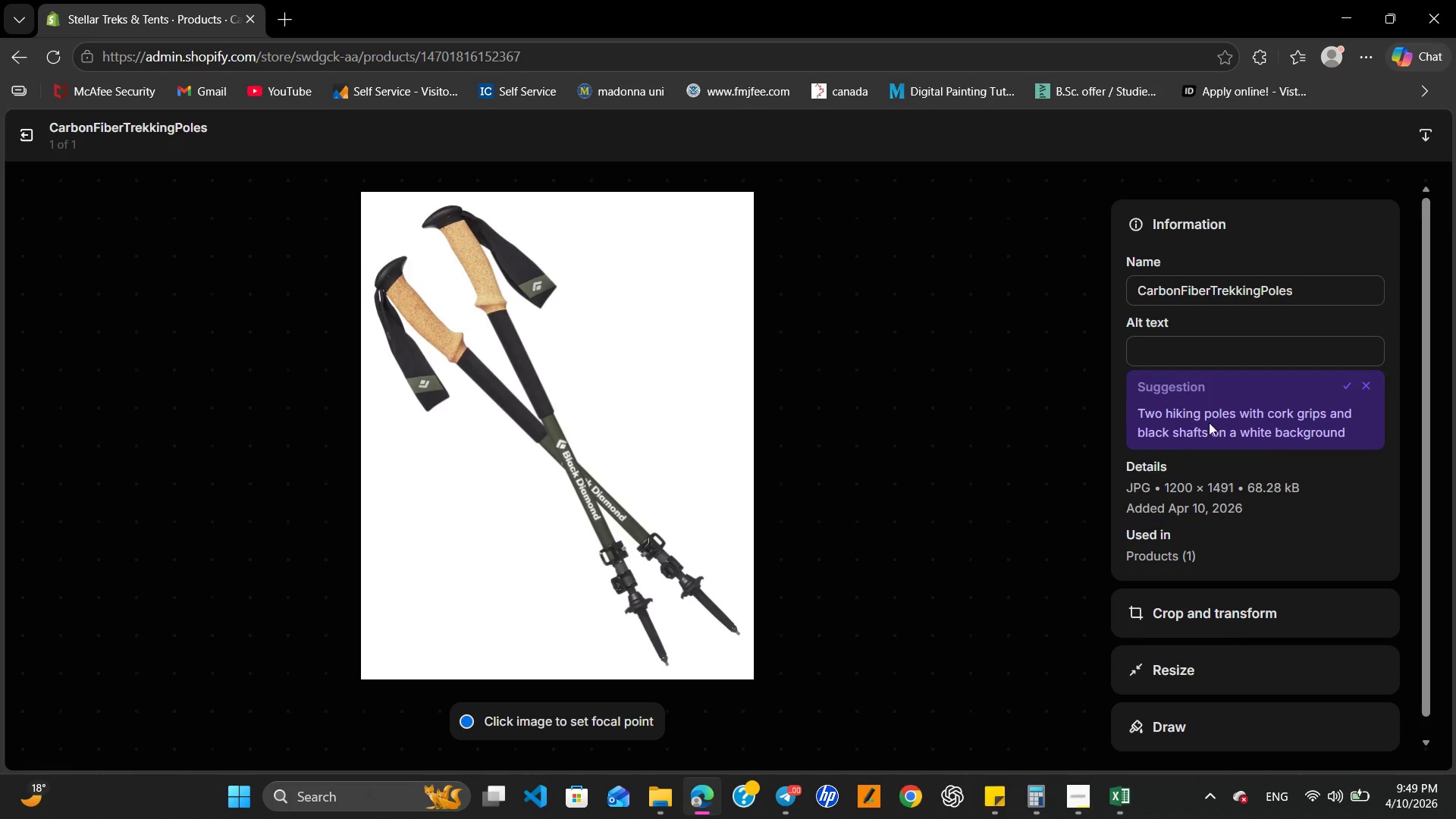 
left_click([1232, 354])
 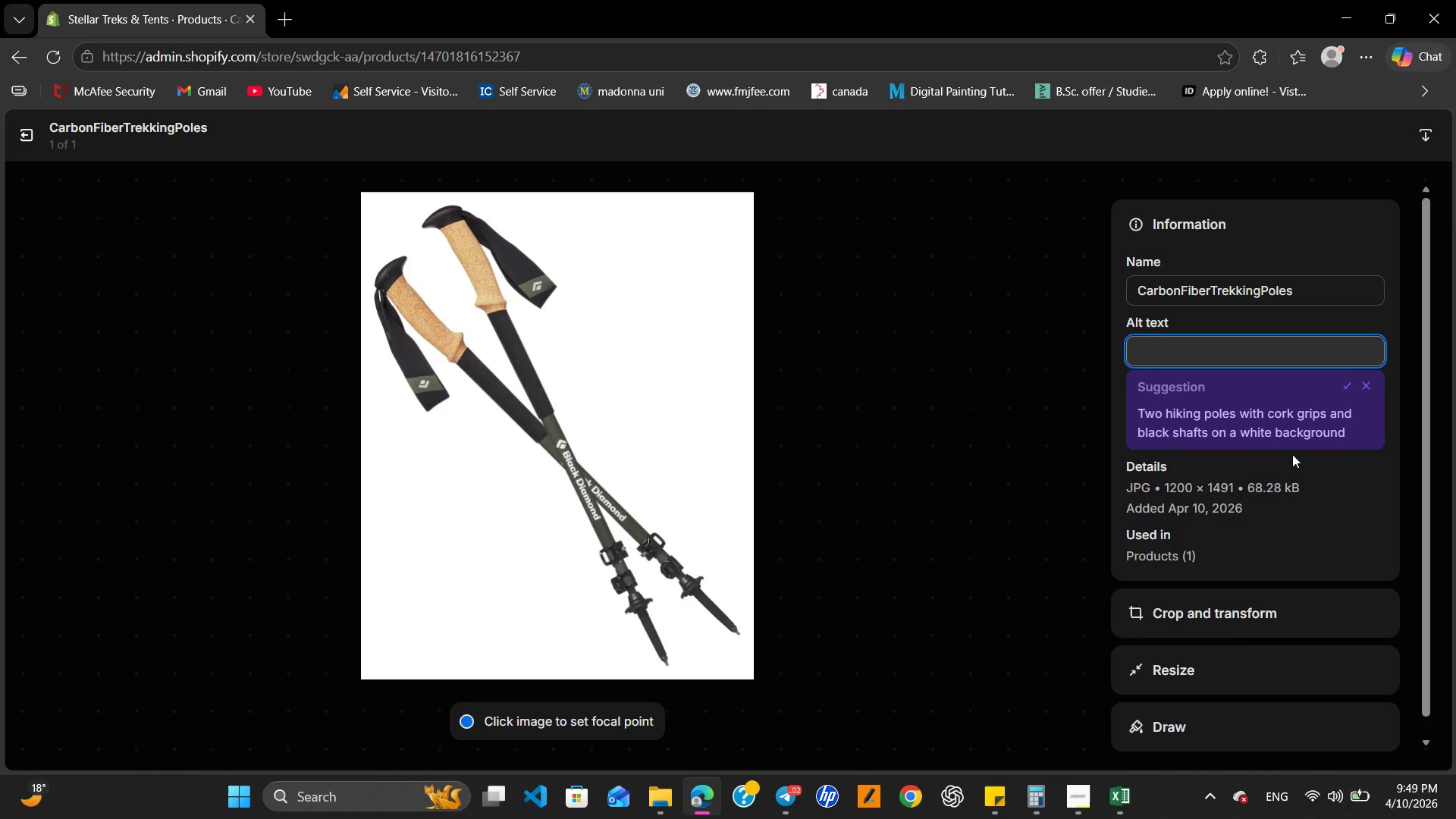 
key(Control+V)
 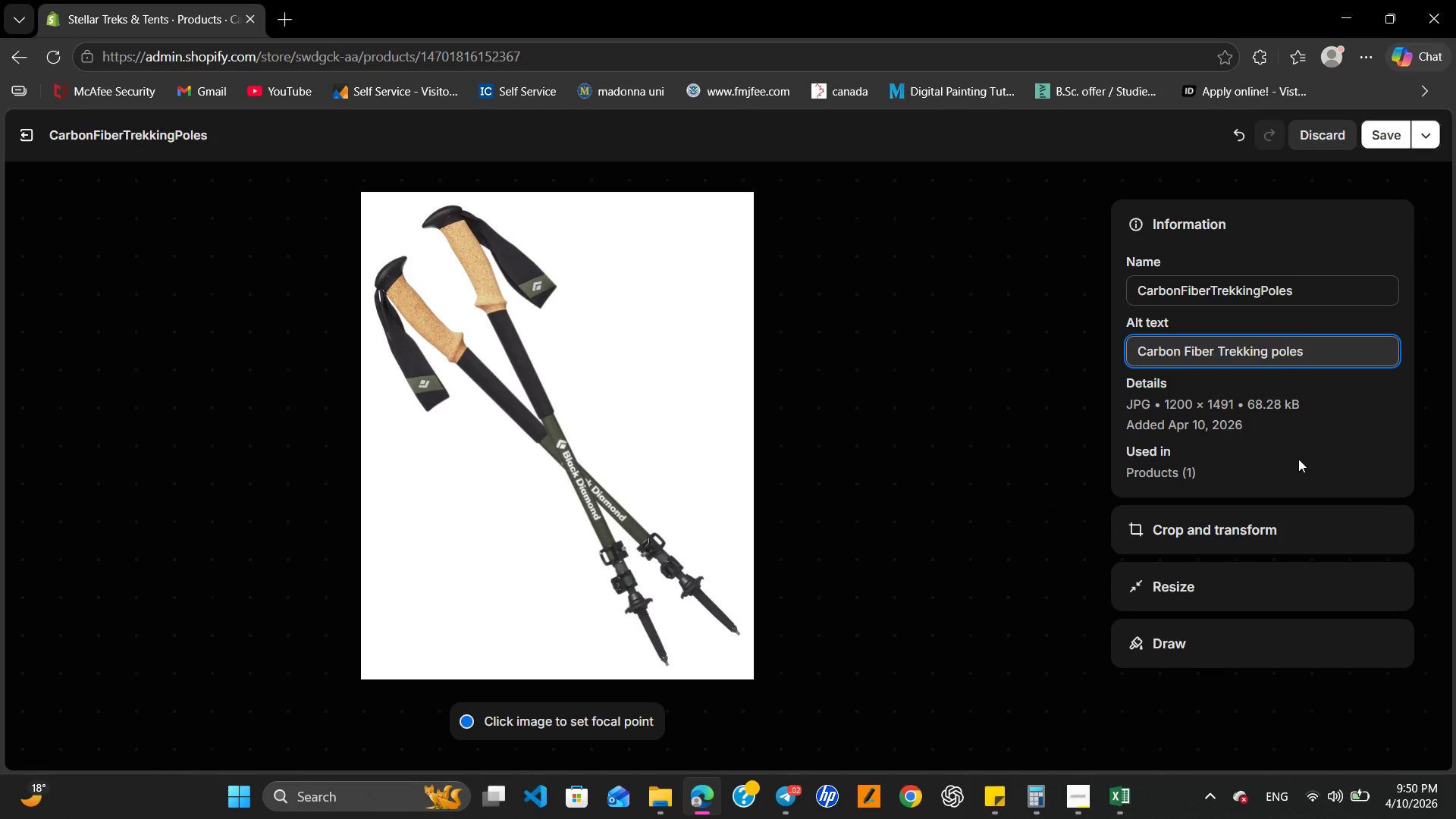 
hold_key(key=ControlLeft, duration=0.52)
 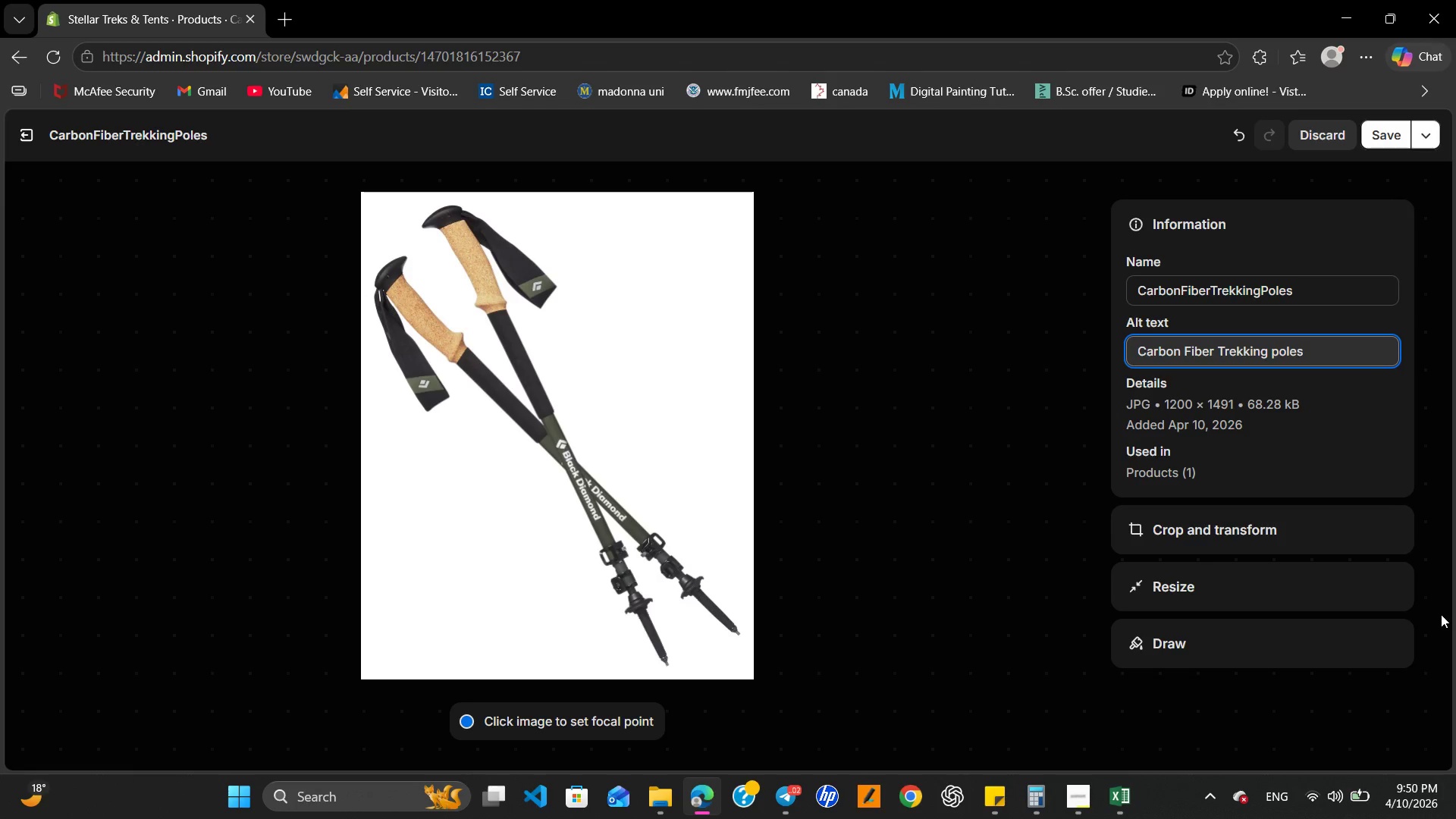 
type(black)
 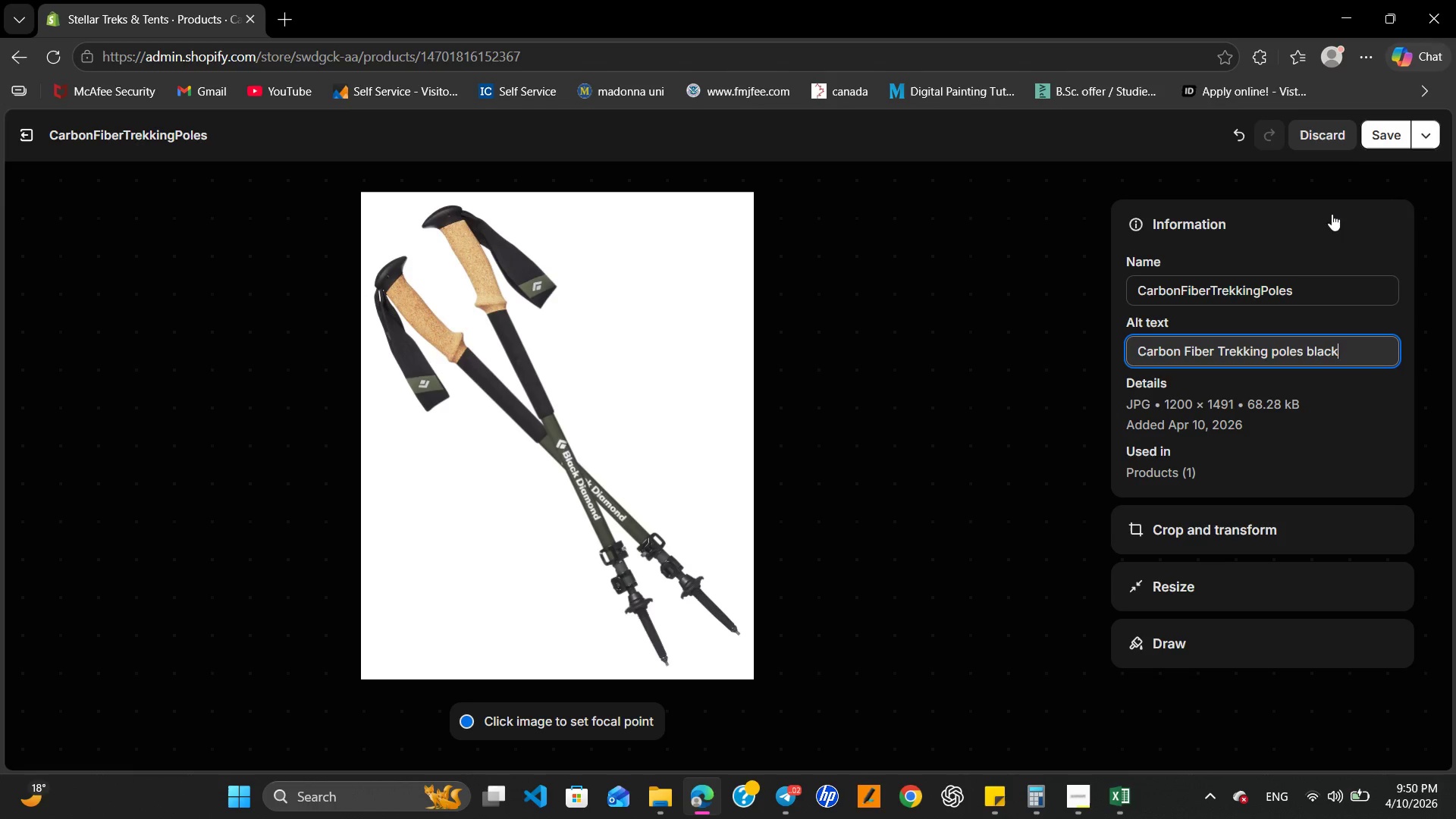 
left_click([1382, 142])
 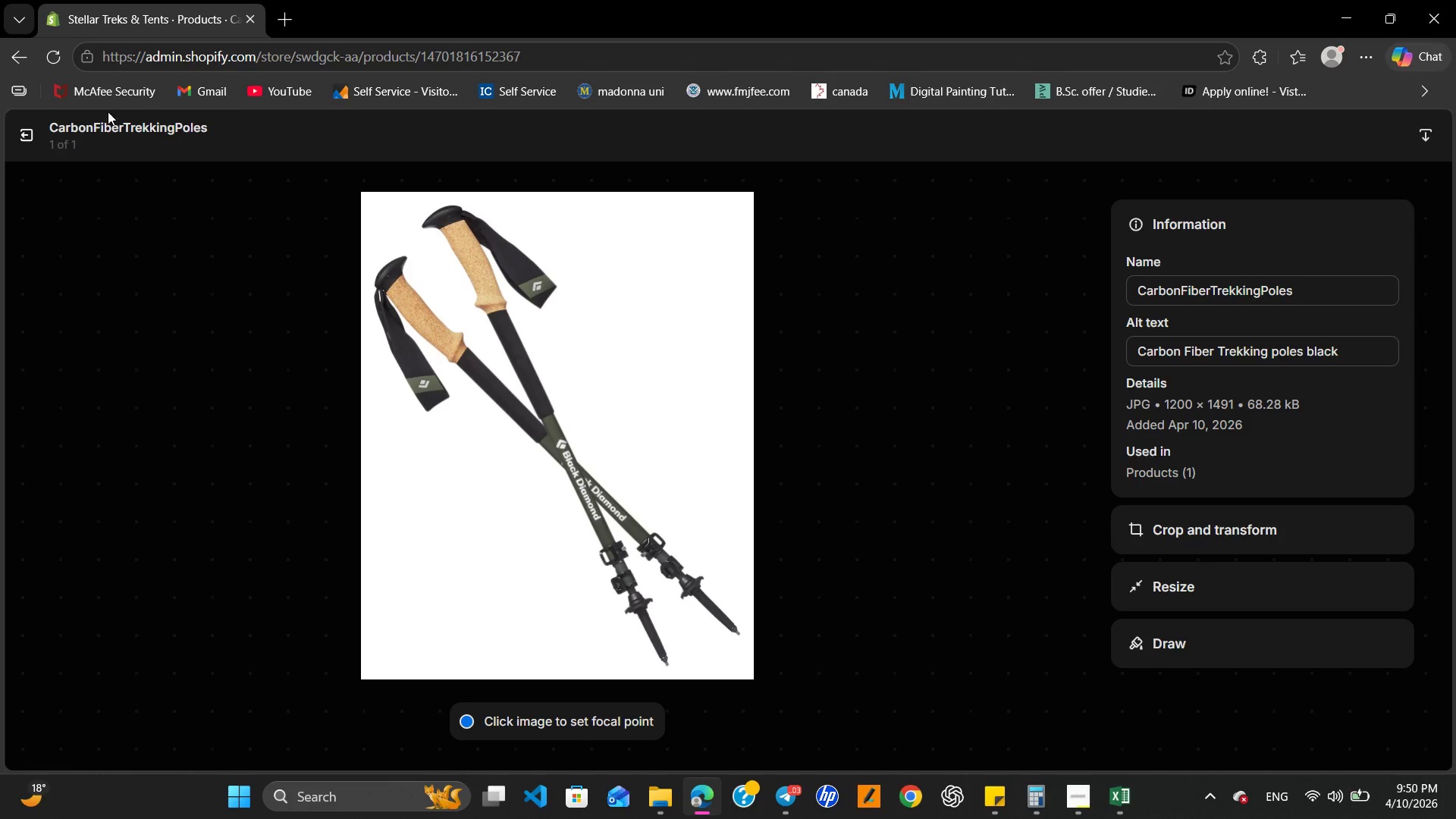 
left_click([25, 129])
 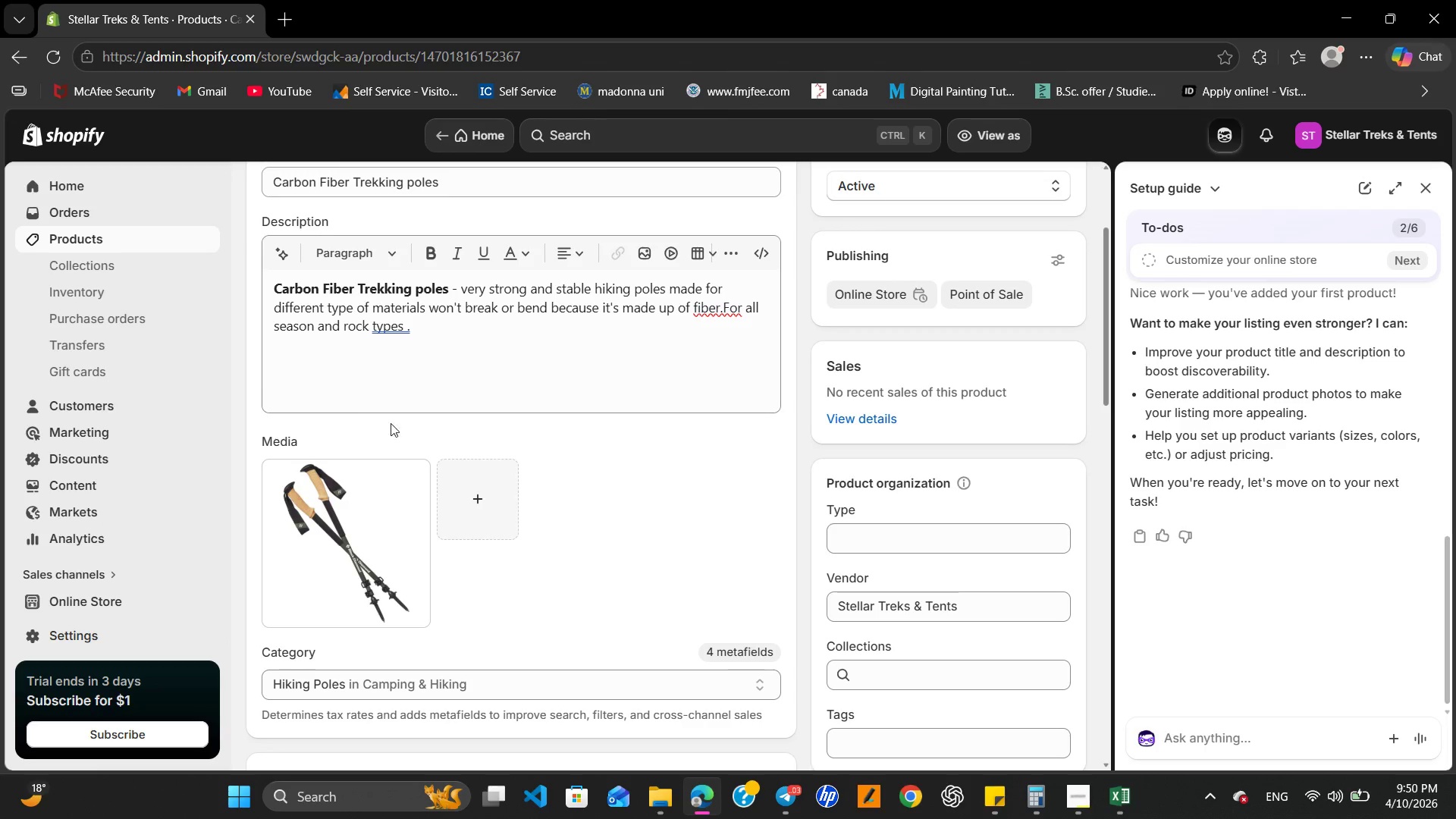 
scroll: coordinate [414, 415], scroll_direction: down, amount: 7.0
 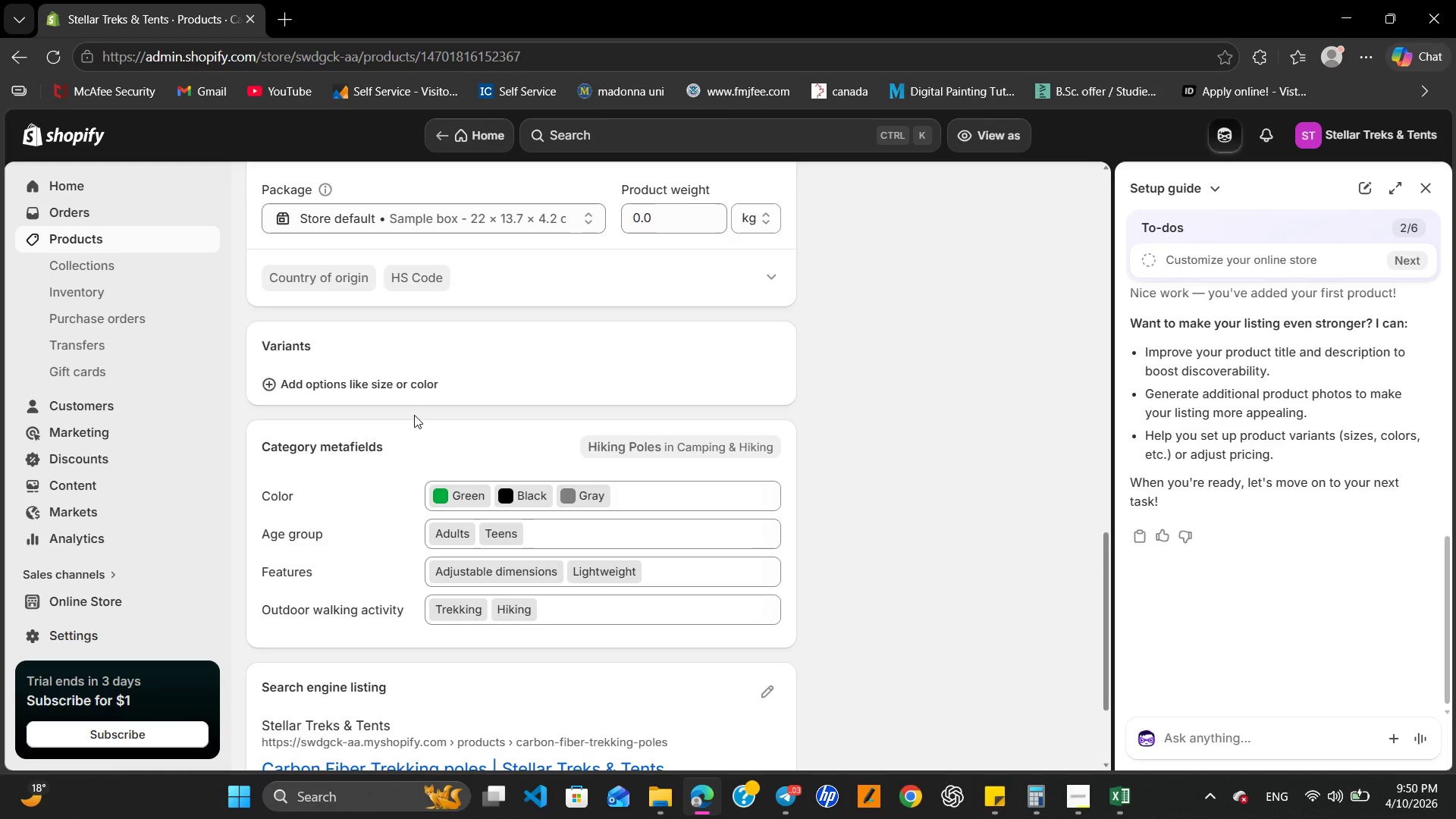 
left_click([347, 388])
 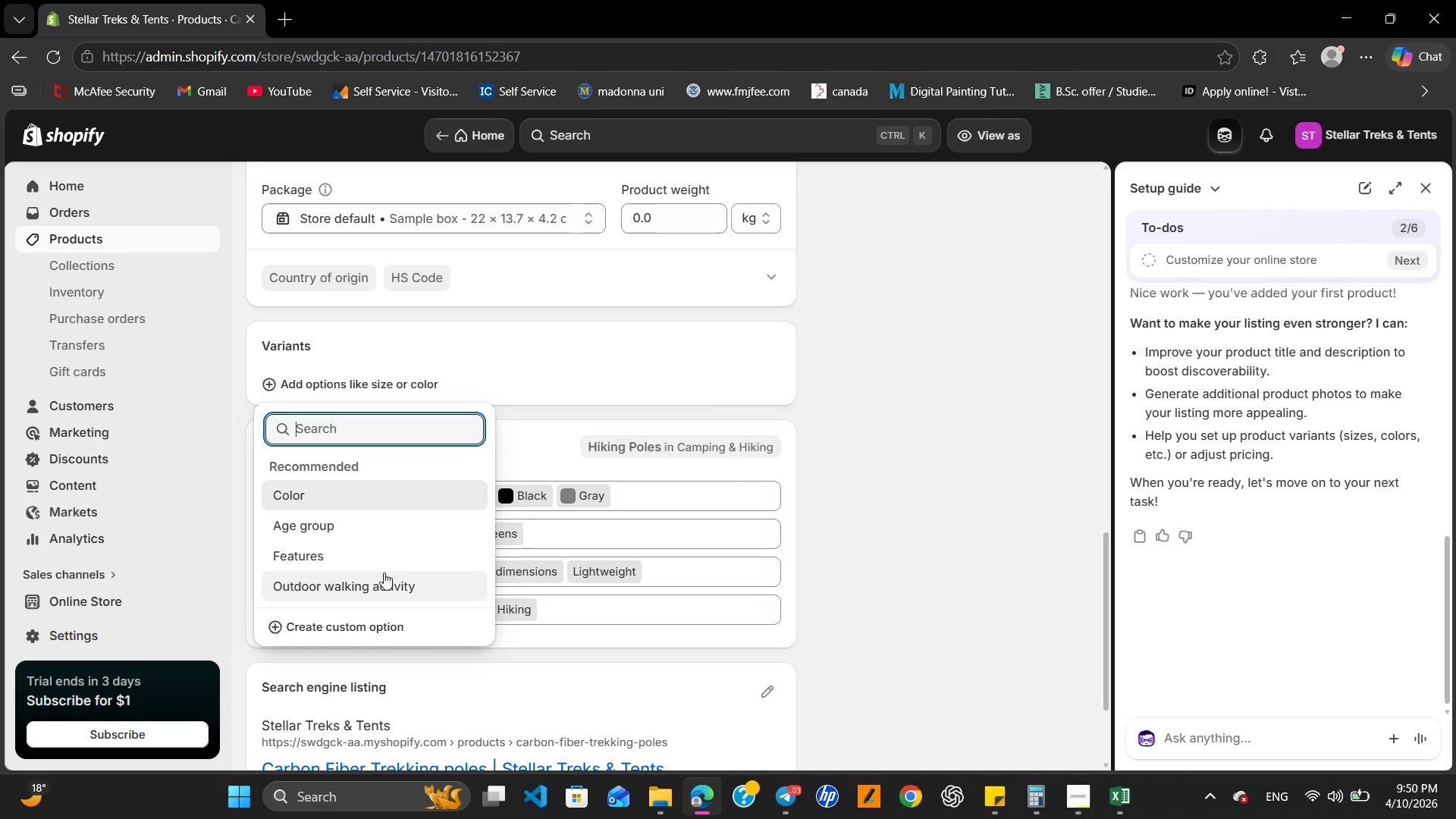 
left_click([391, 563])
 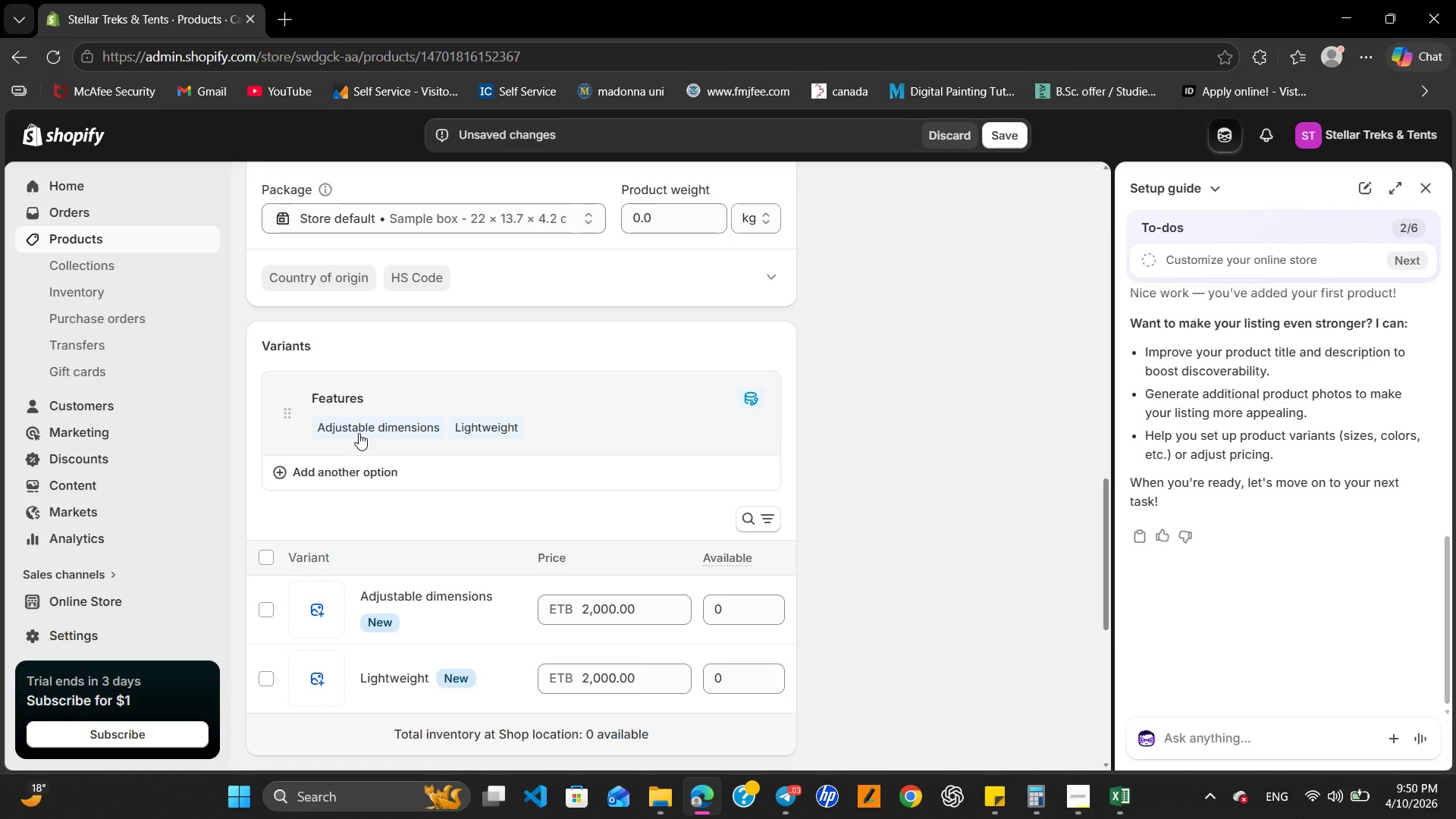 
scroll: coordinate [409, 590], scroll_direction: down, amount: 4.0
 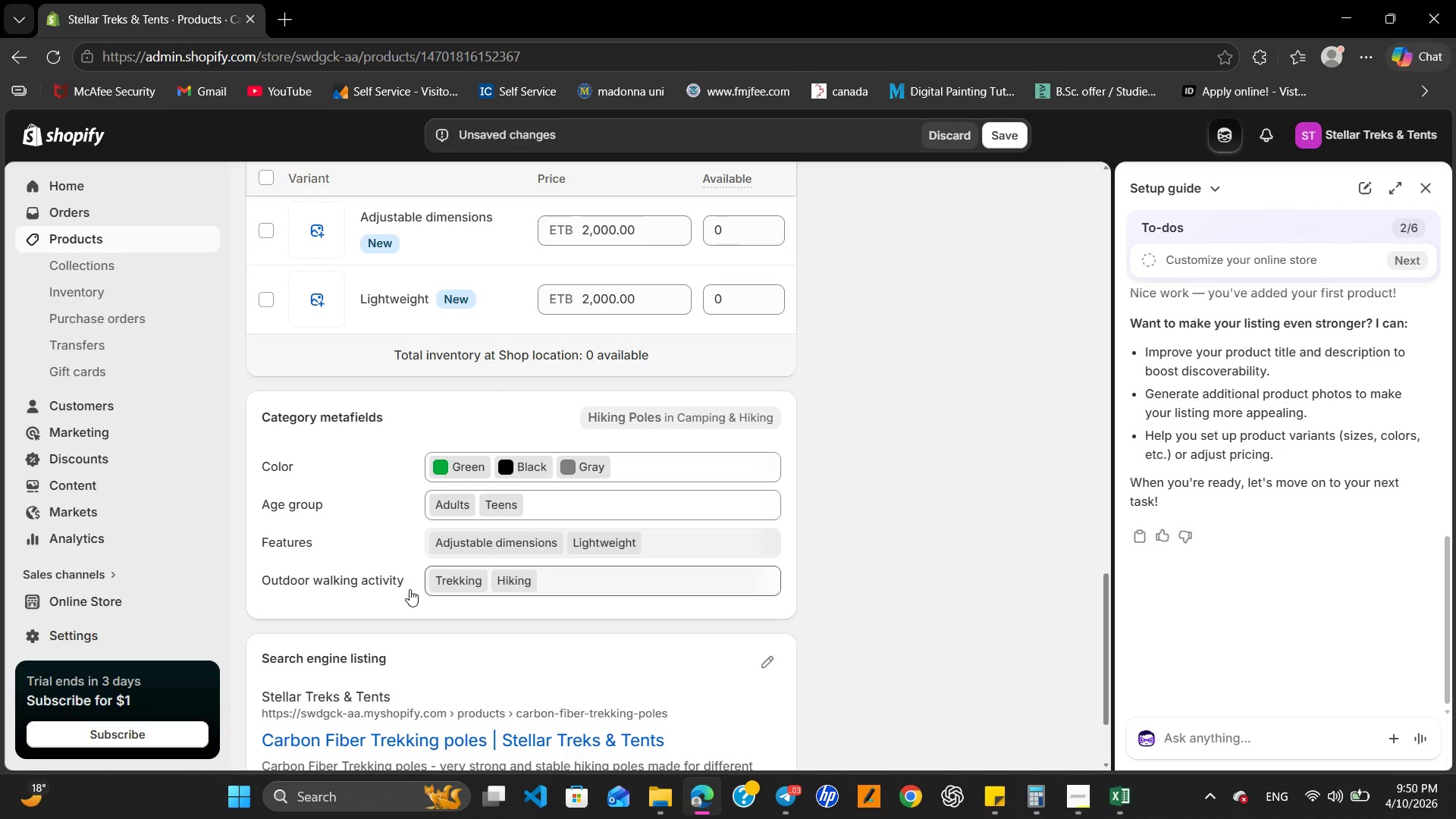 
scroll: coordinate [410, 589], scroll_direction: up, amount: 3.0
 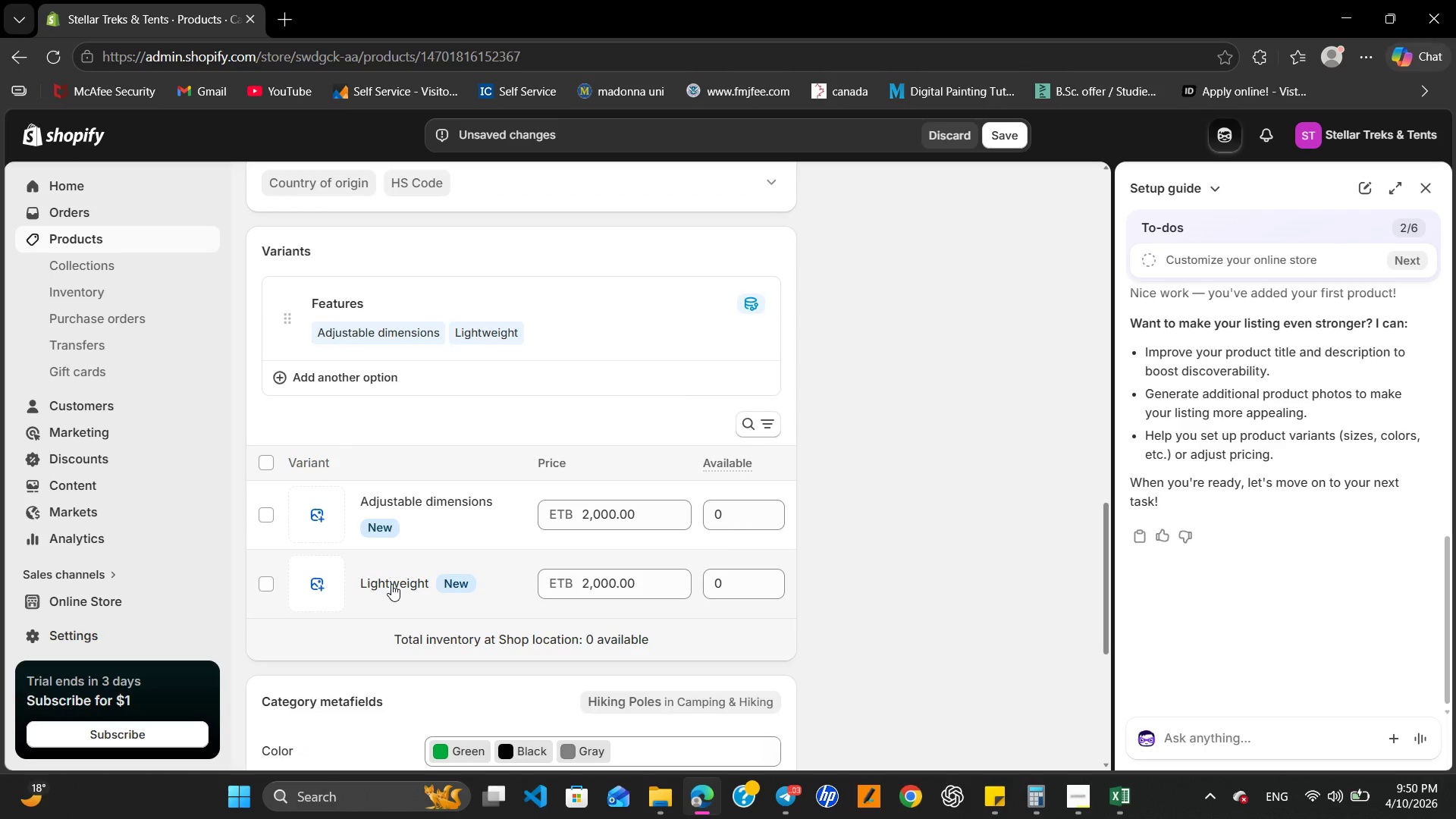 
left_click([393, 583])
 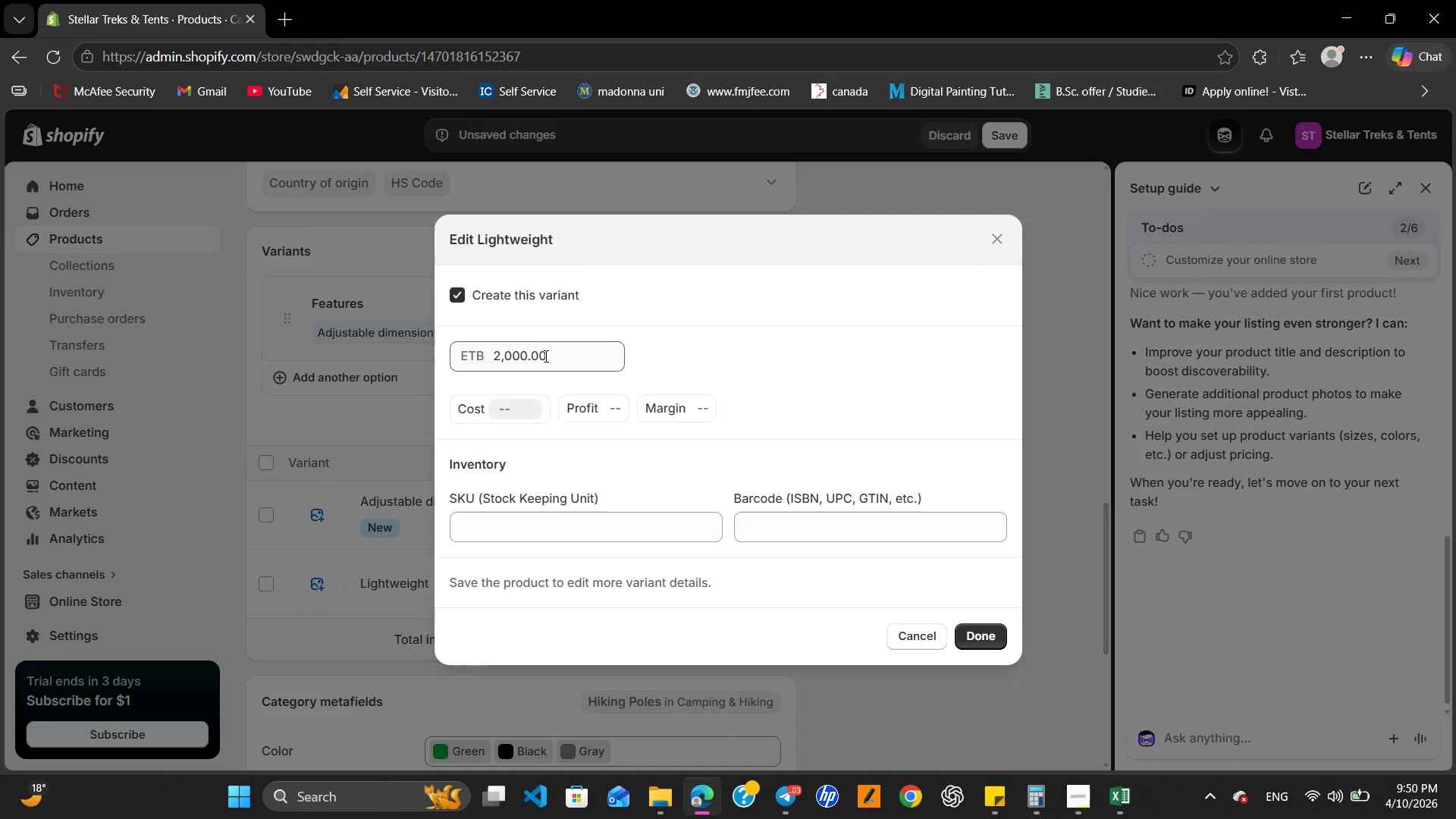 
wait(5.16)
 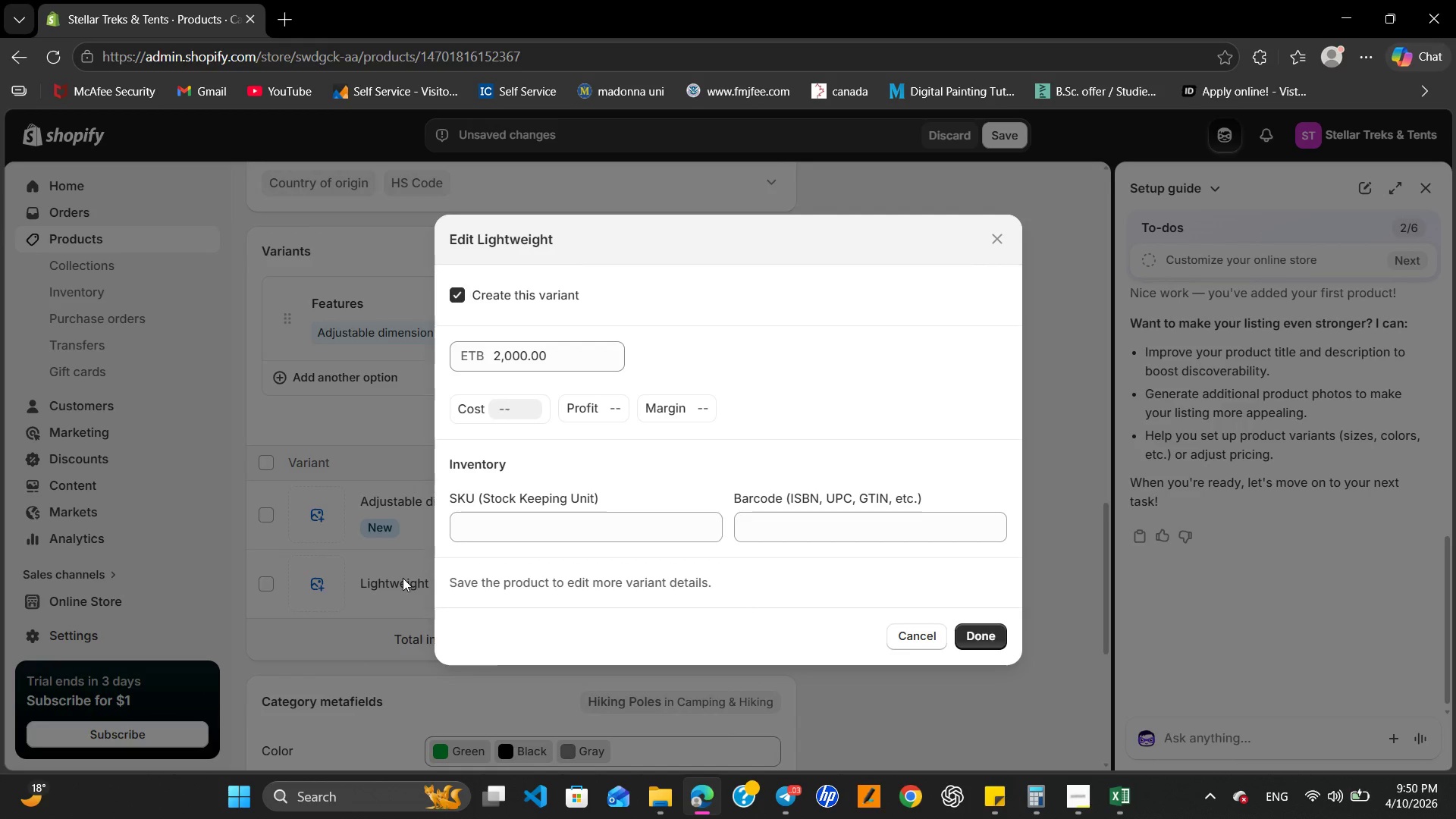 
left_click([507, 354])
 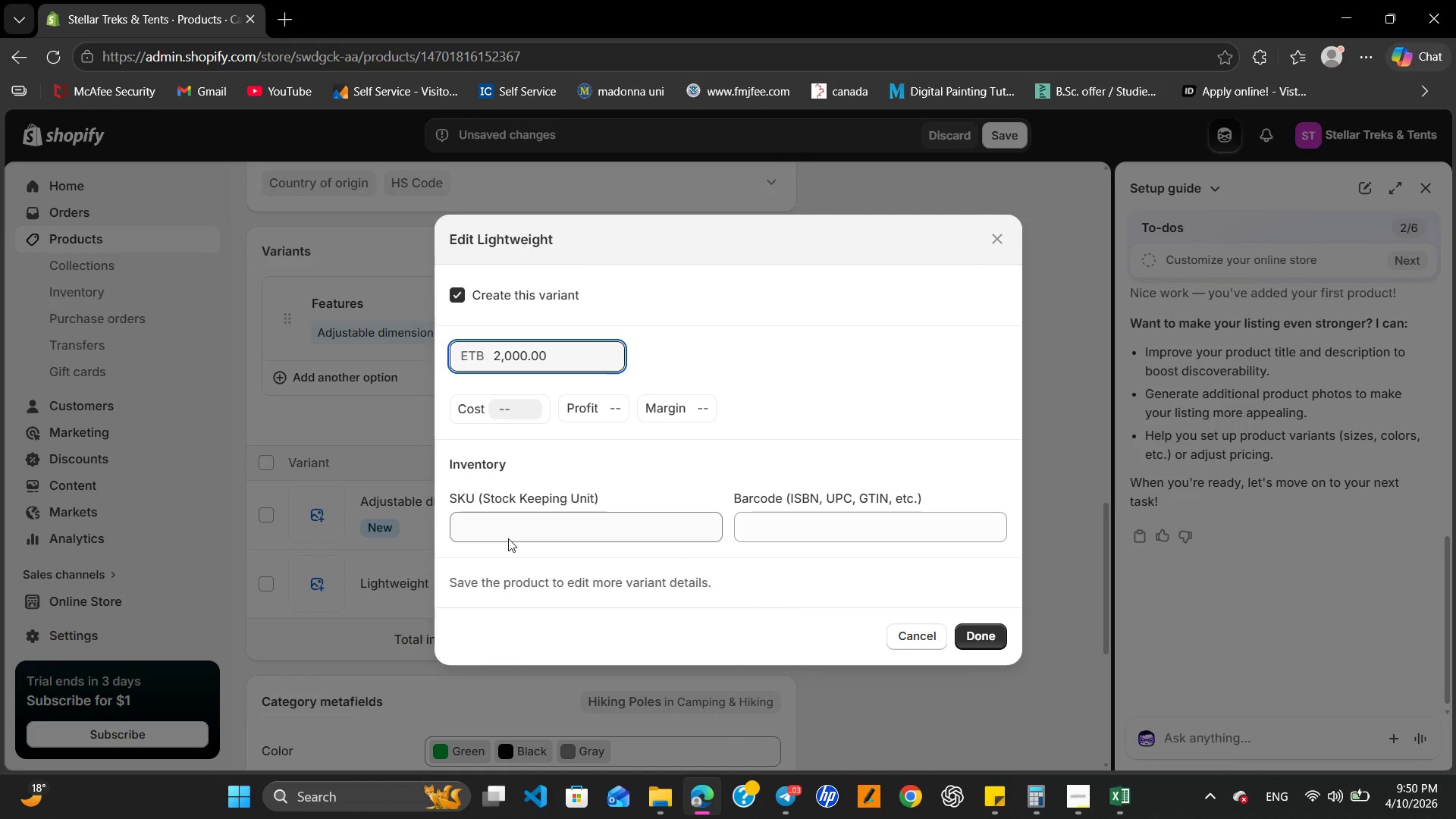 
key(ArrowRight)
 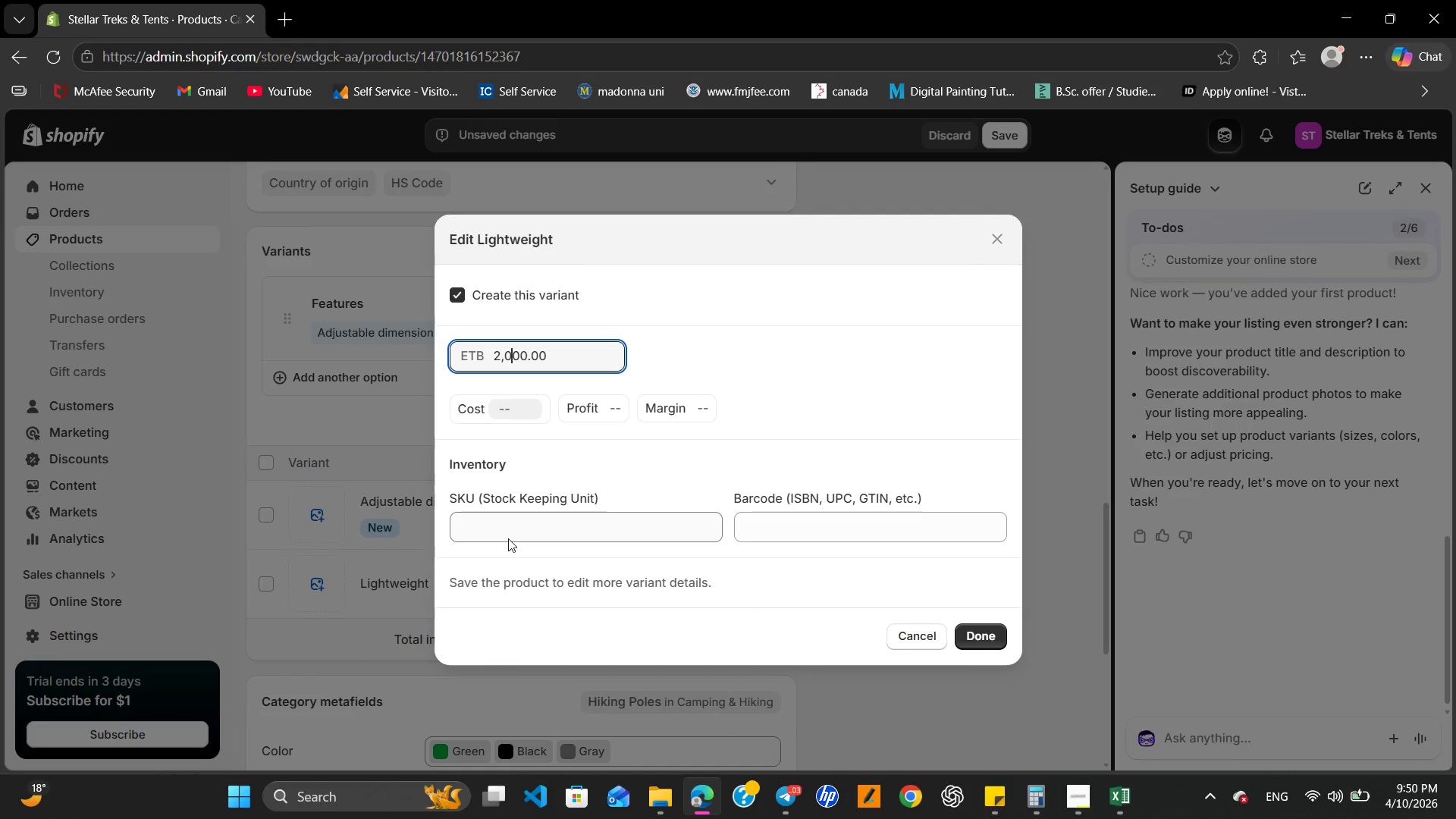 
key(Backspace)
 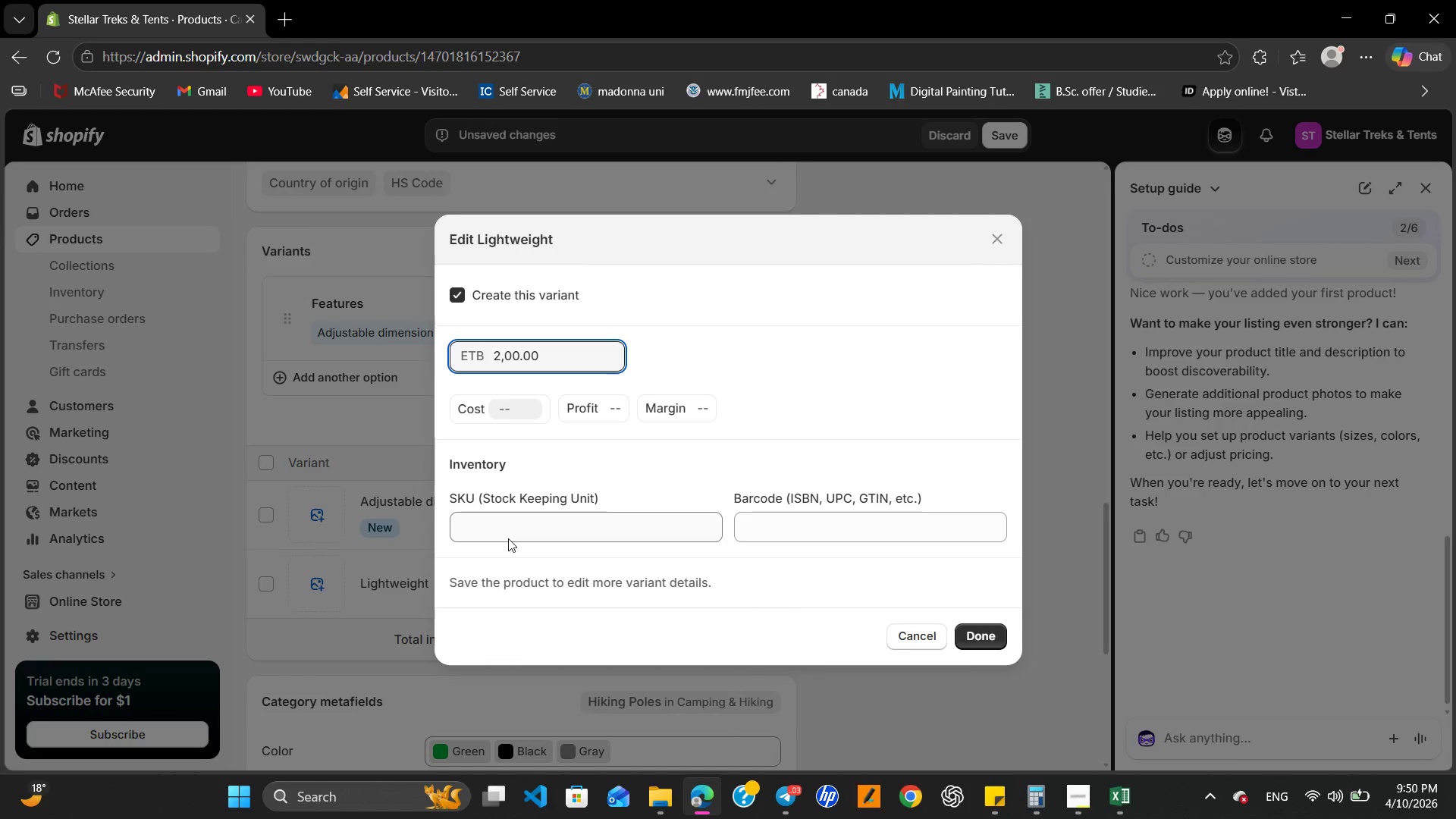 
key(Numpad1)
 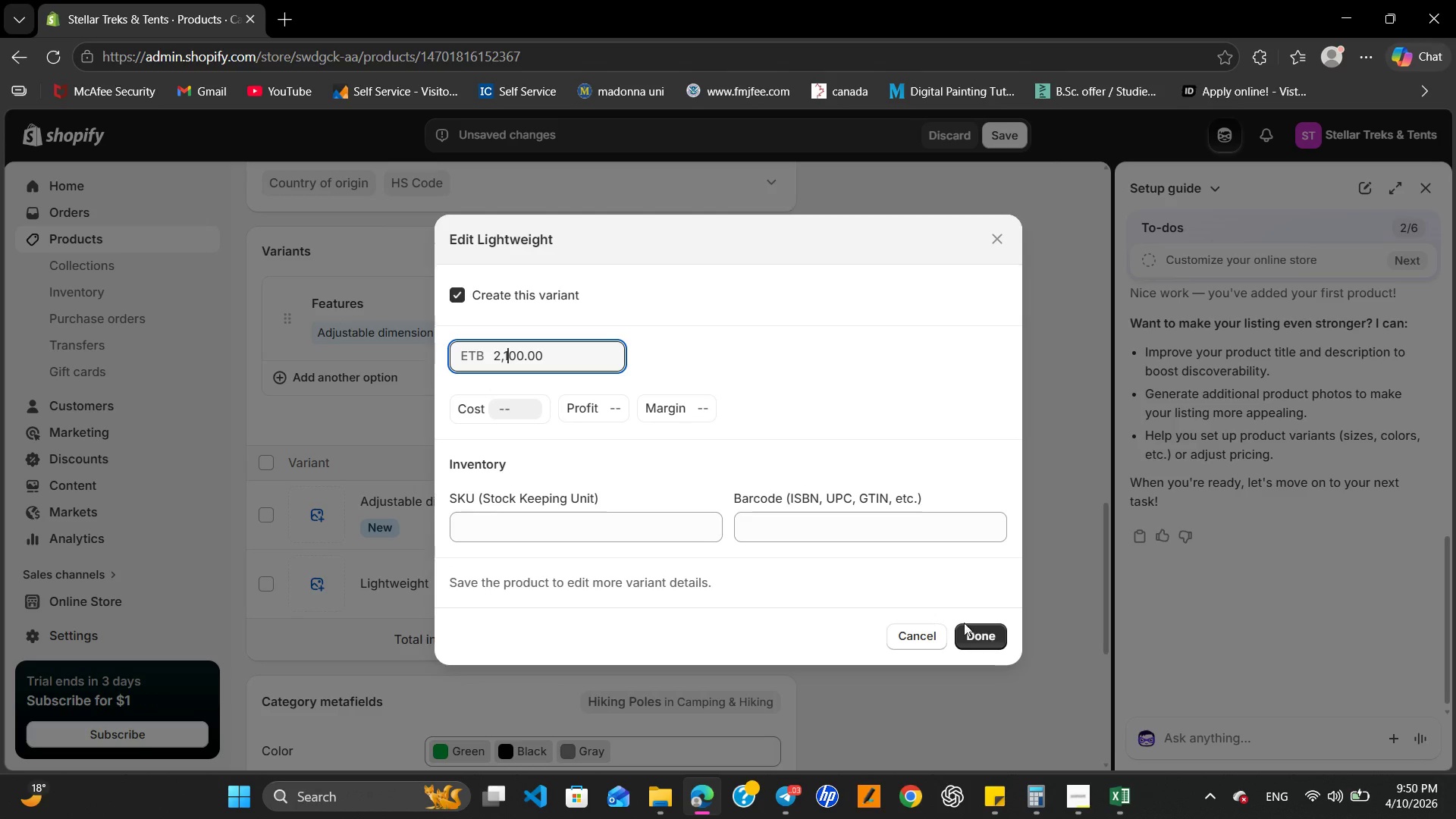 
left_click([968, 629])
 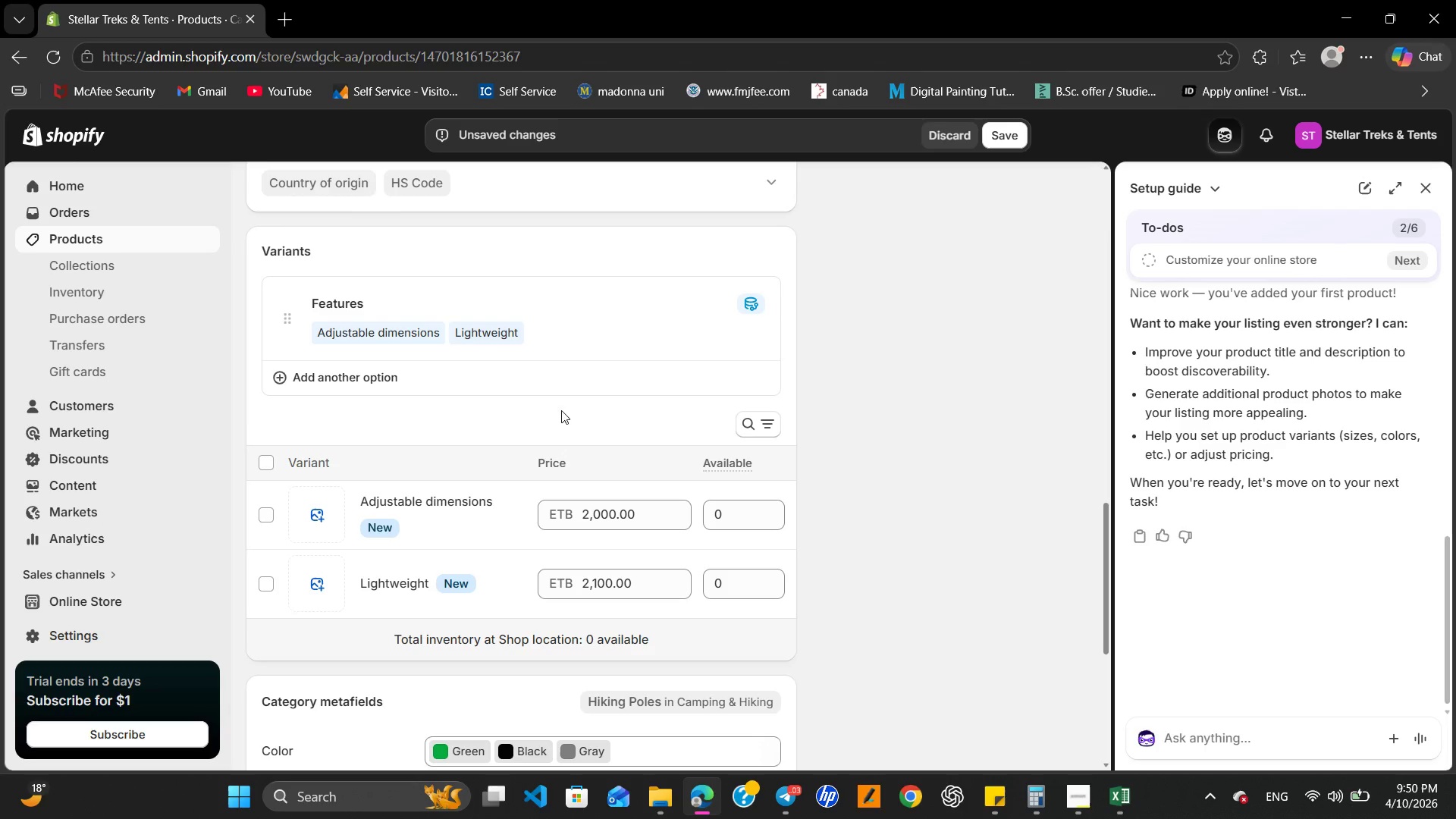 
scroll: coordinate [575, 414], scroll_direction: down, amount: 10.0
 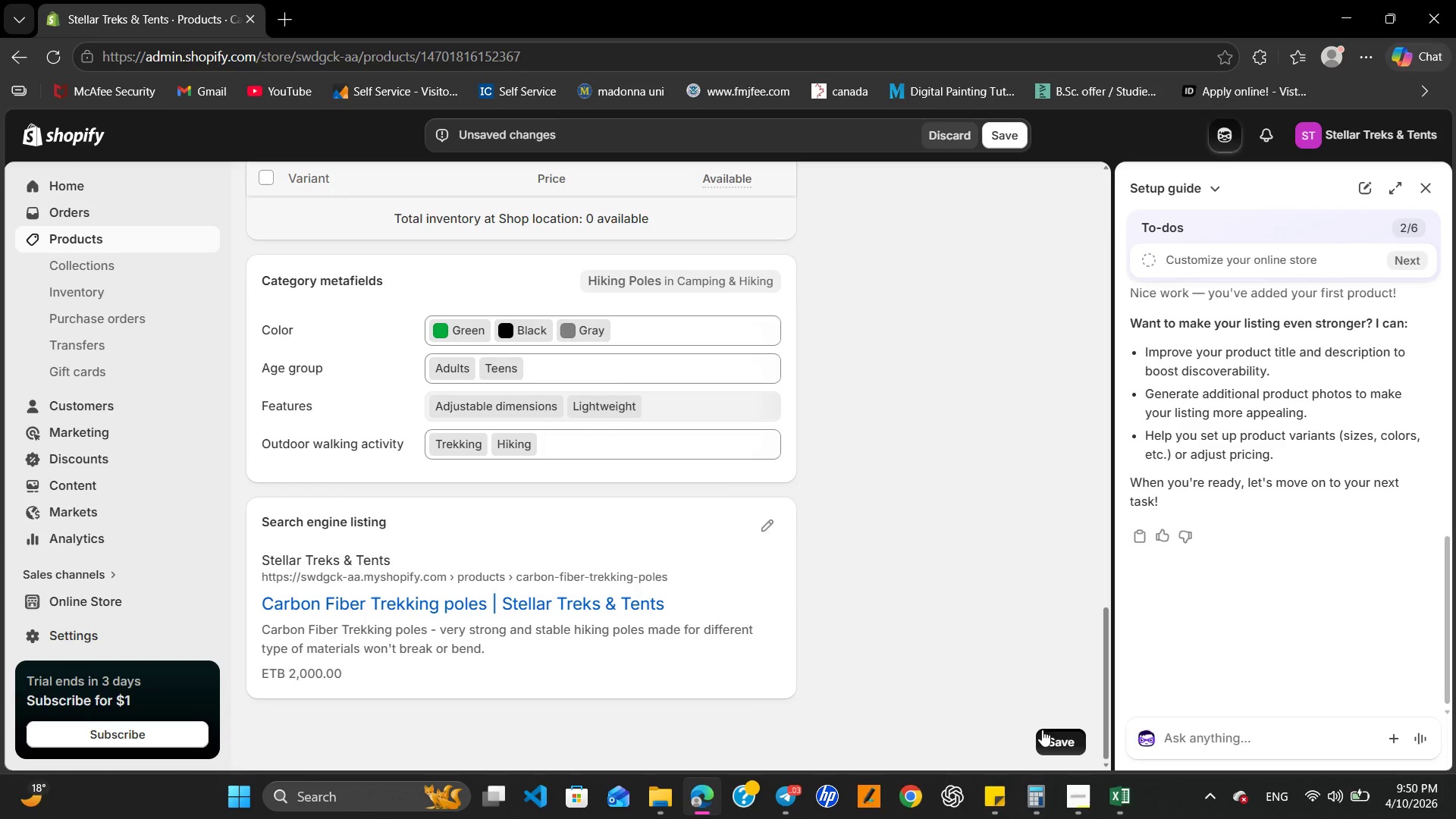 
scroll: coordinate [703, 531], scroll_direction: up, amount: 18.0
 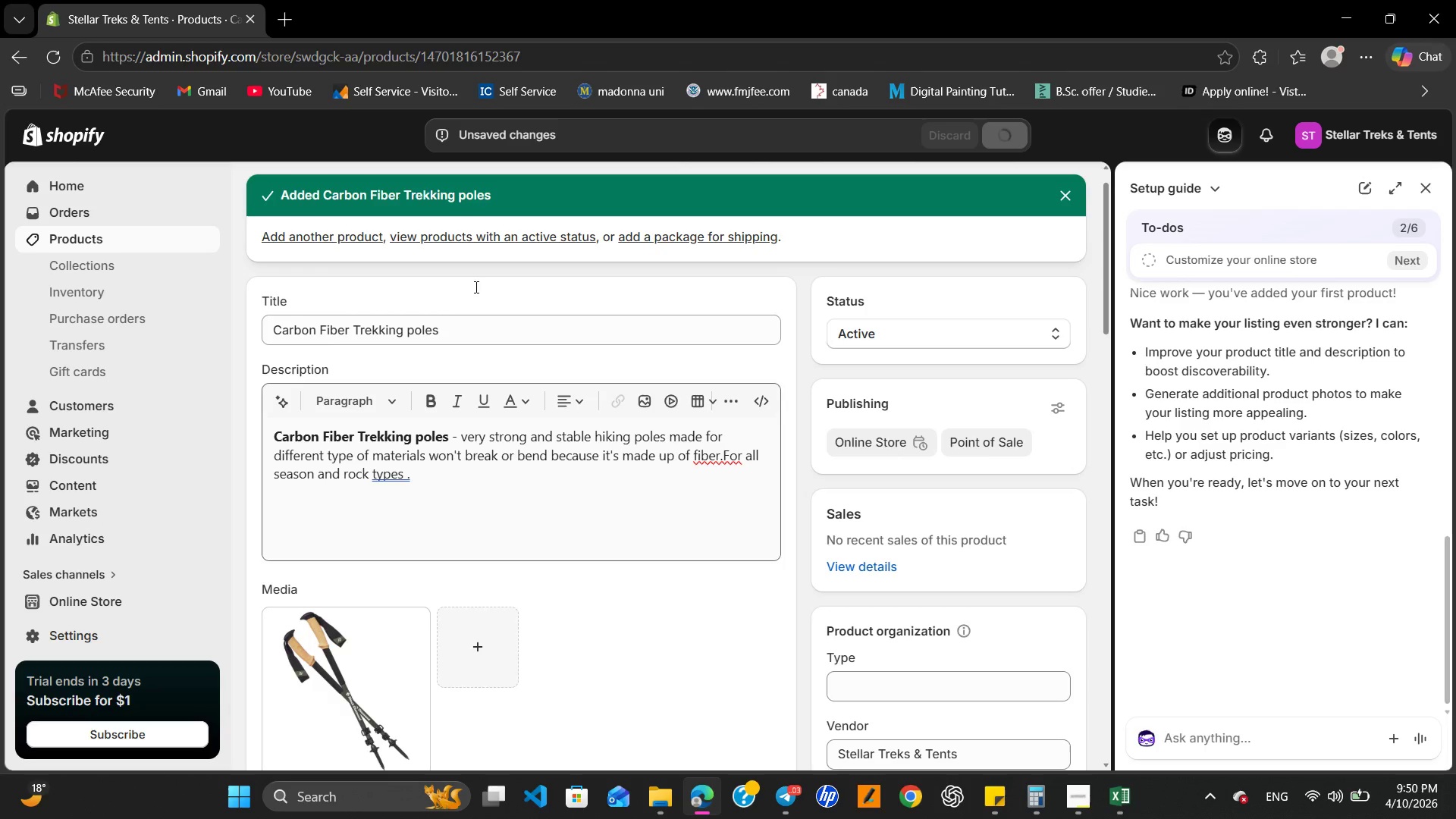 
mouse_move([426, 157])
 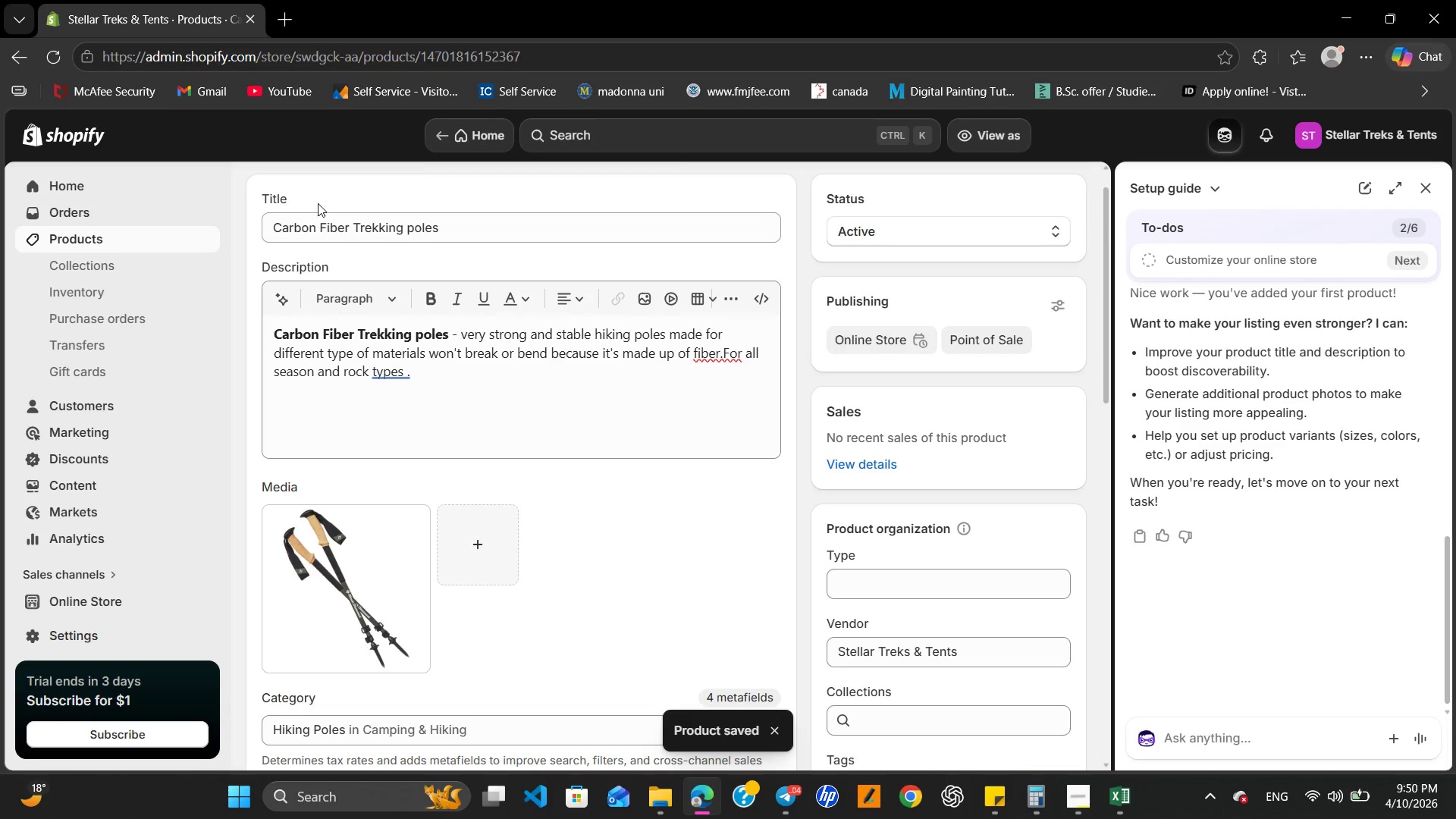 
scroll: coordinate [312, 206], scroll_direction: up, amount: 4.0
 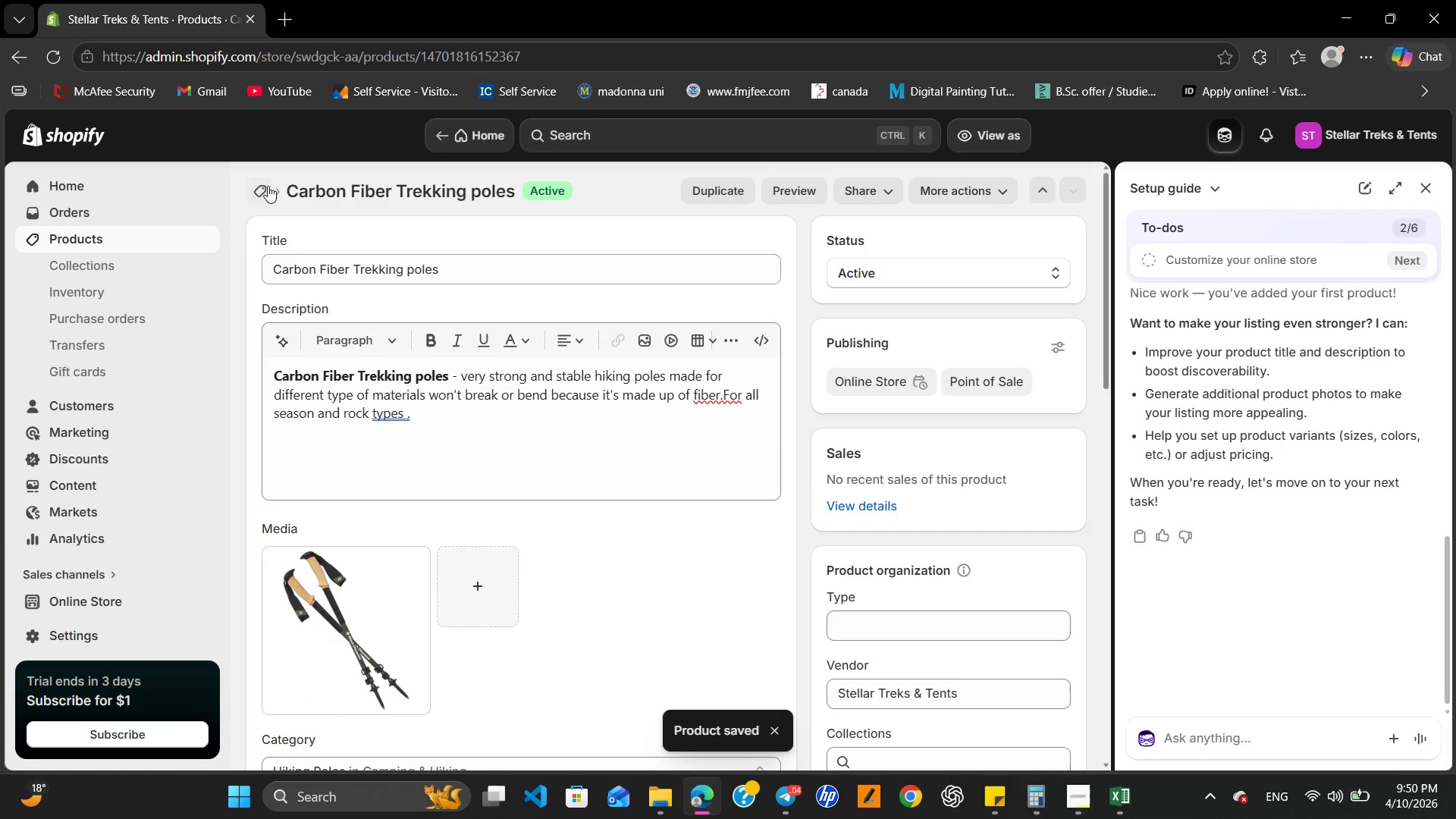 
left_click([271, 186])
 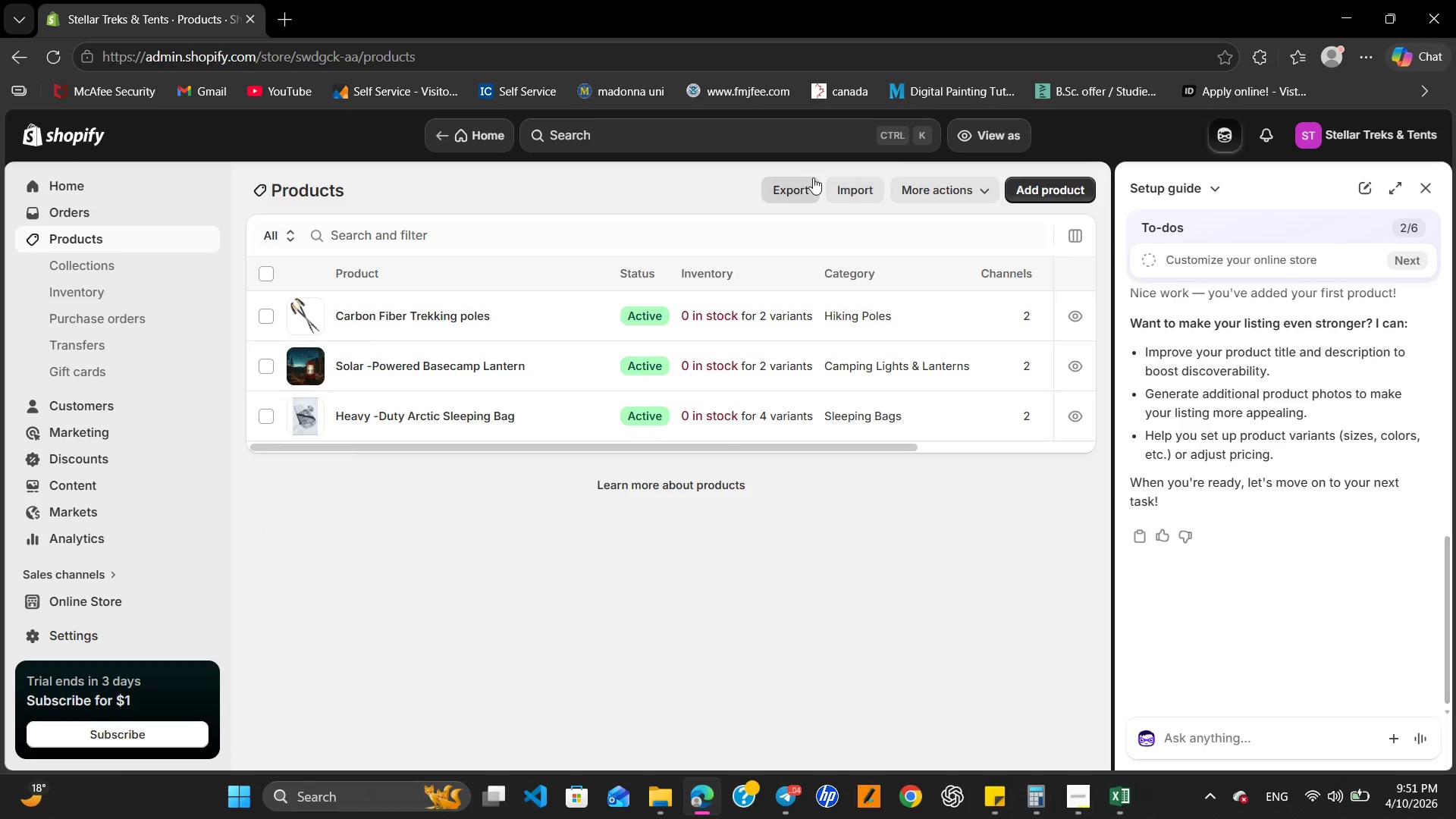 
wait(6.27)
 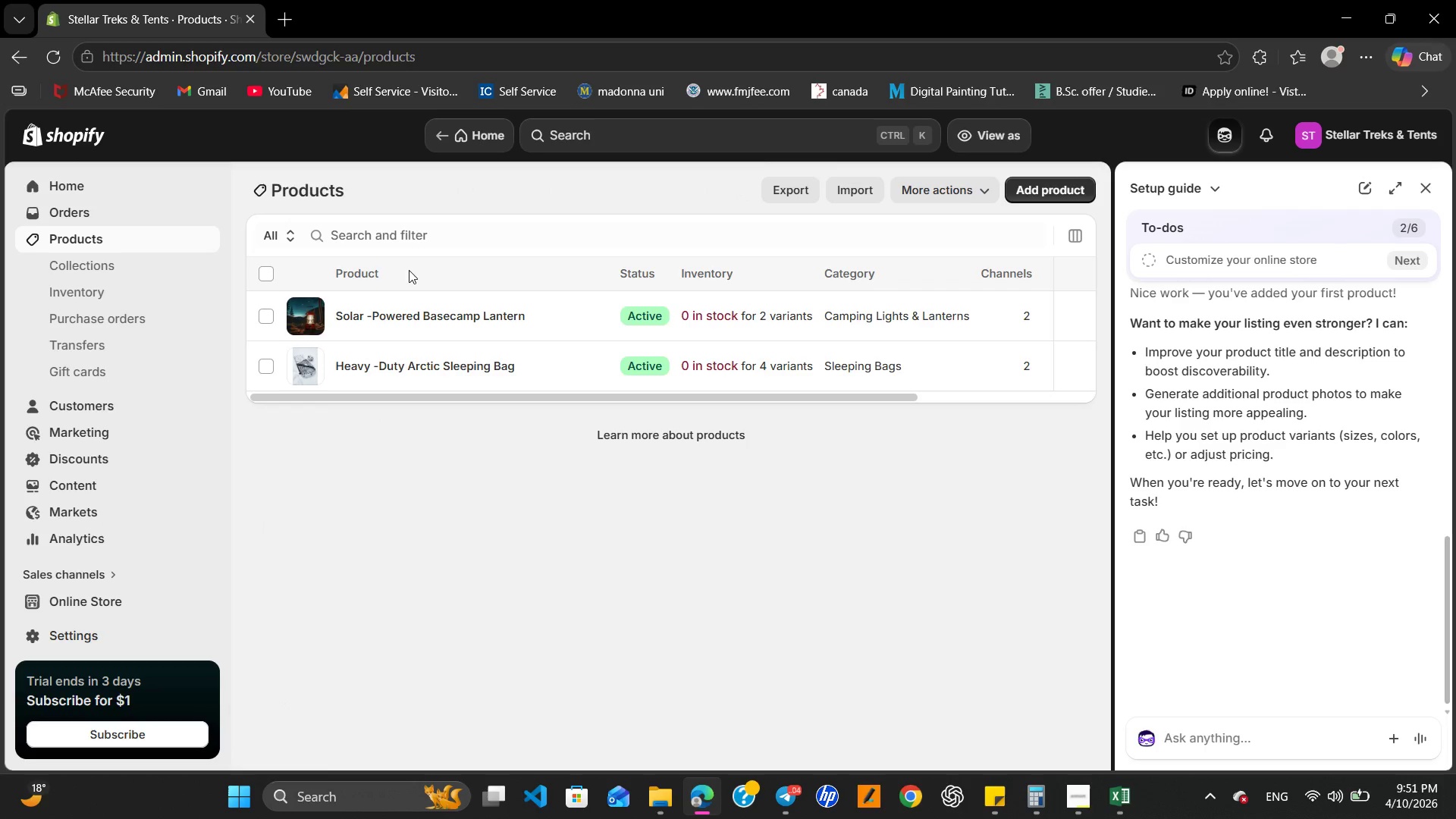 
left_click([1050, 198])
 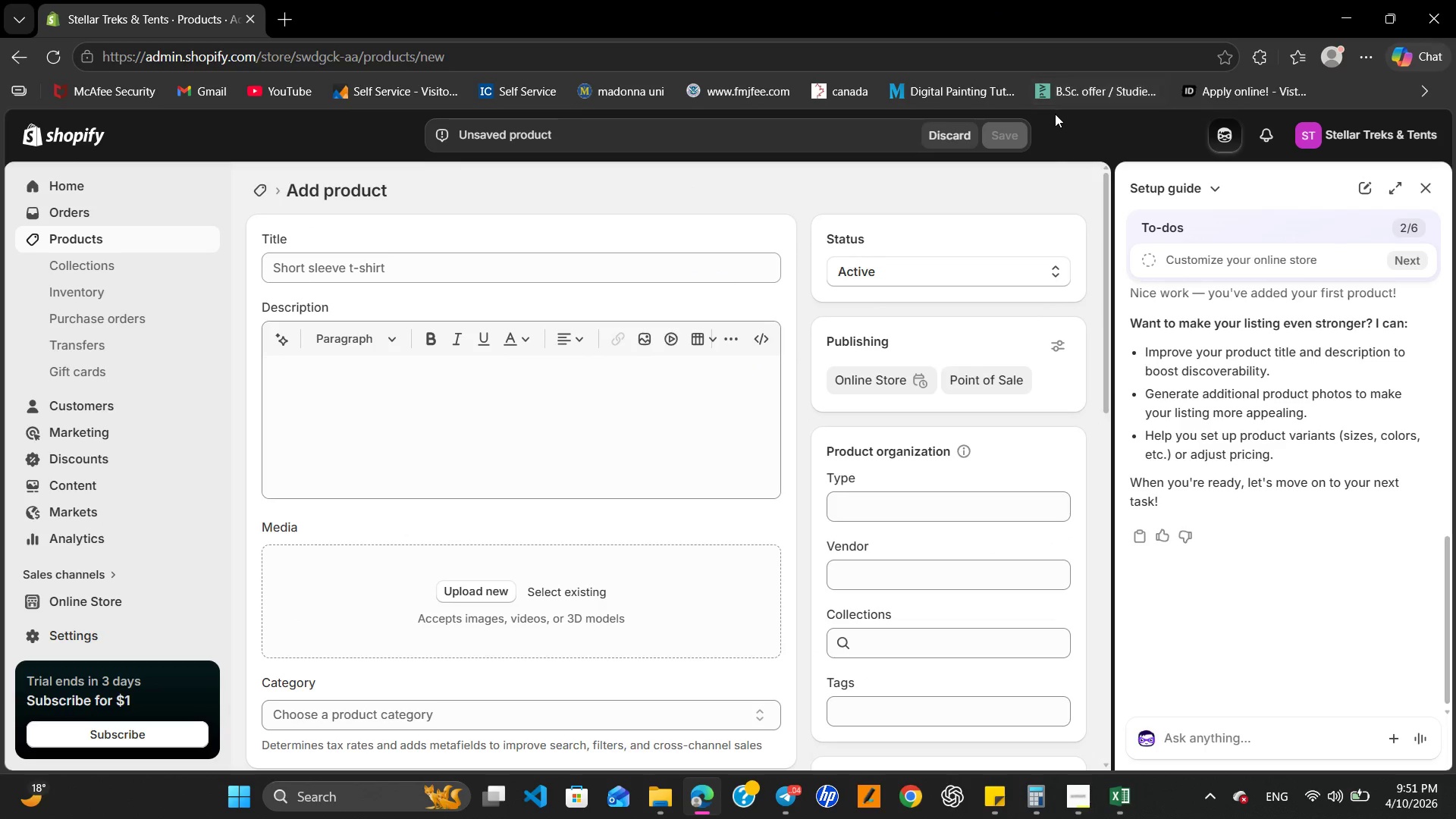 
wait(6.17)
 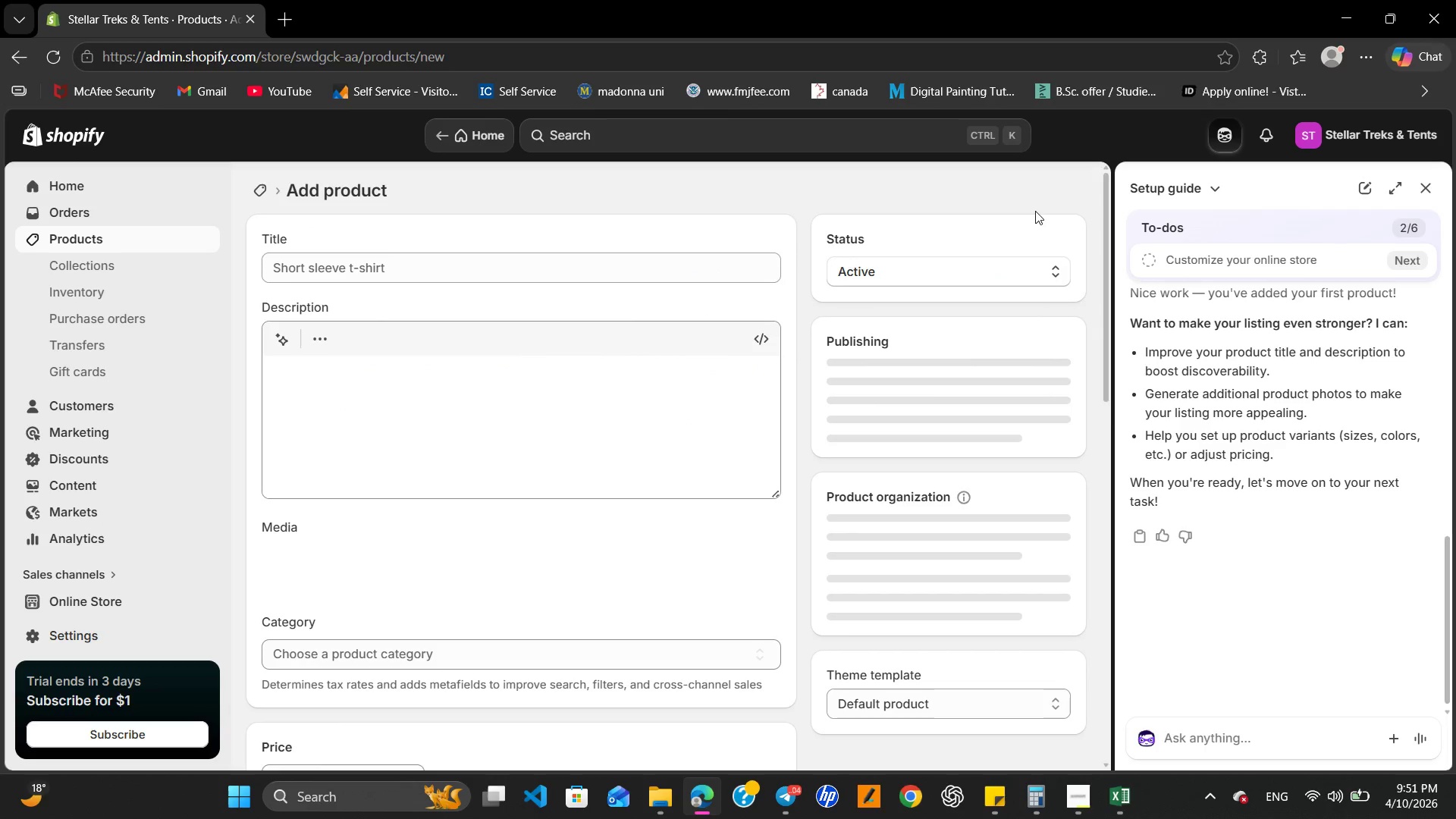 
left_click([1072, 802])